 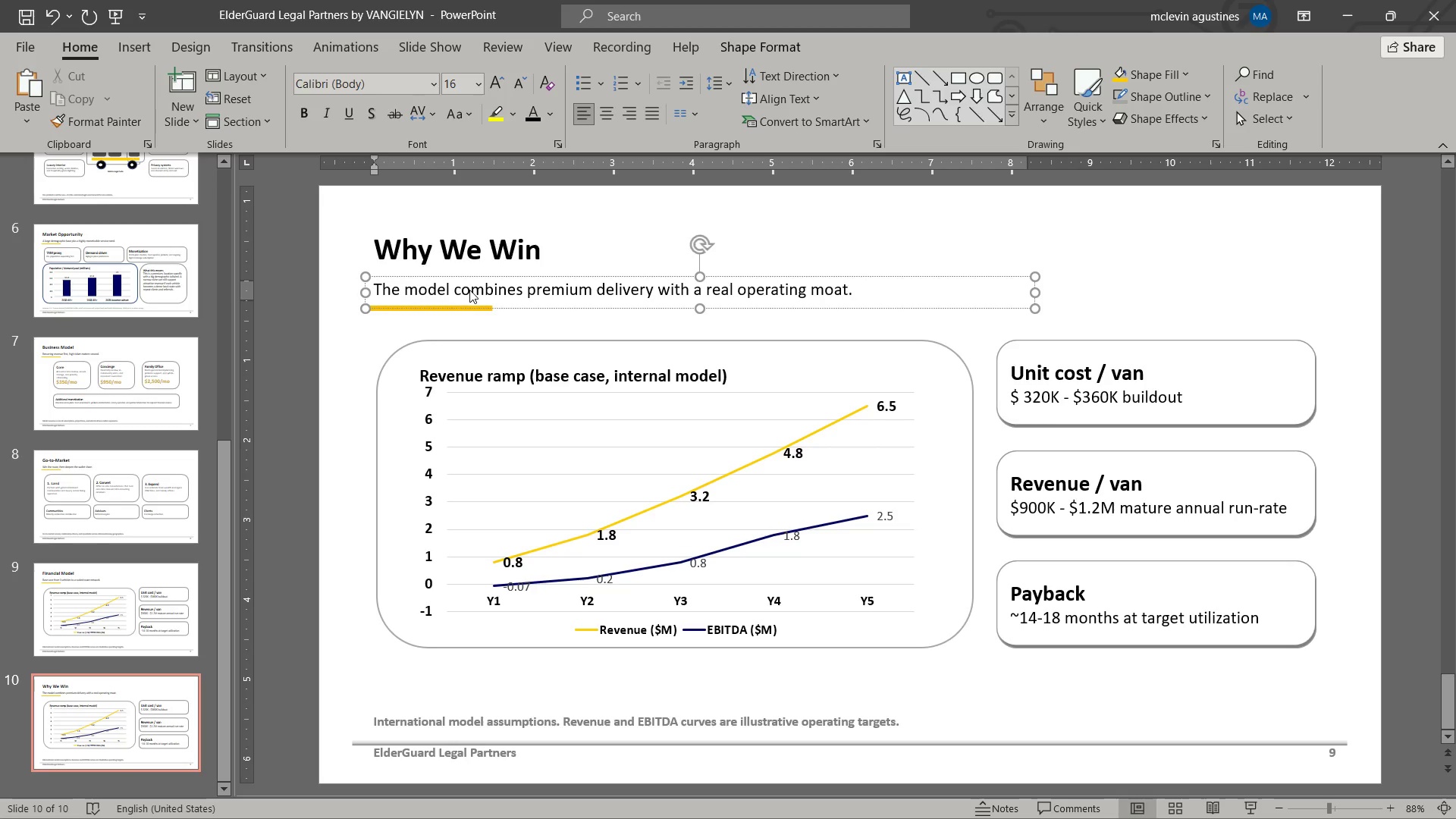 
left_click([25, 9])
 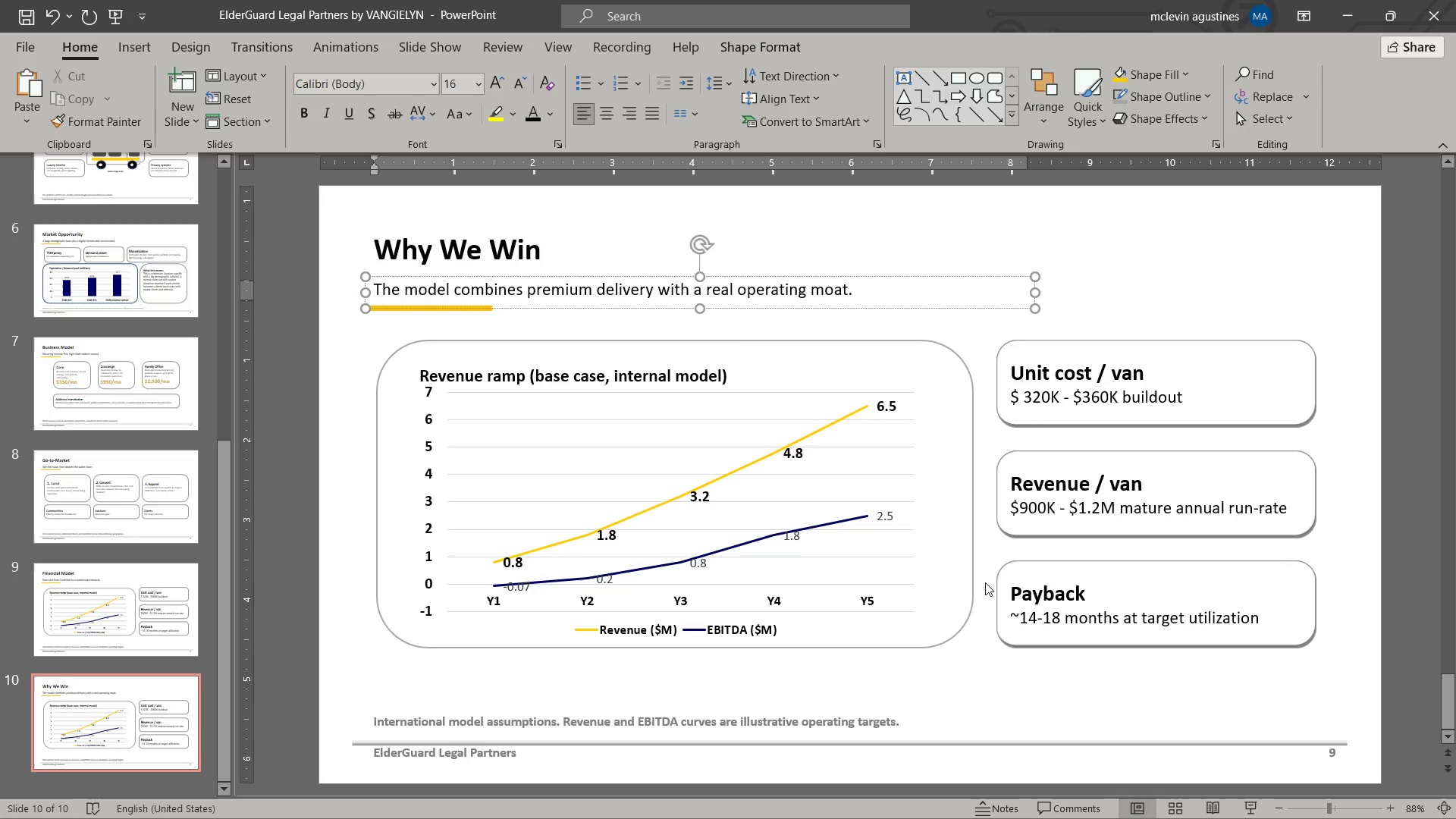 
wait(8.2)
 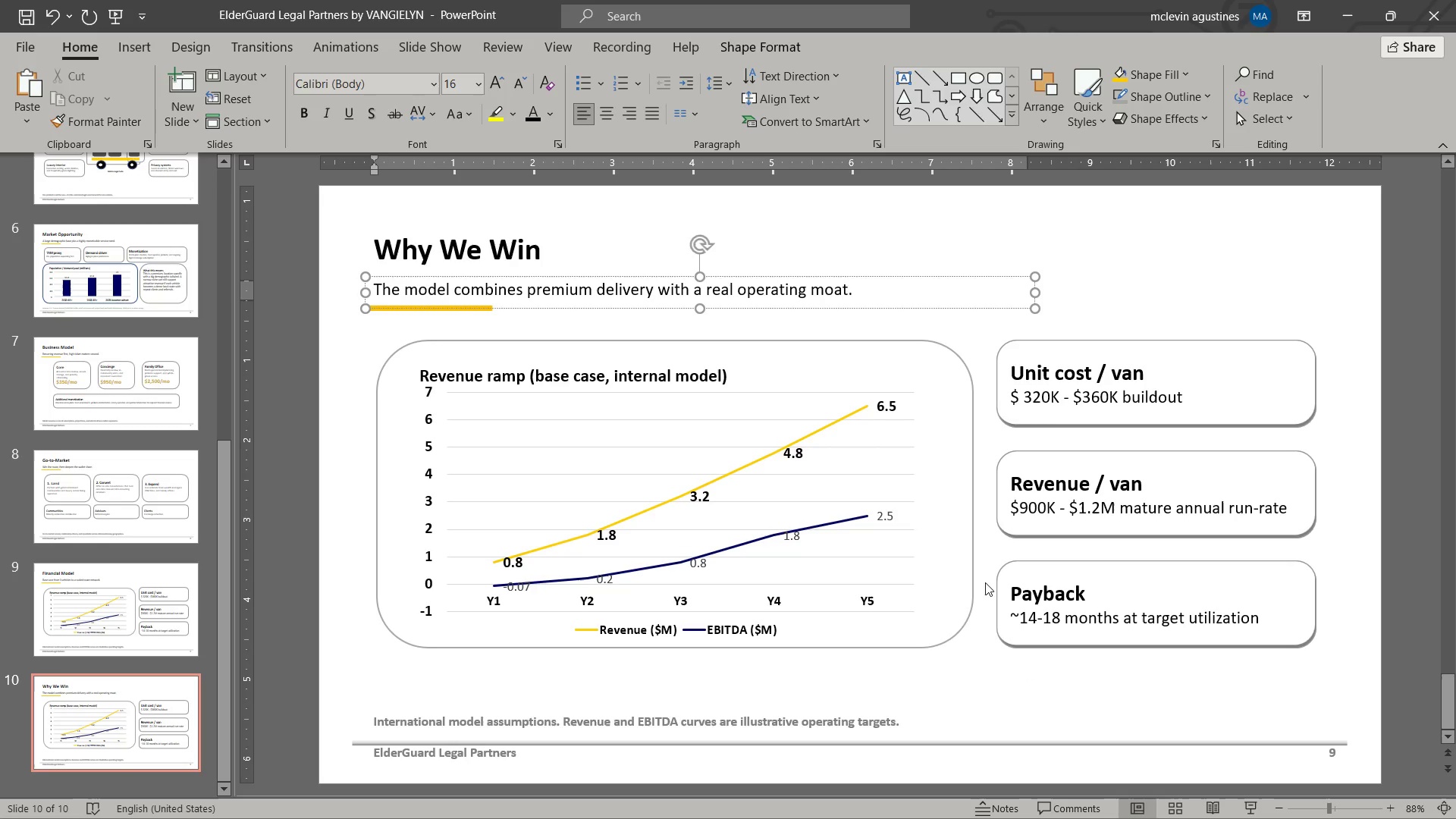 
left_click([705, 595])
 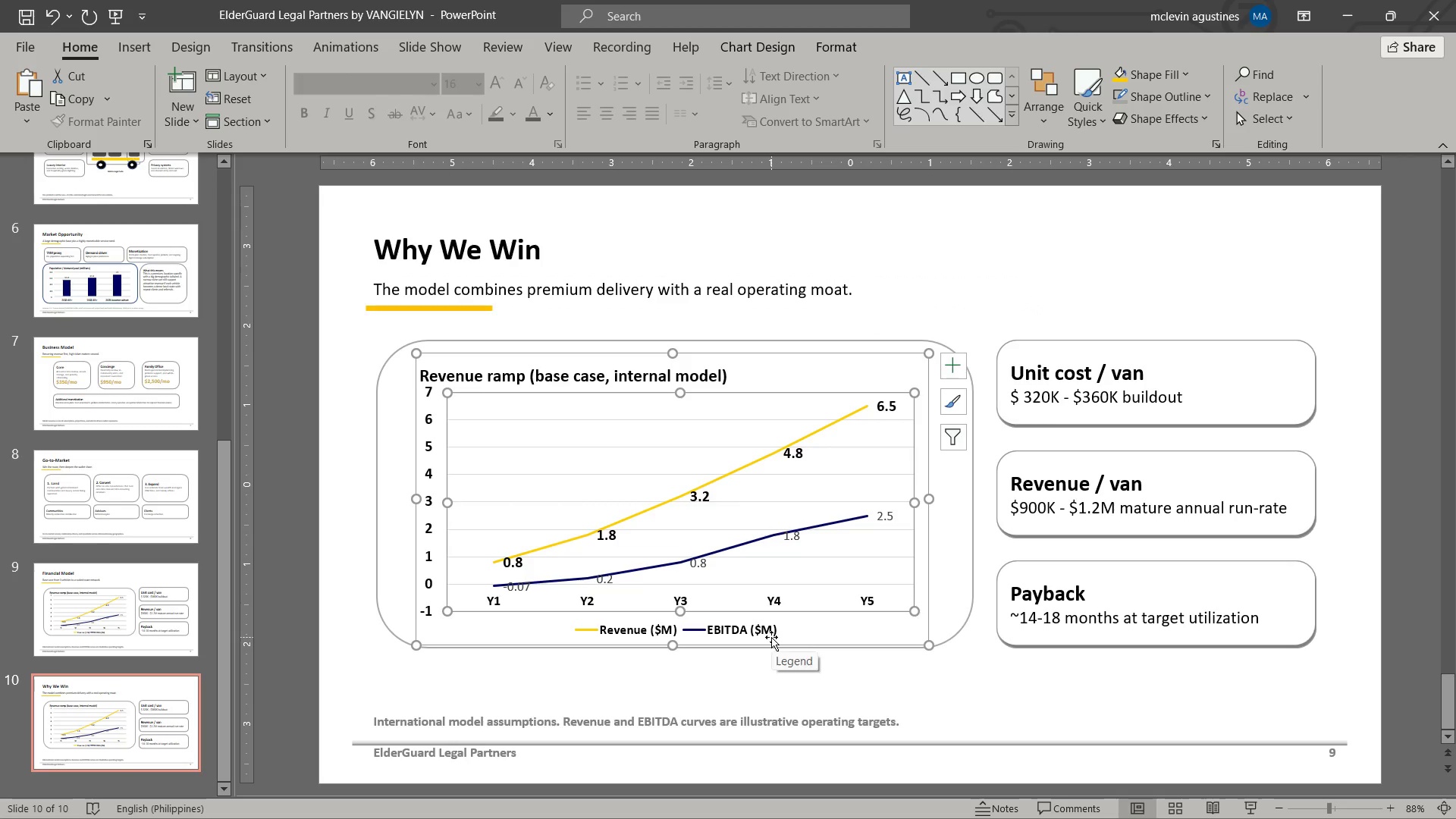 
key(Delete)
 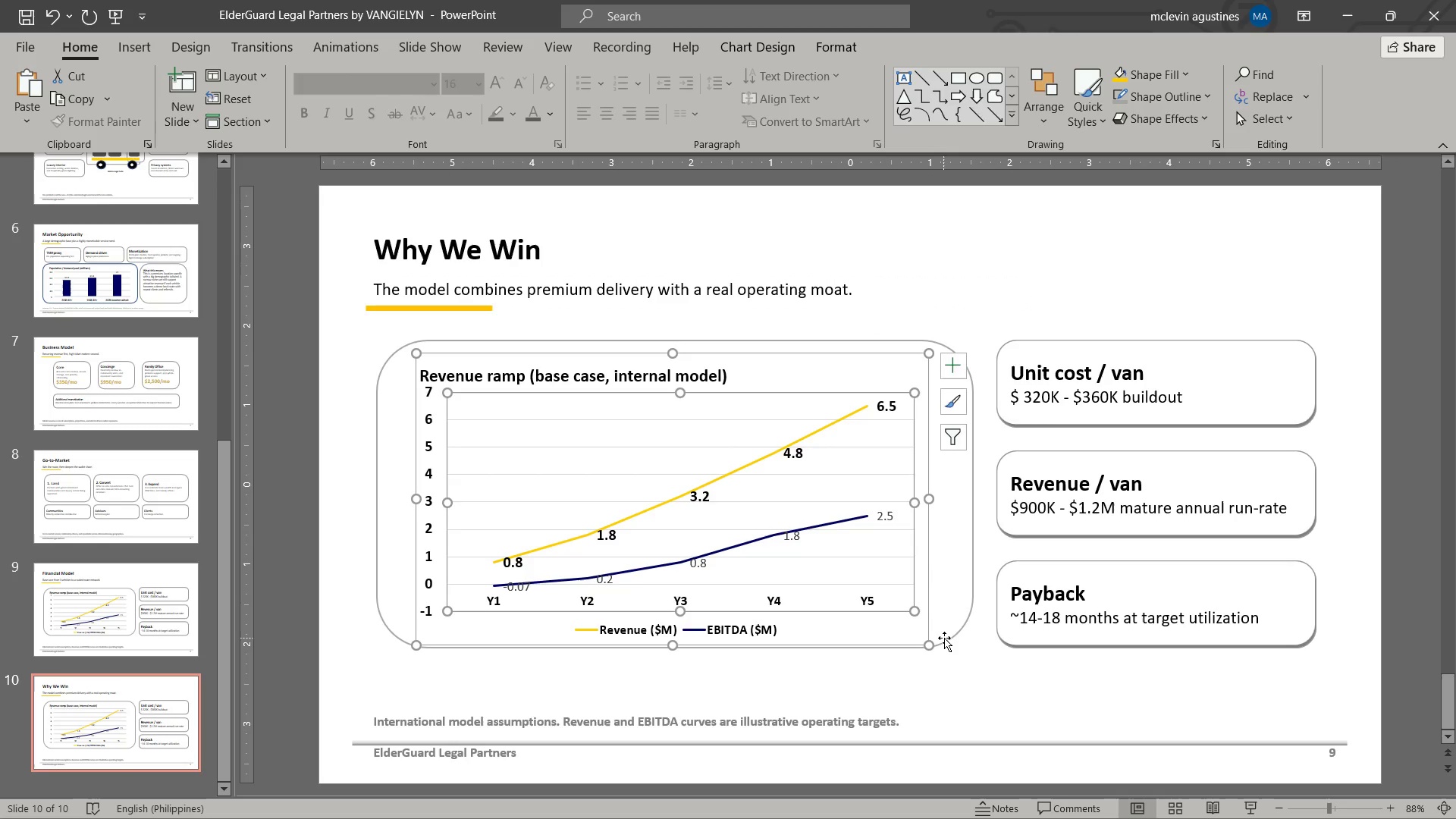 
left_click([944, 636])
 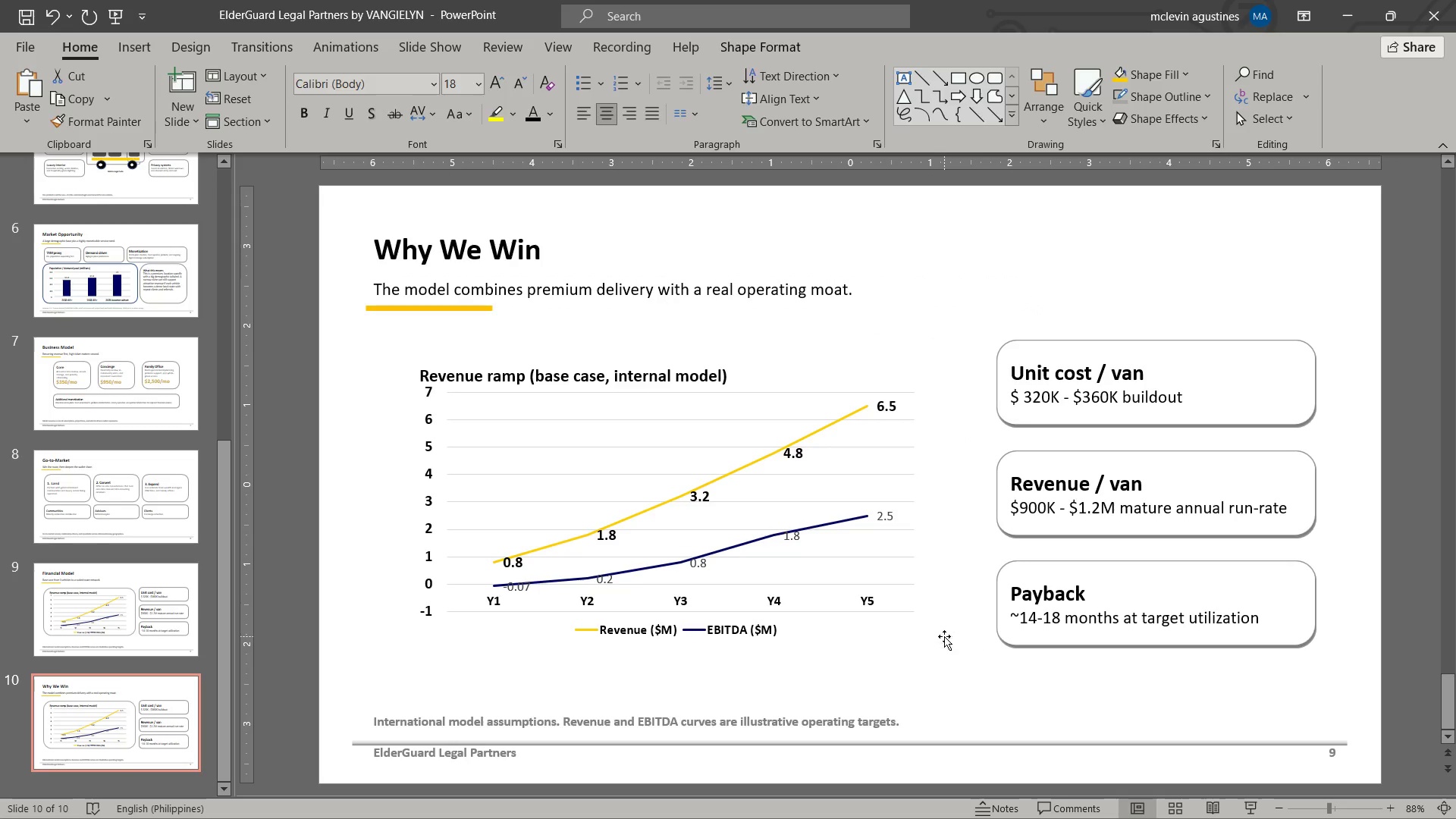 
key(Delete)
 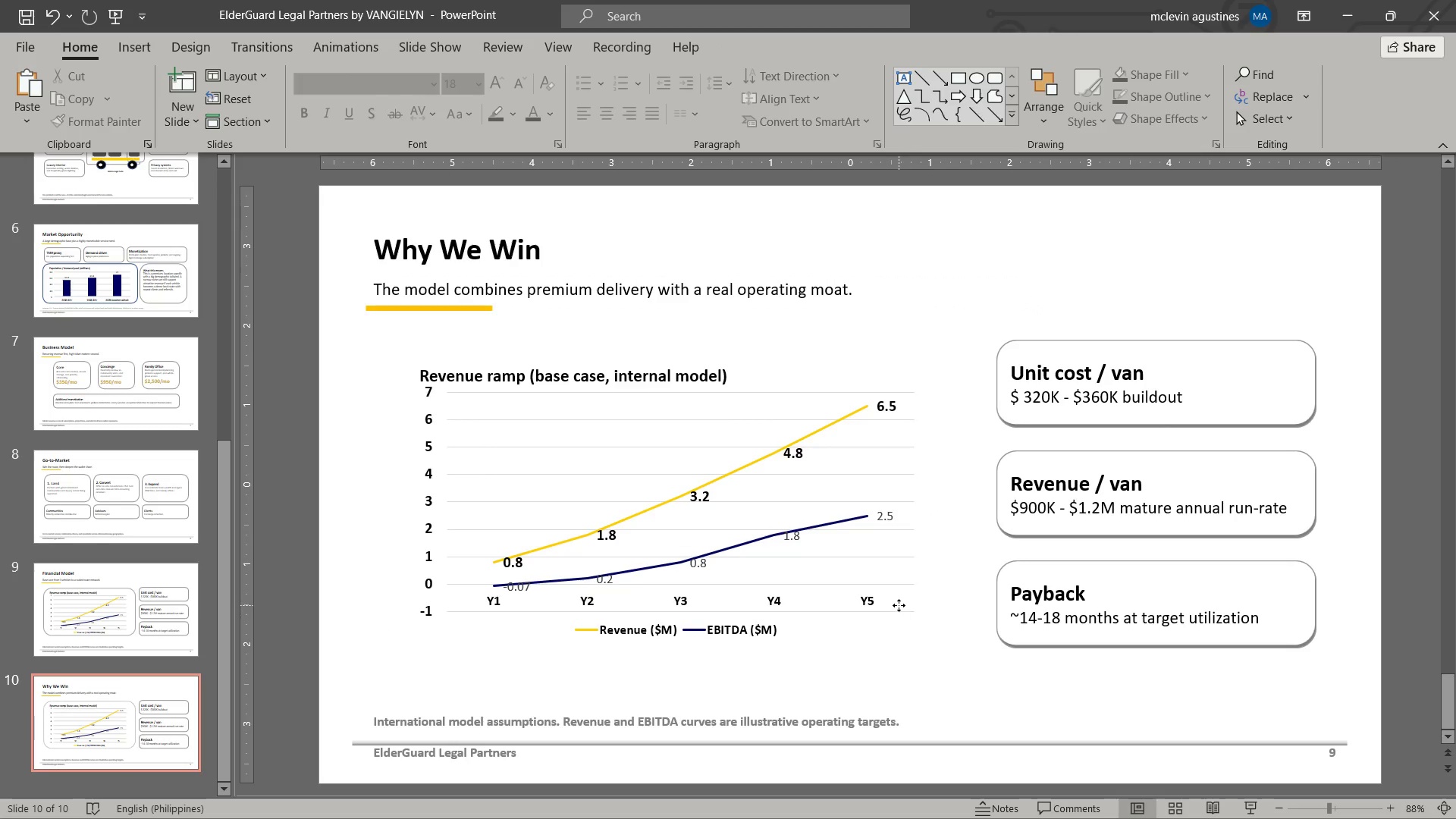 
left_click([899, 605])
 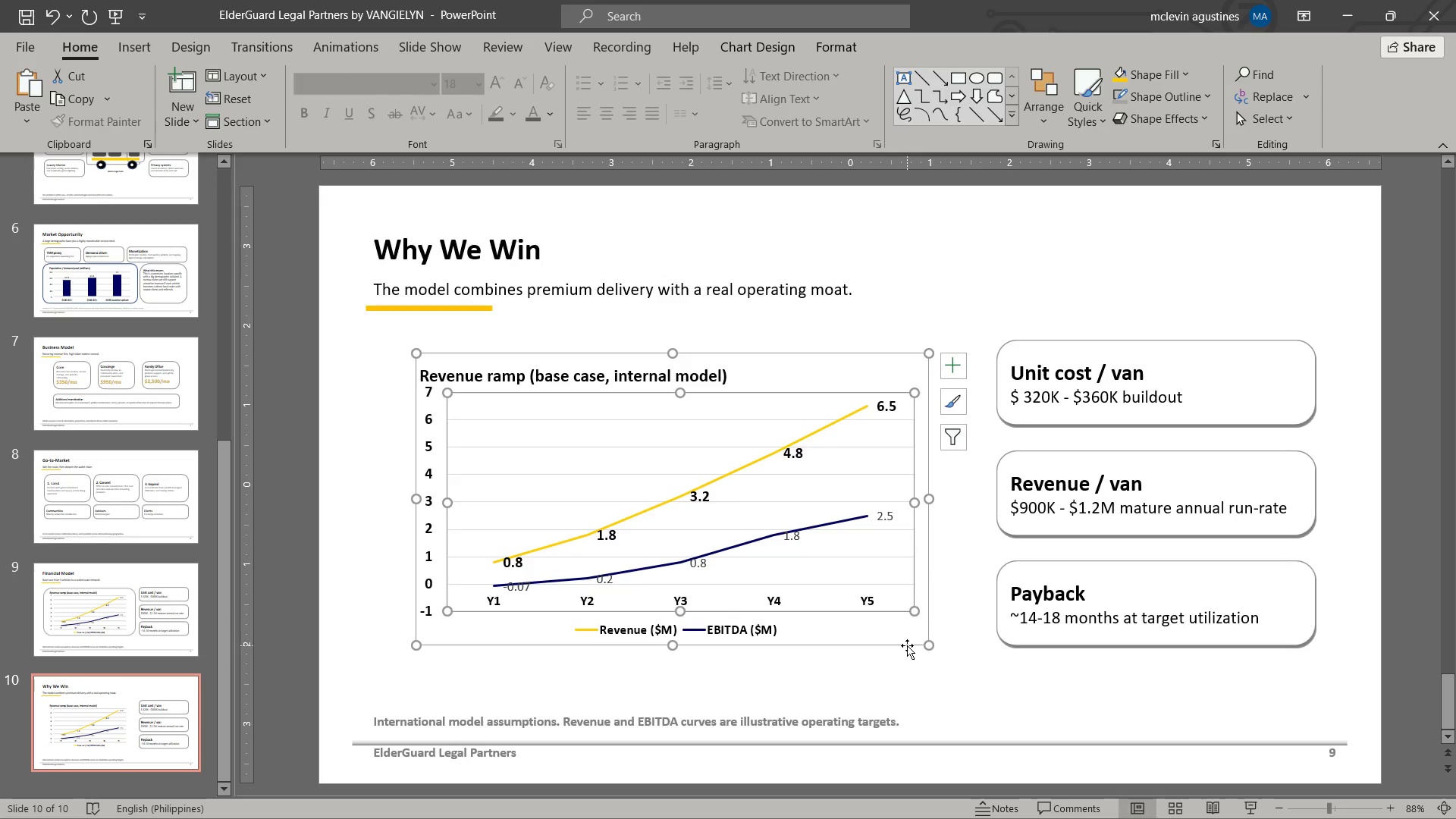 
left_click([907, 645])
 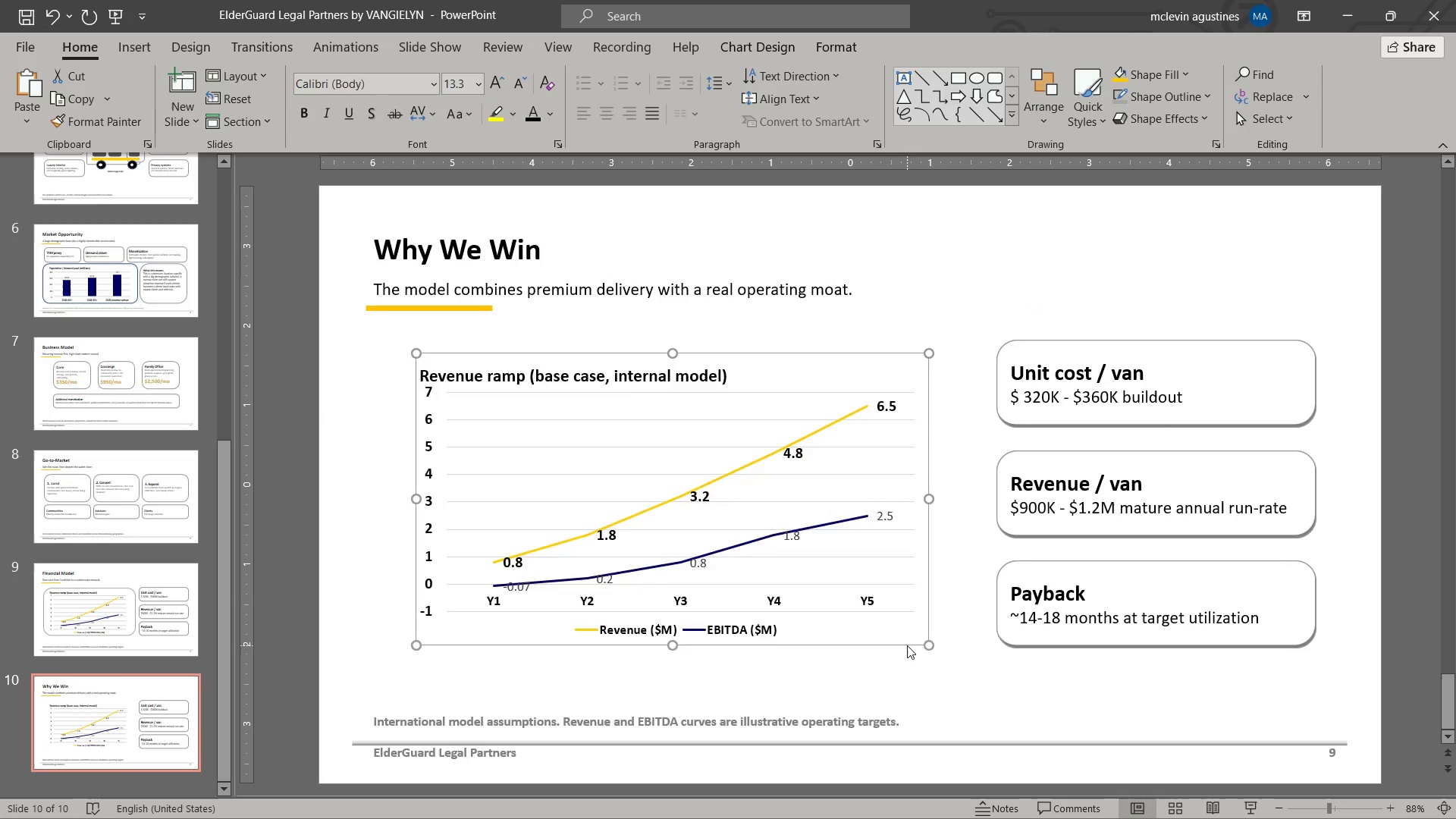 
key(Delete)
 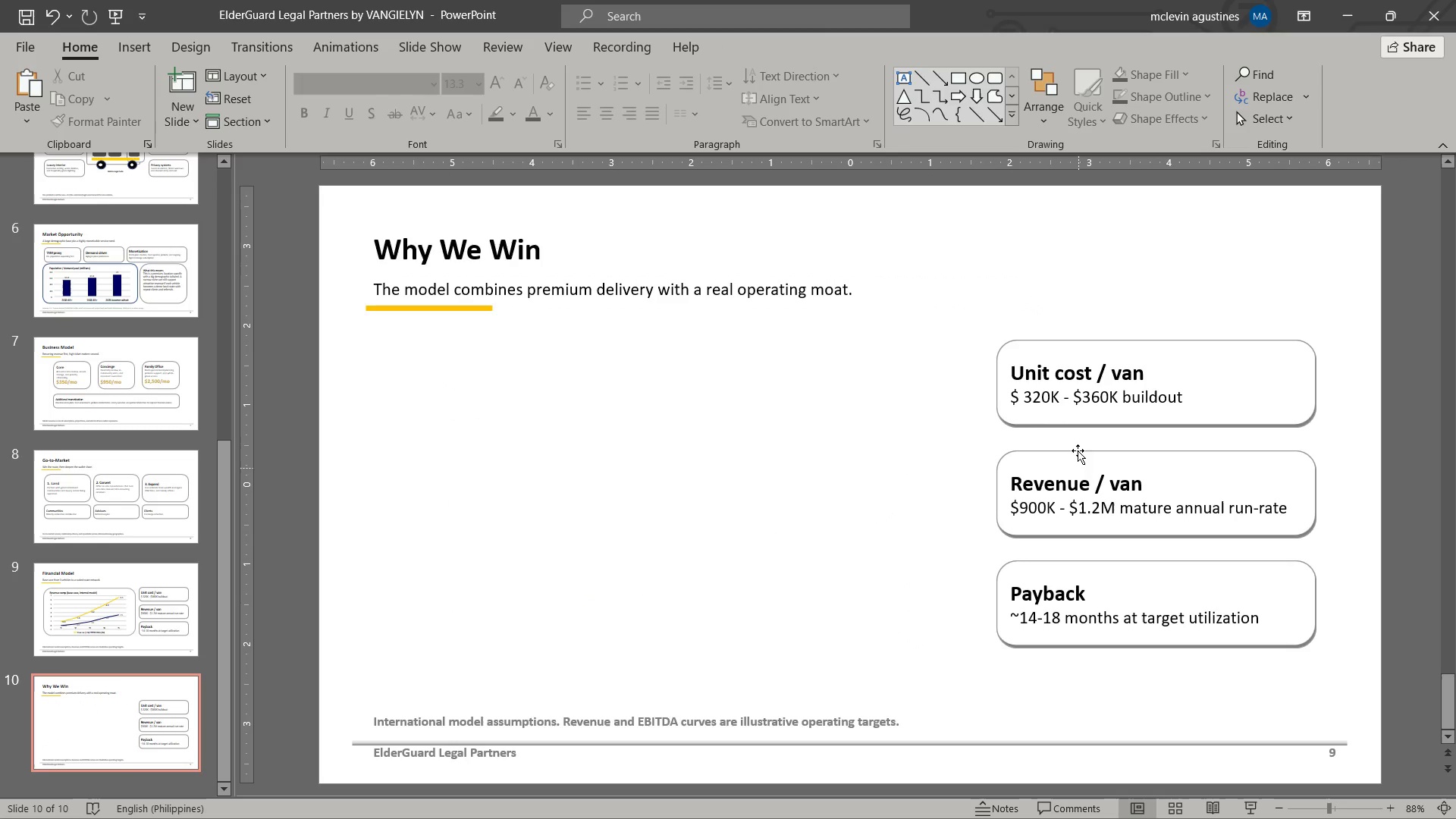 
wait(5.08)
 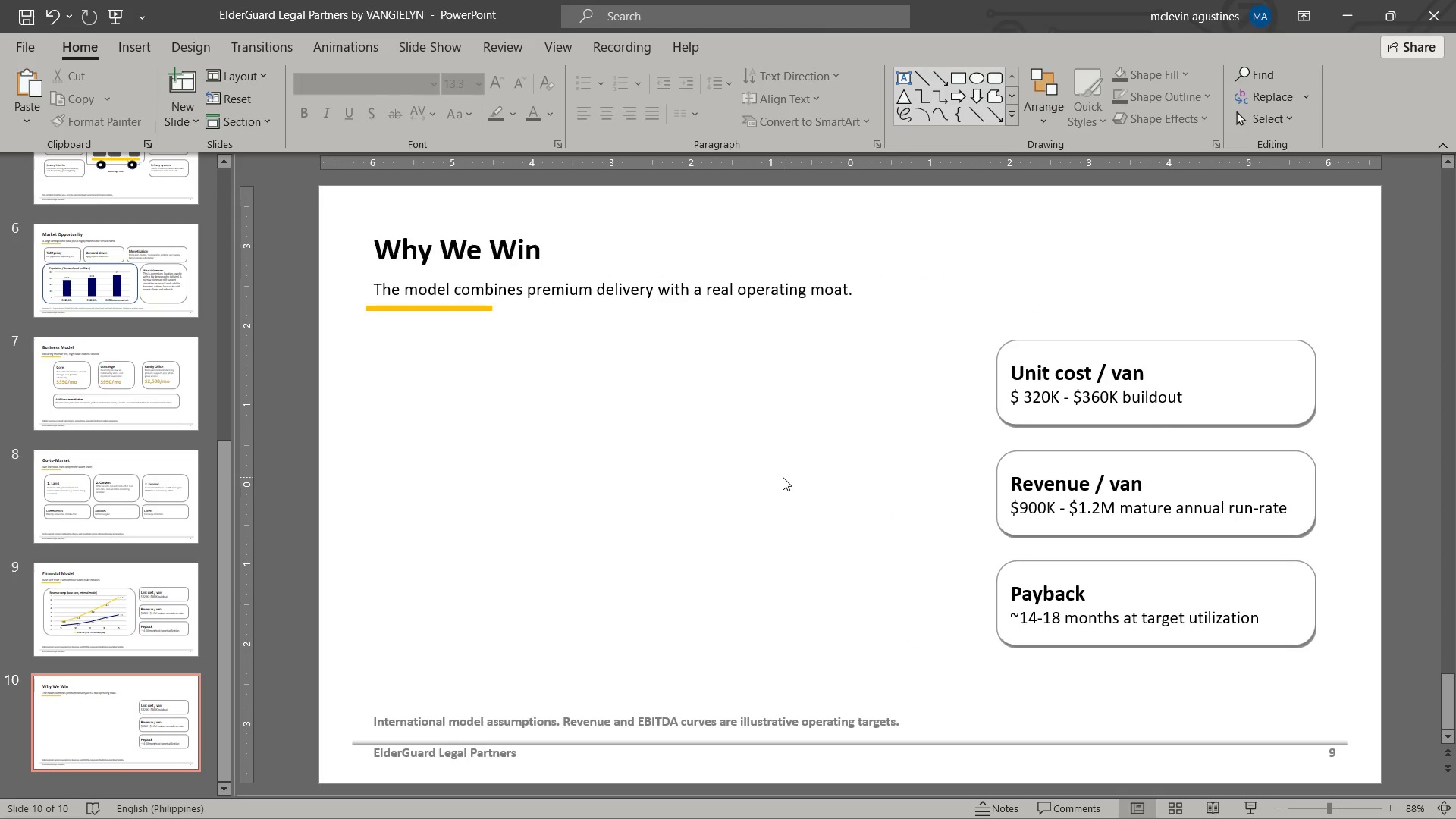 
left_click([1200, 469])
 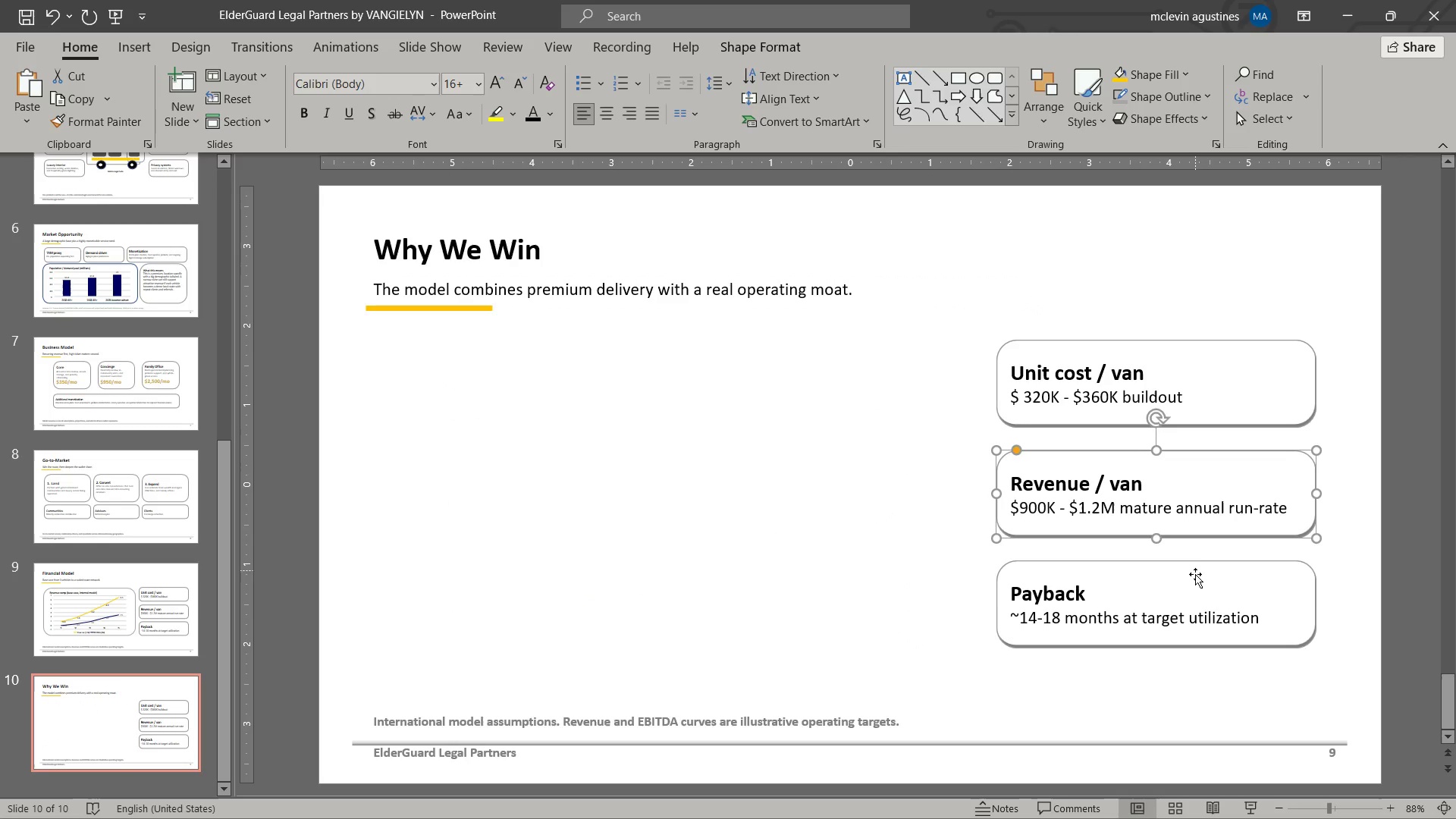 
hold_key(key=ShiftLeft, duration=0.41)
double_click([1195, 577])
 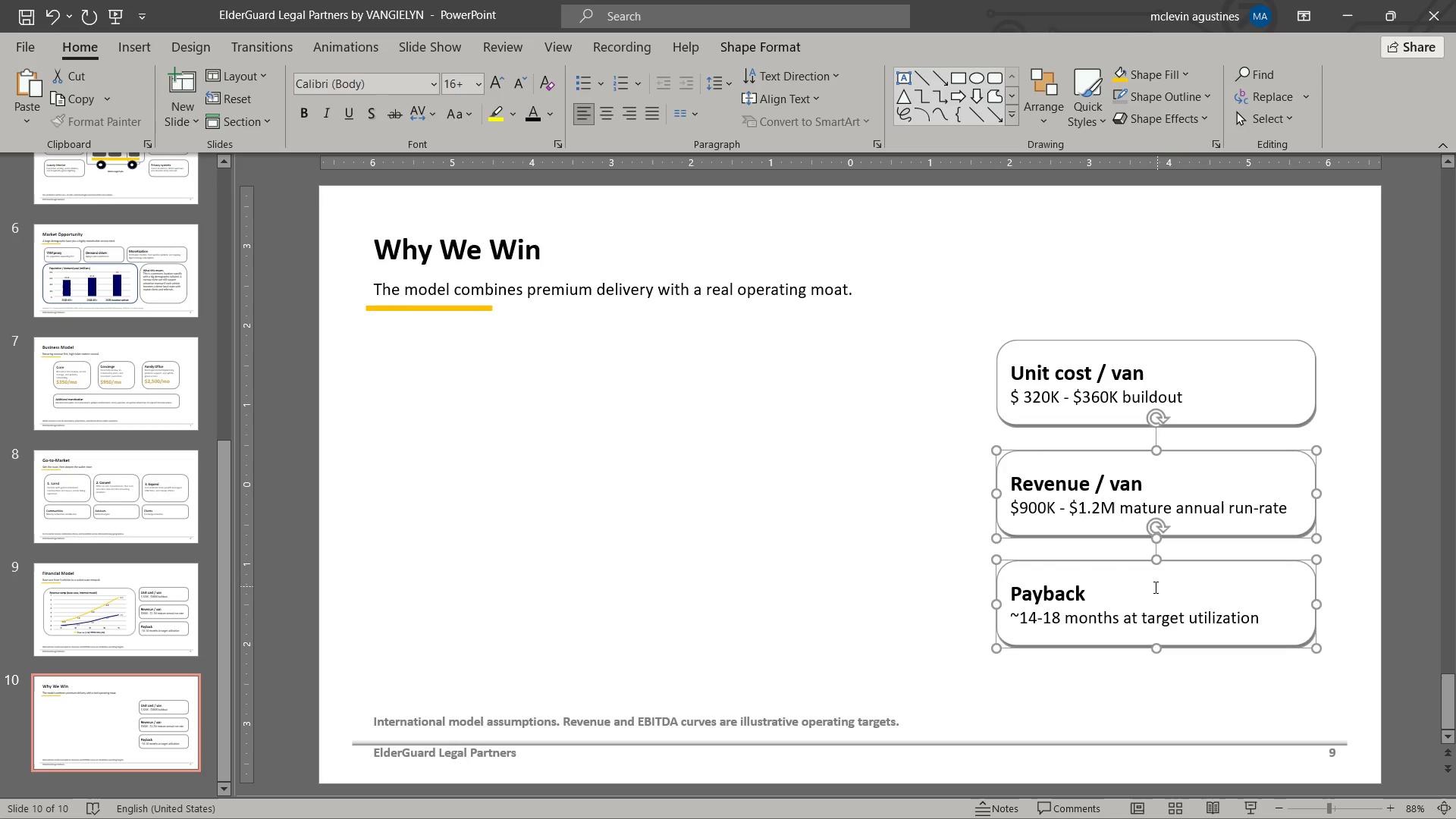 
key(Delete)
 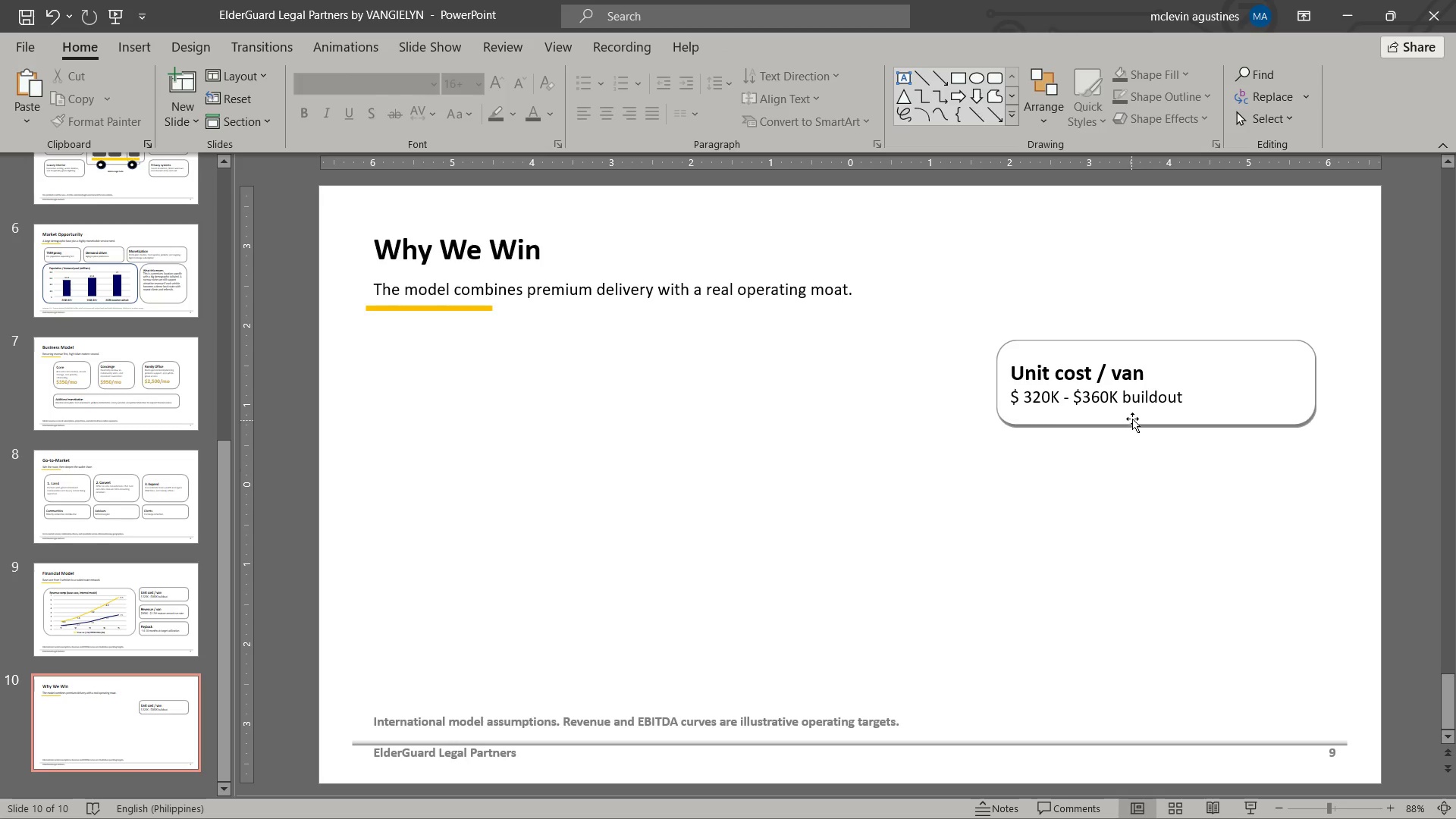 
left_click([1133, 419])
 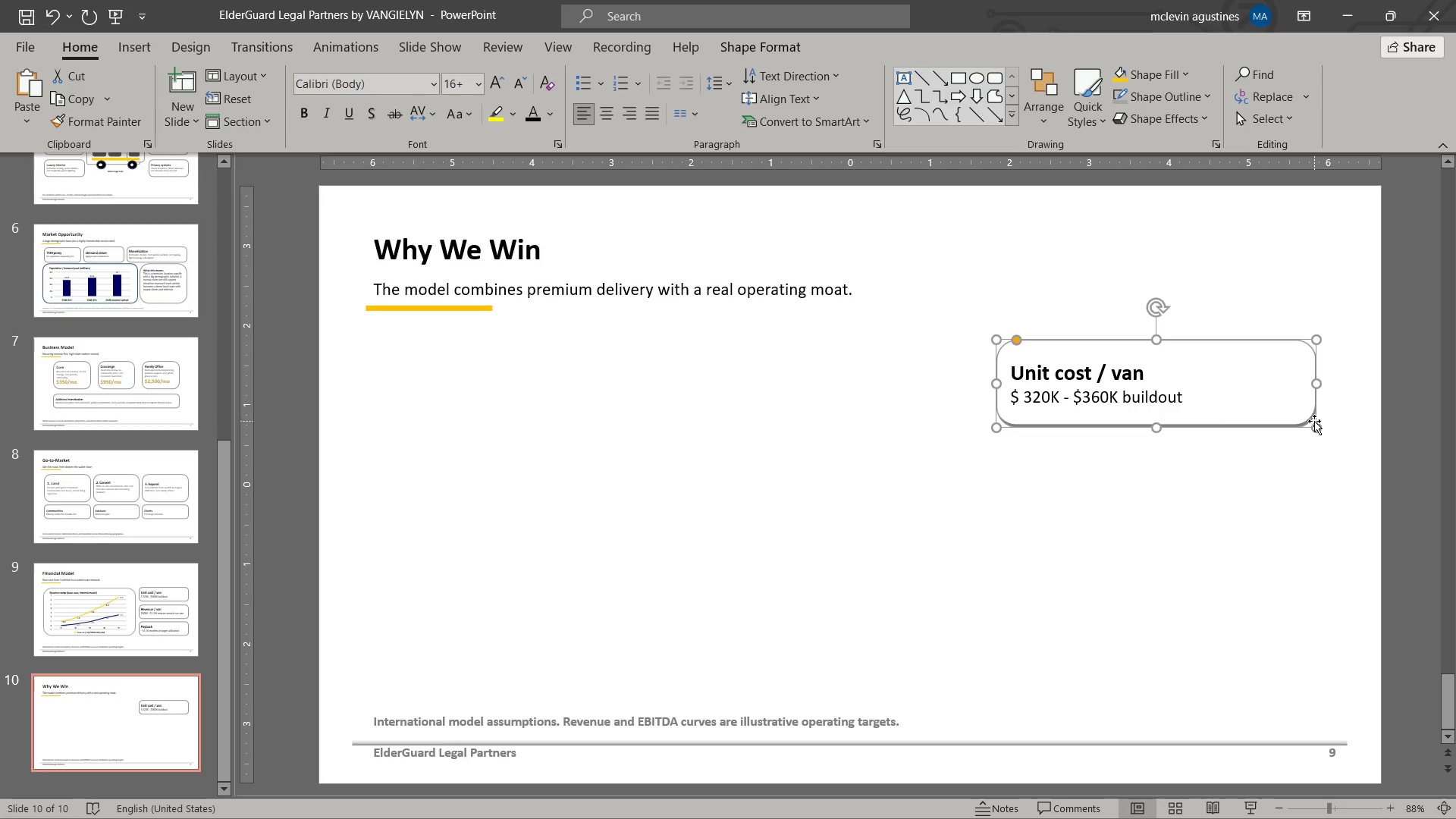 
key(Control+E)
 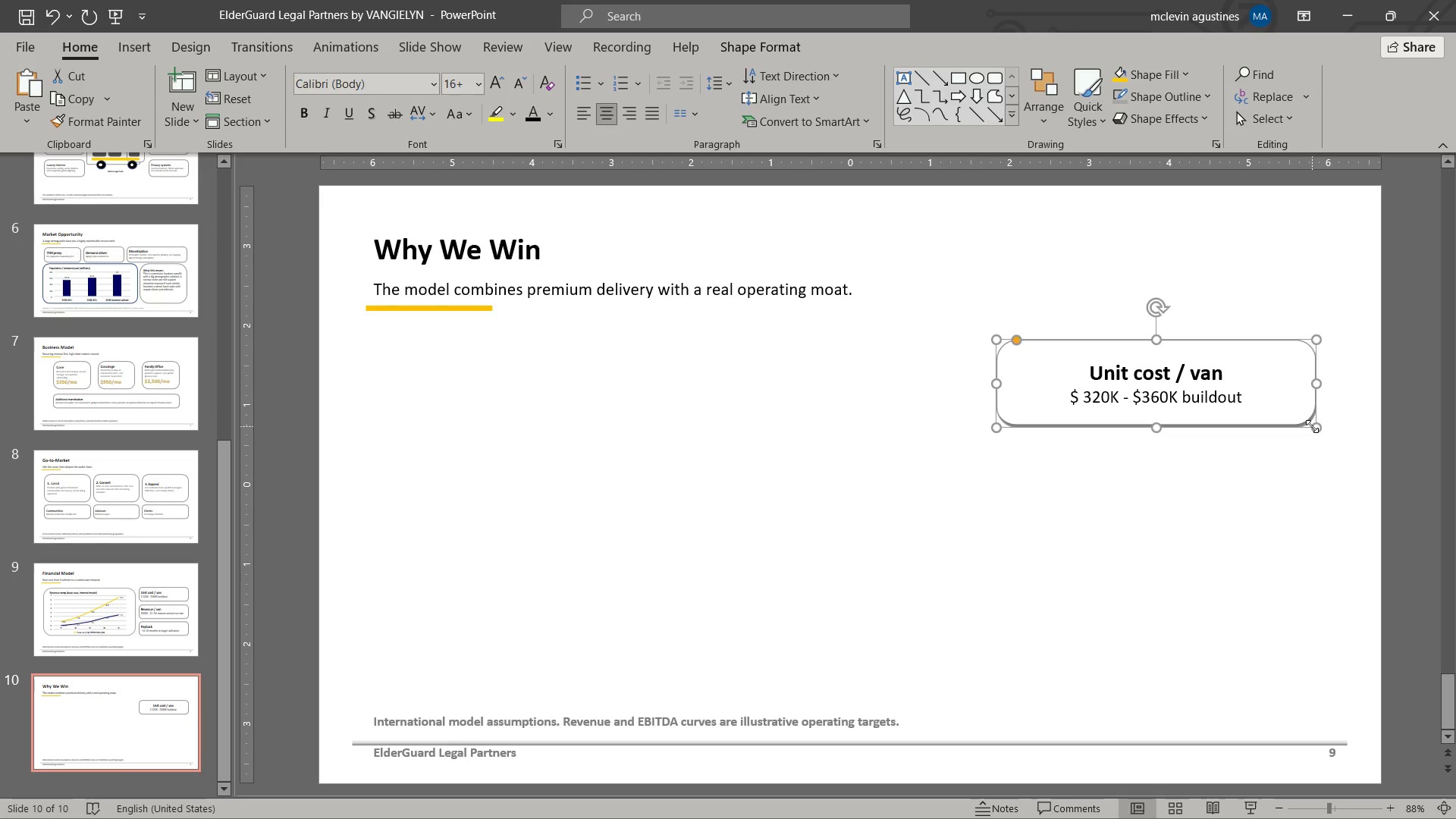 
left_click_drag(start_coordinate=[1312, 426], to_coordinate=[1182, 391])
 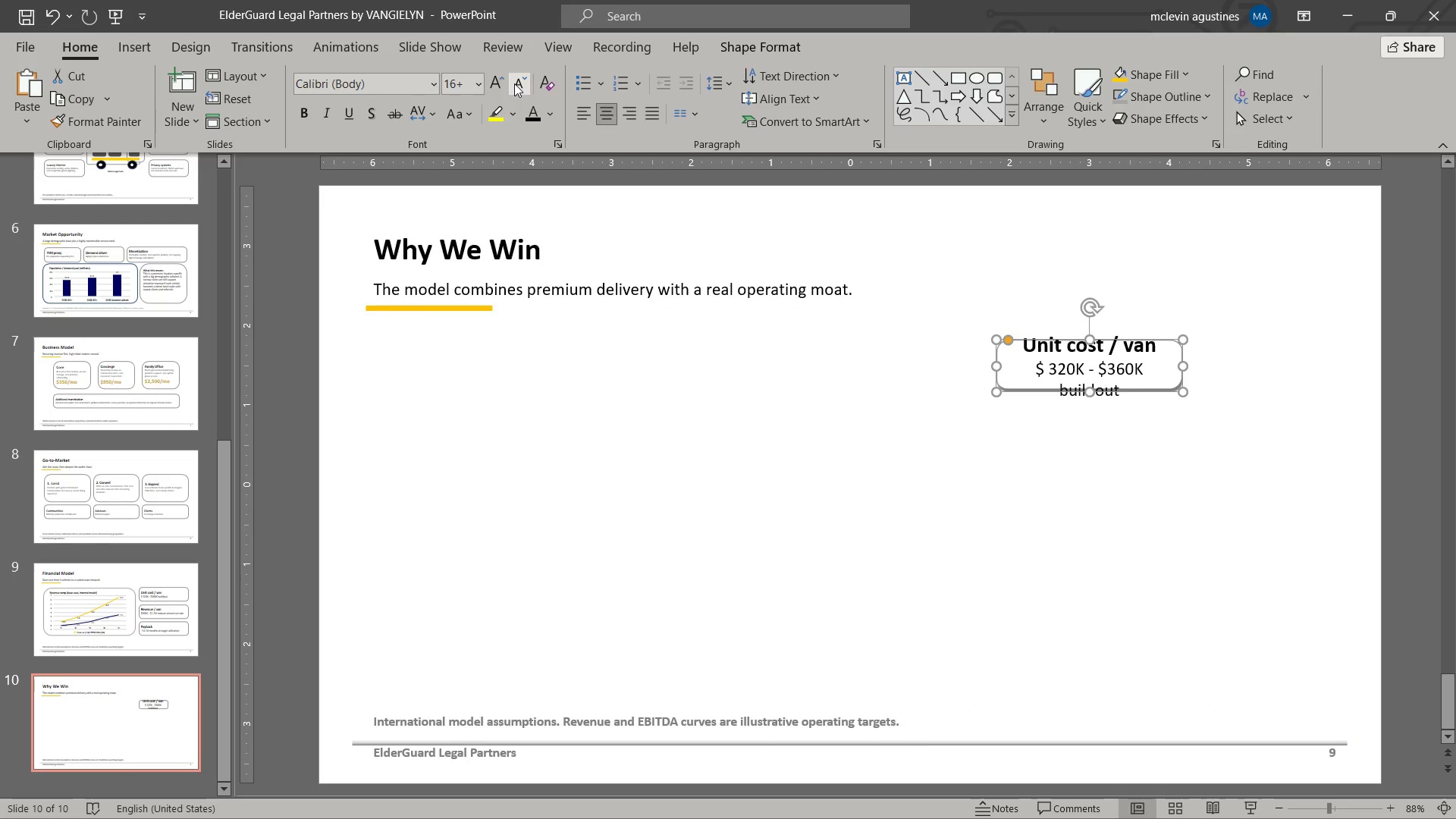 
double_click([514, 83])
 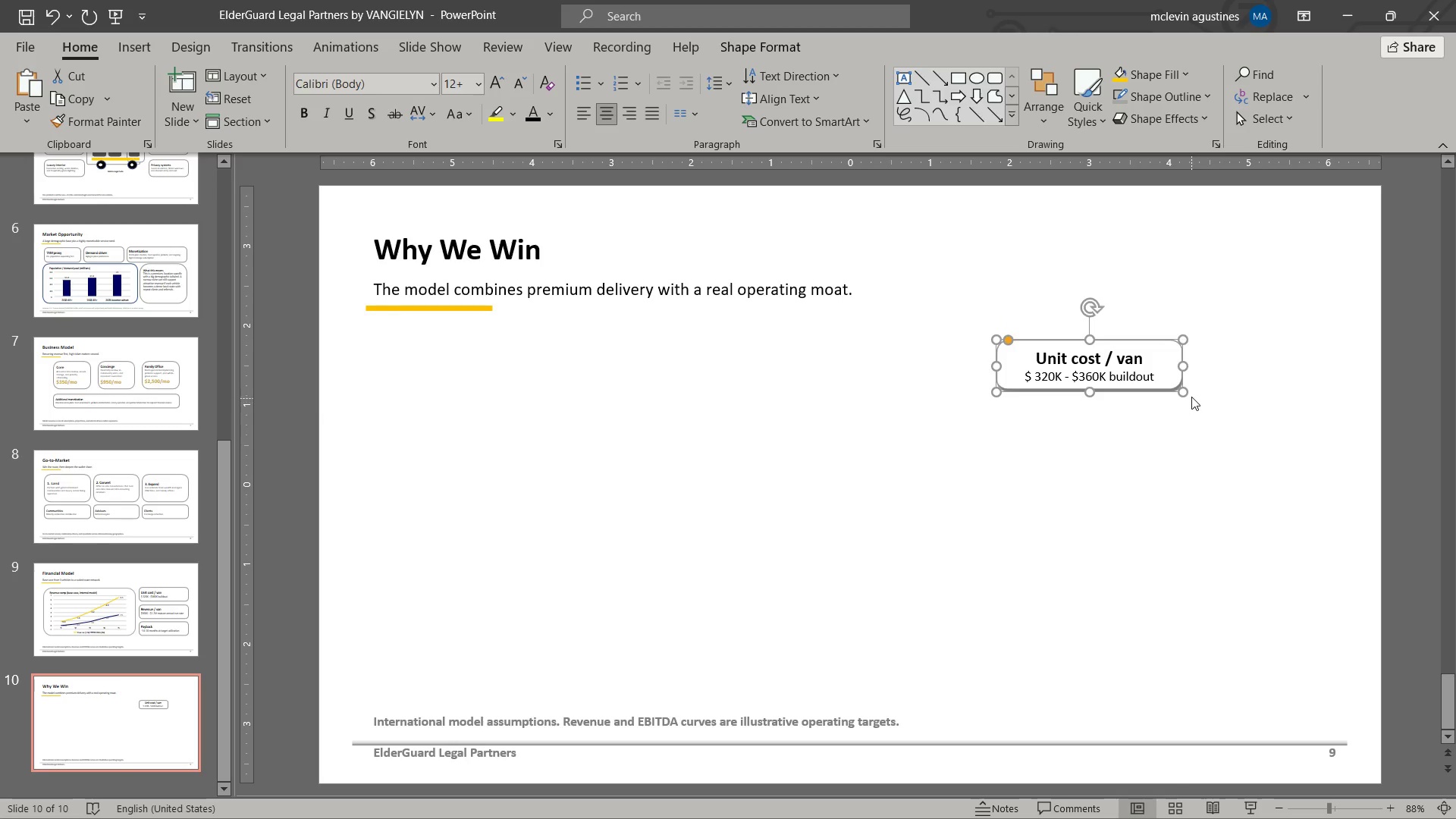 
left_click_drag(start_coordinate=[1185, 387], to_coordinate=[1161, 381])
 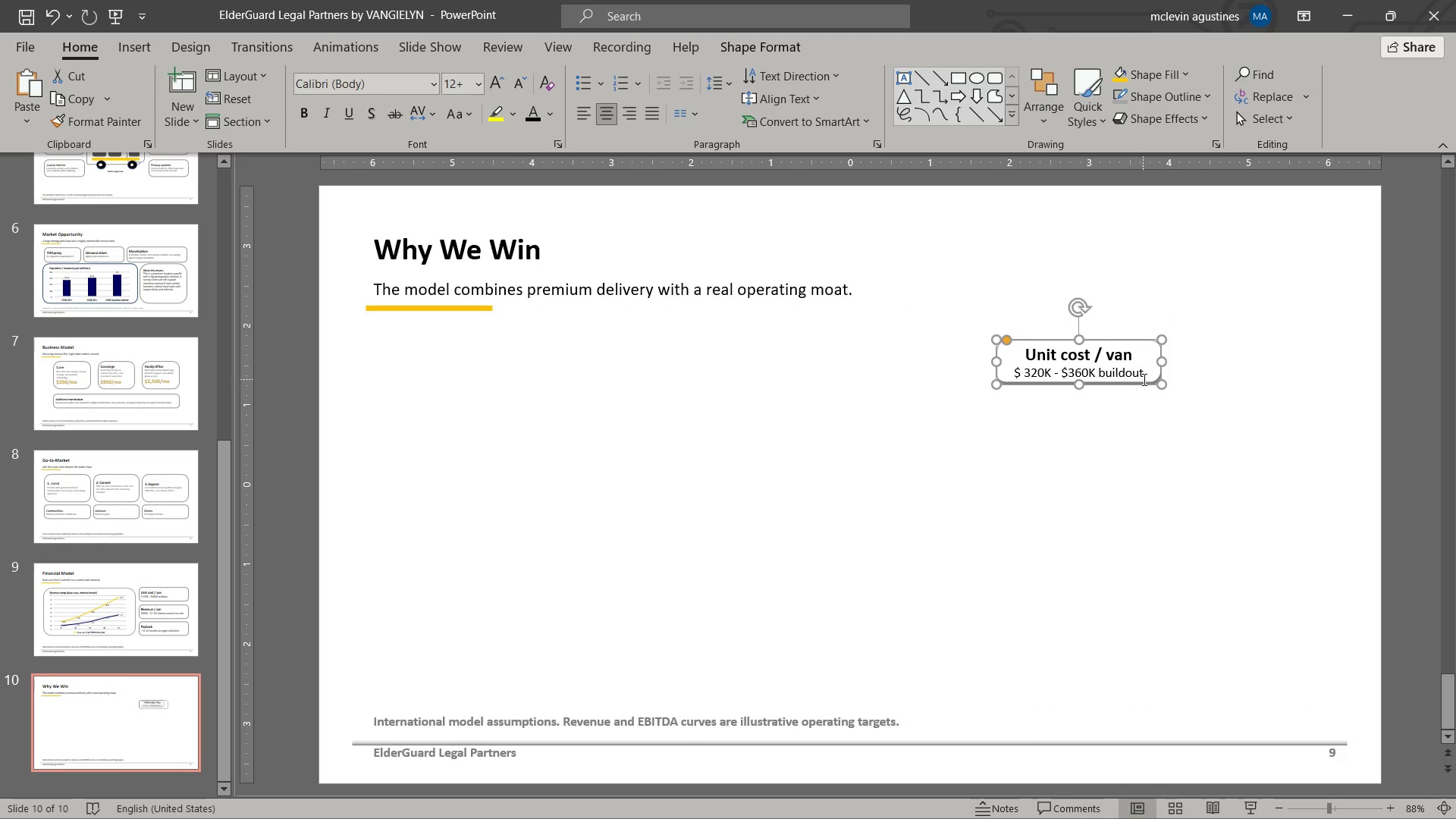 
left_click([1143, 379])
 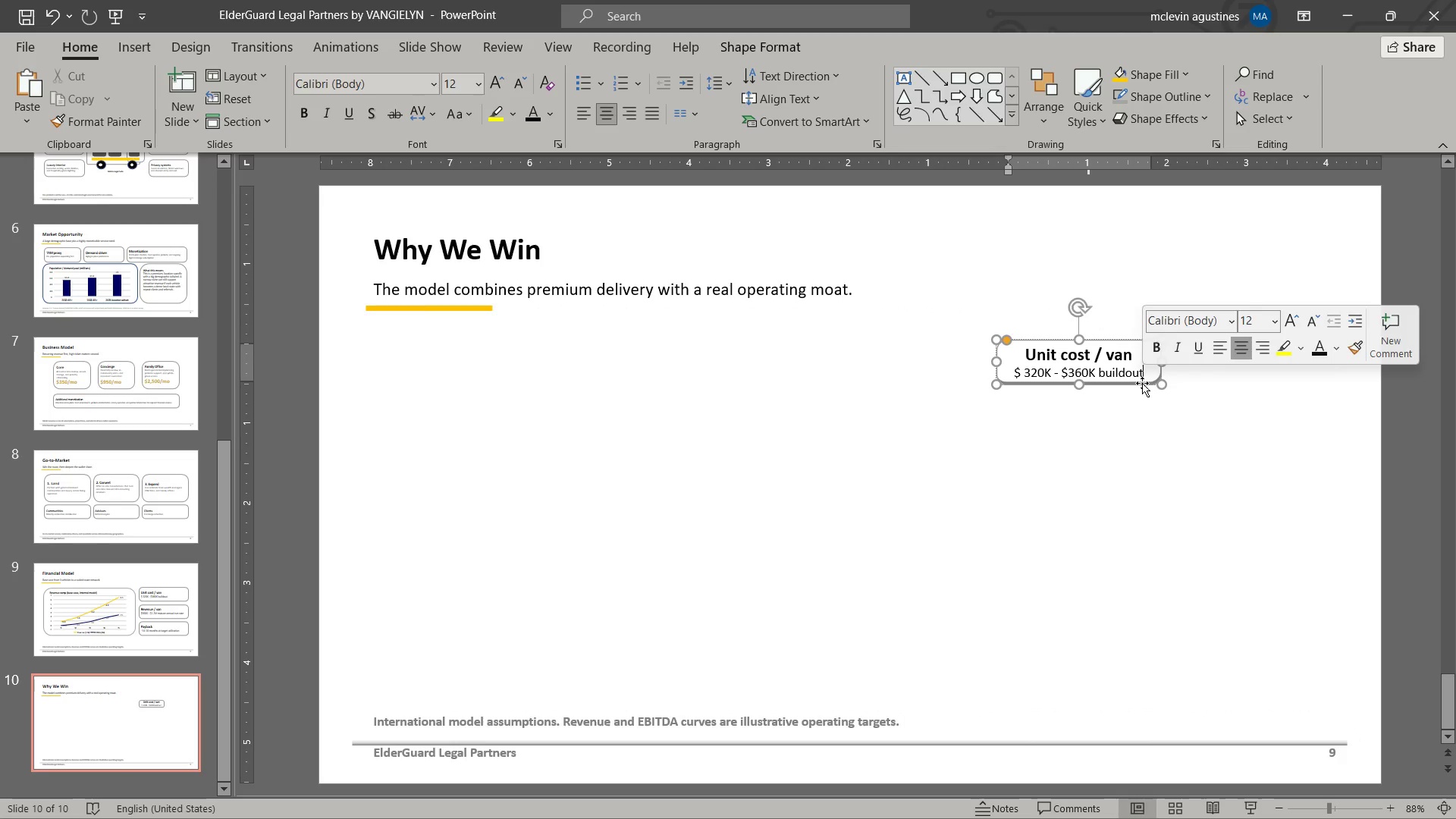 
left_click_drag(start_coordinate=[1142, 383], to_coordinate=[912, 379])
 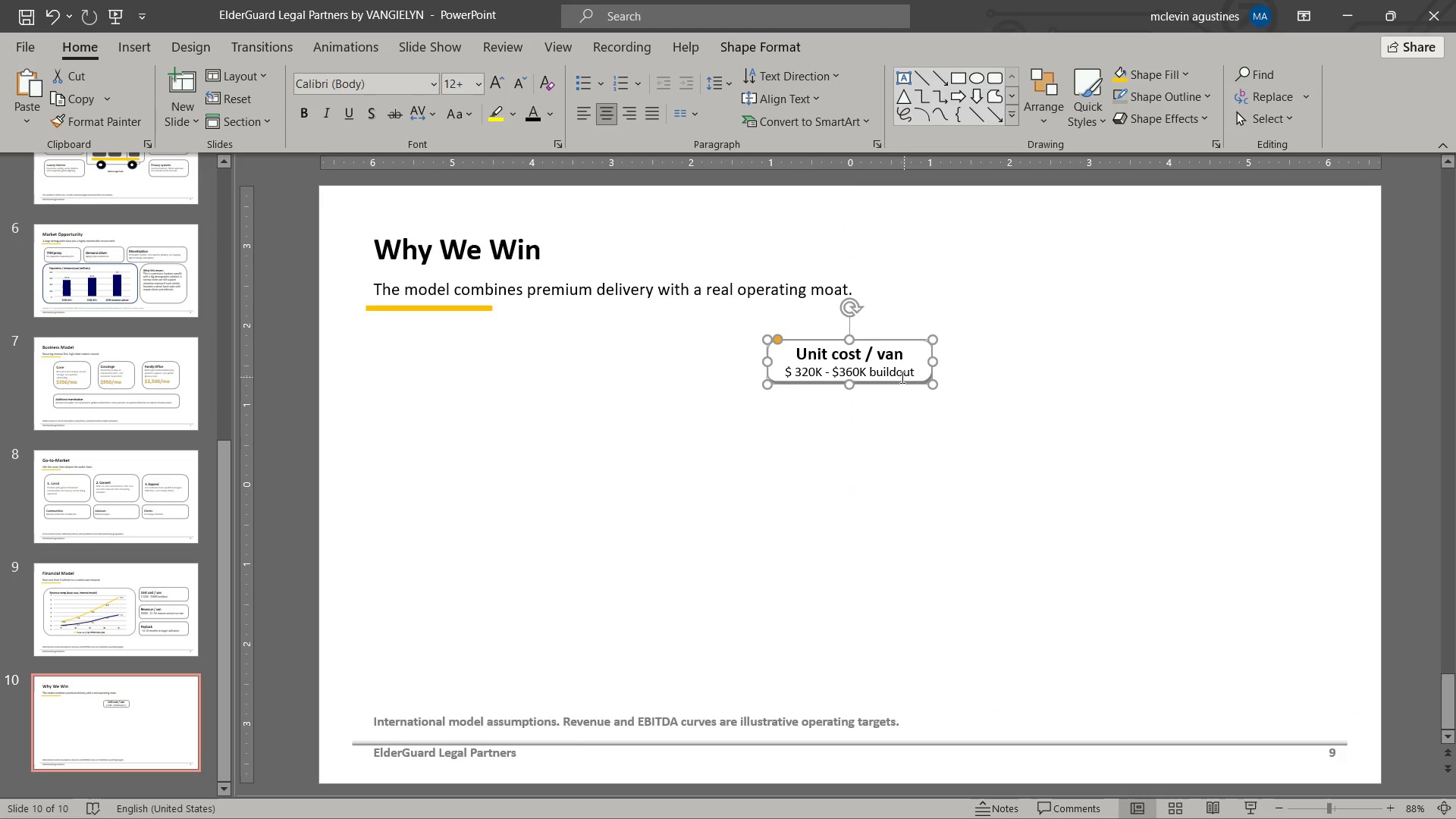 
wait(5.92)
 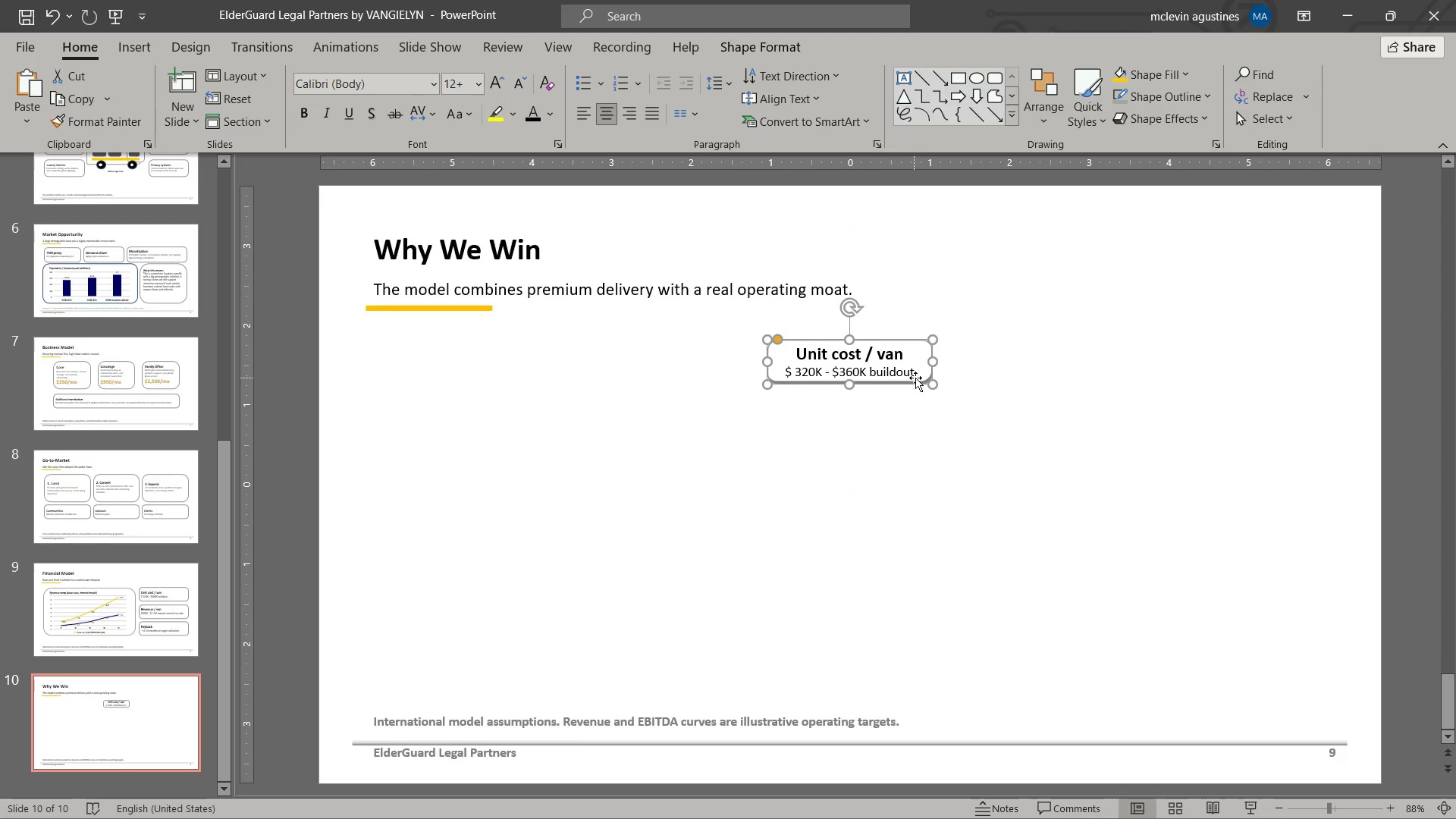 
left_click_drag(start_coordinate=[794, 356], to_coordinate=[936, 378])
 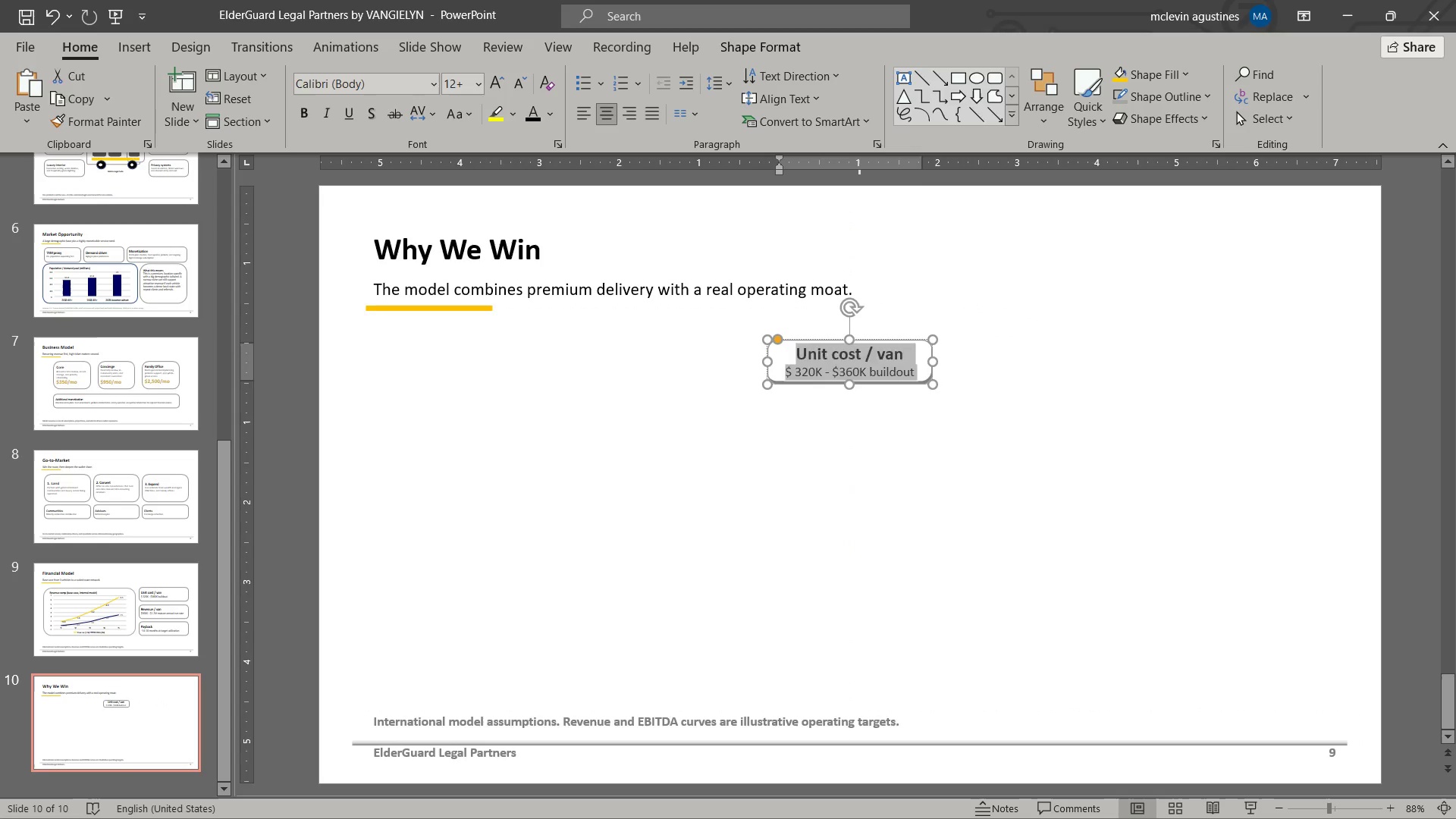 
type(elderGuard )
 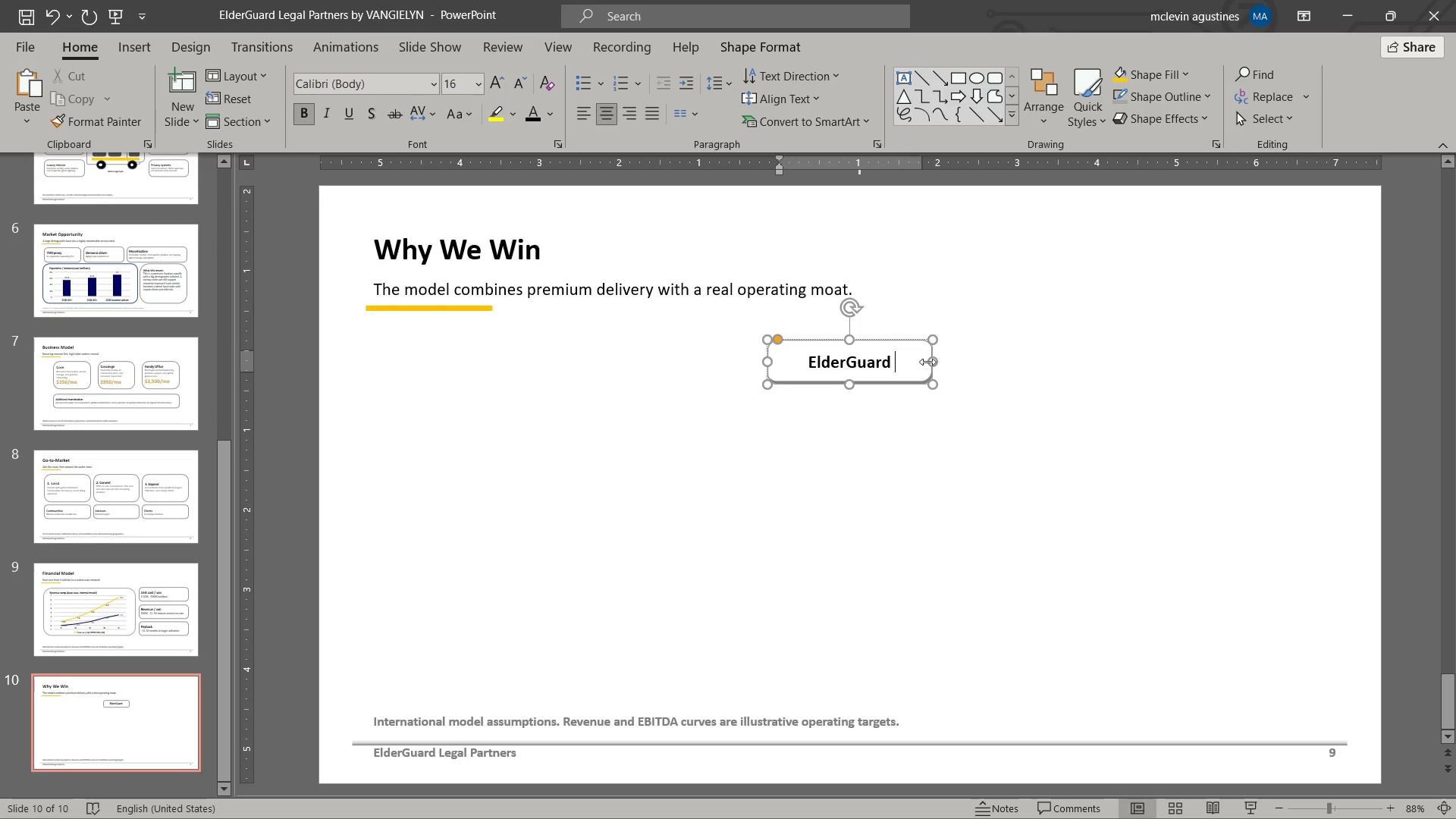 
left_click([914, 375])
 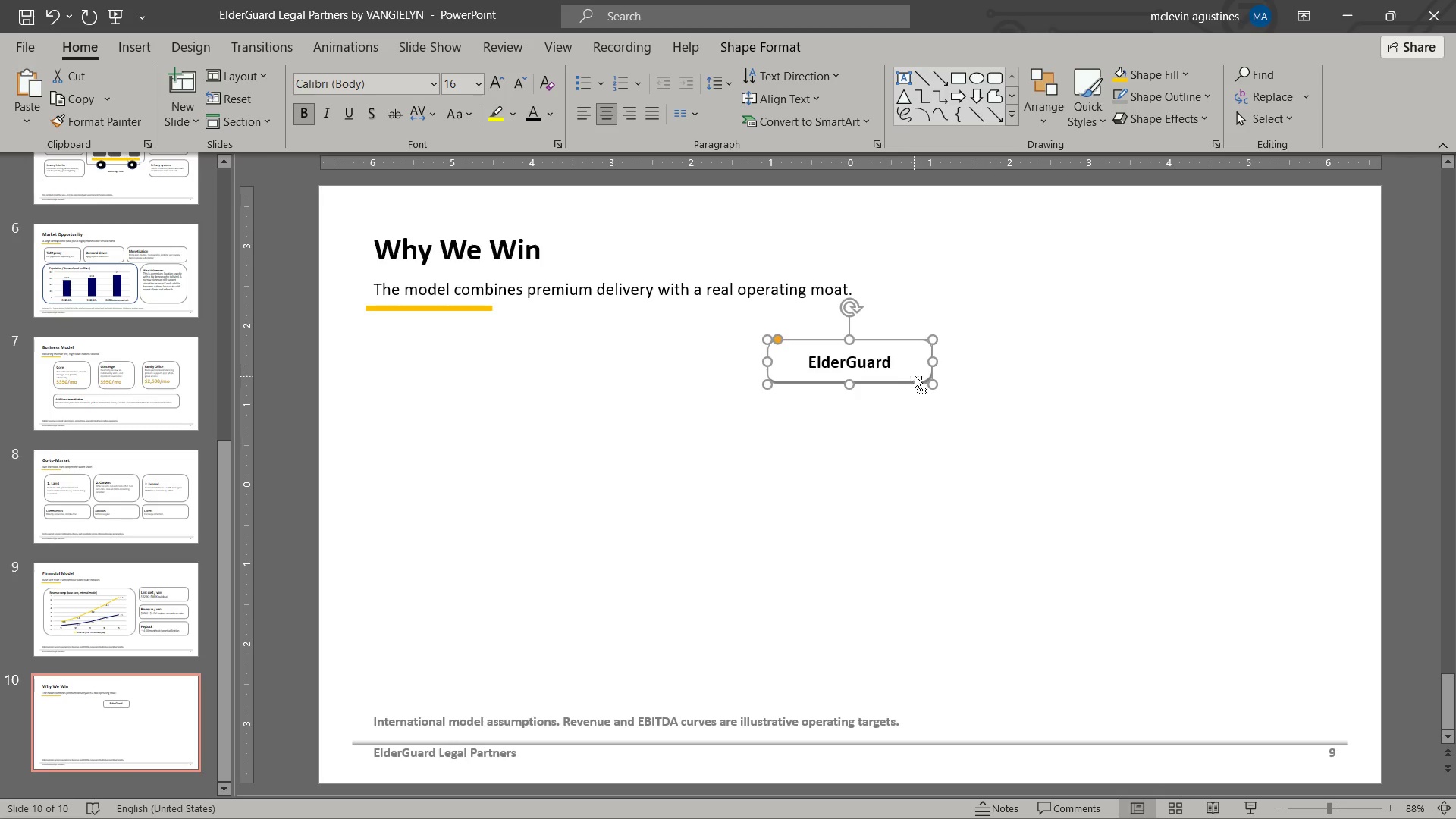 
key(Control+C)
 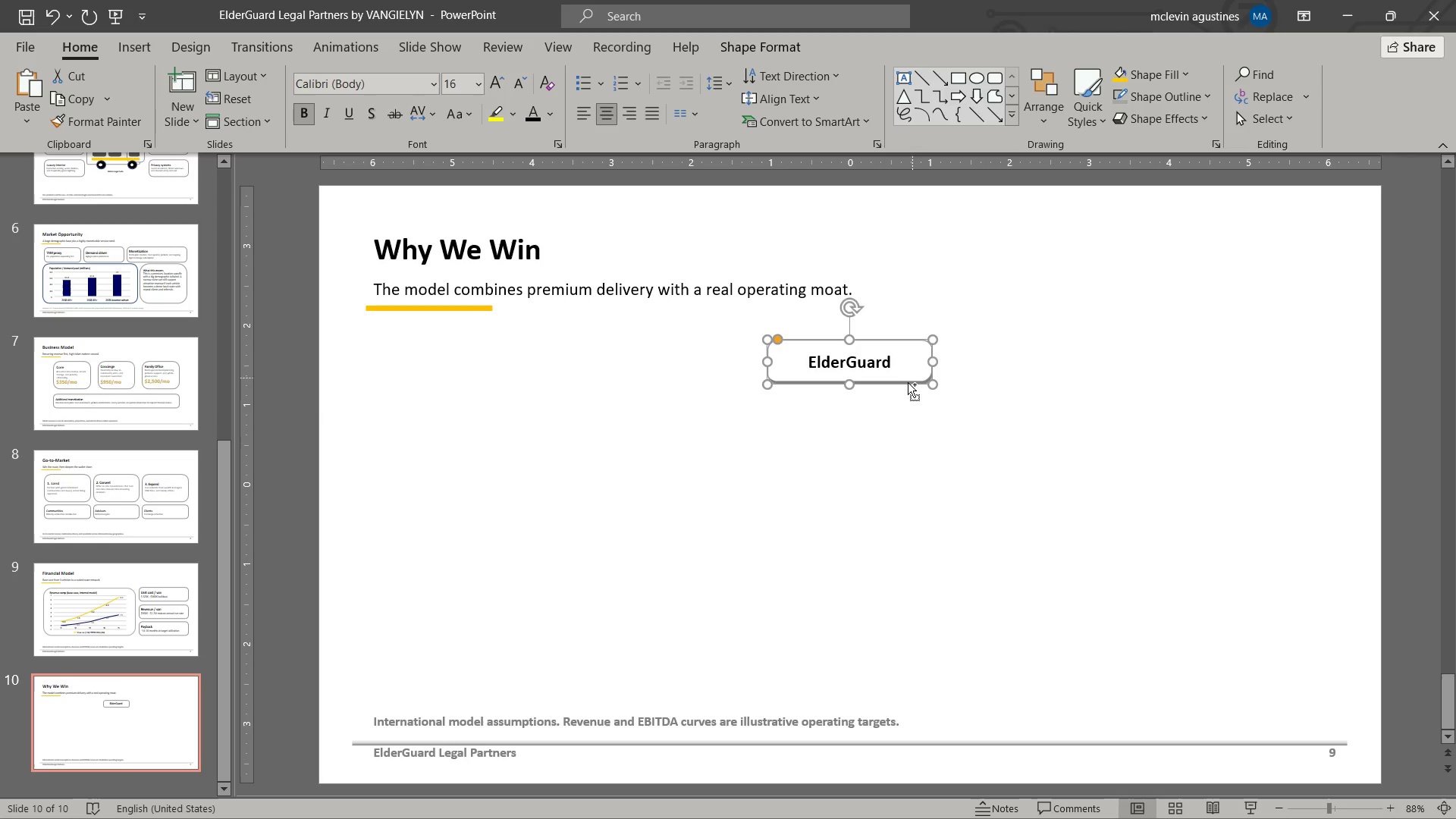 
key(Control+V)
 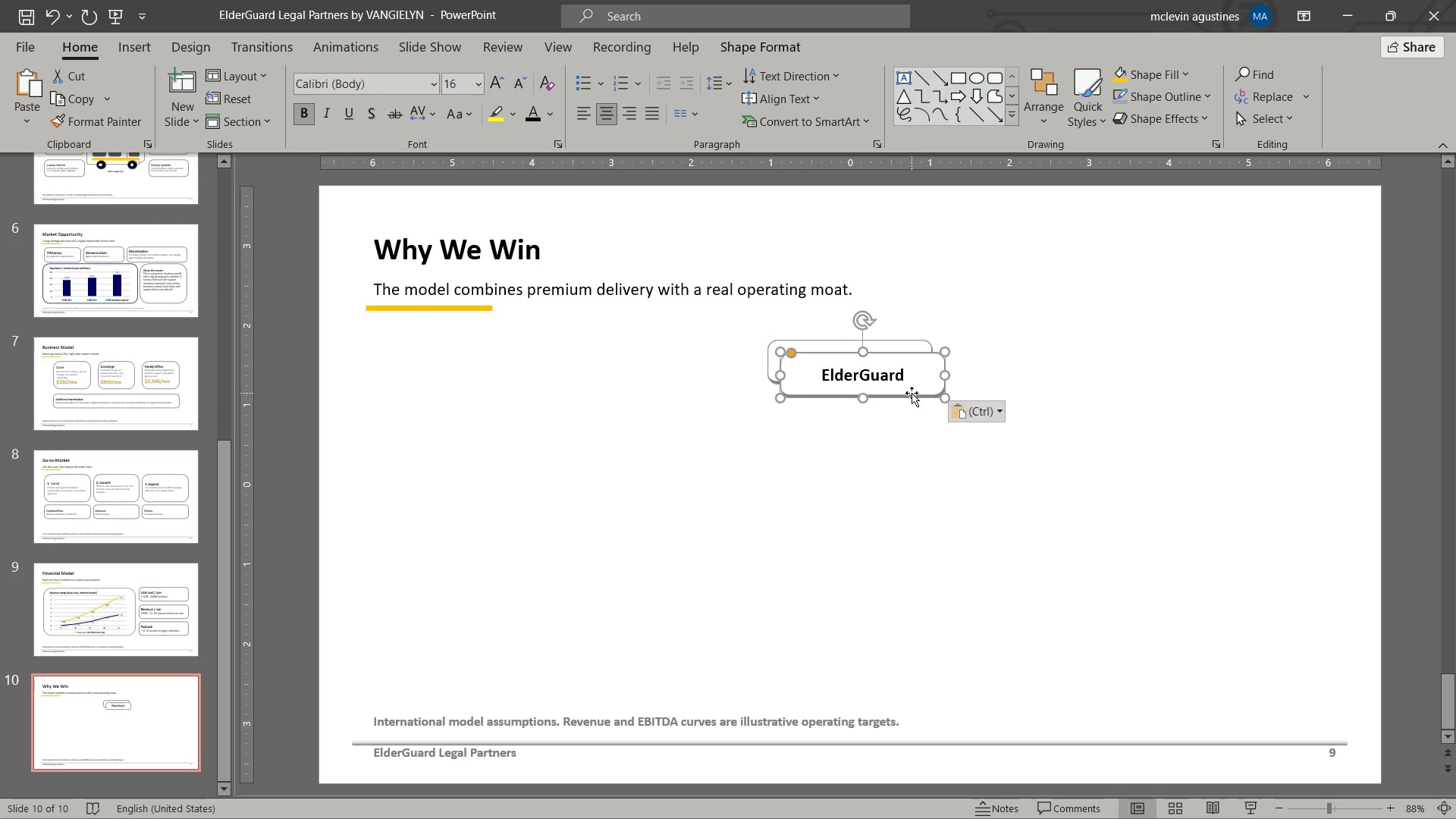 
left_click_drag(start_coordinate=[912, 393], to_coordinate=[1073, 380])
 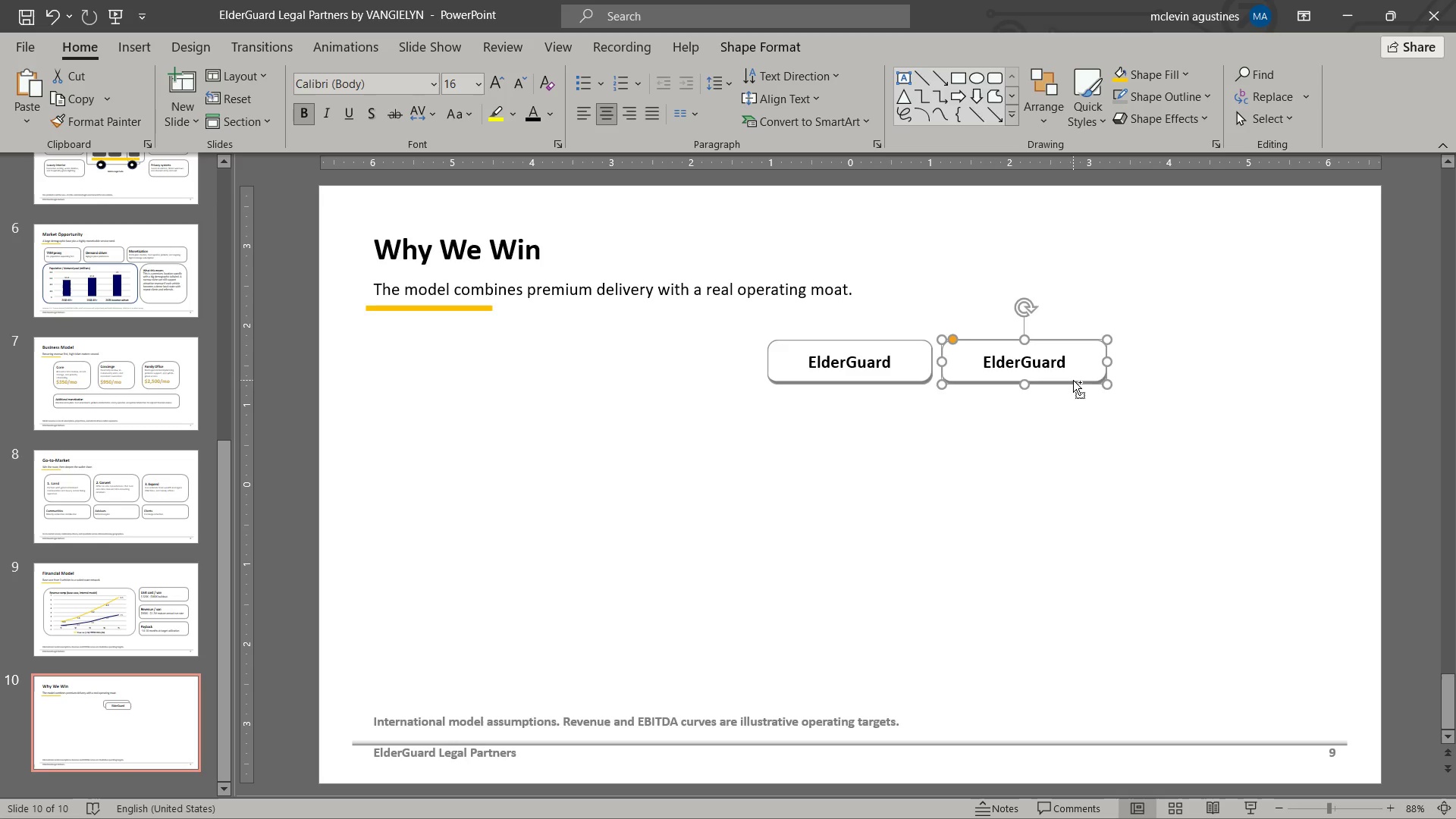 
key(Control+C)
 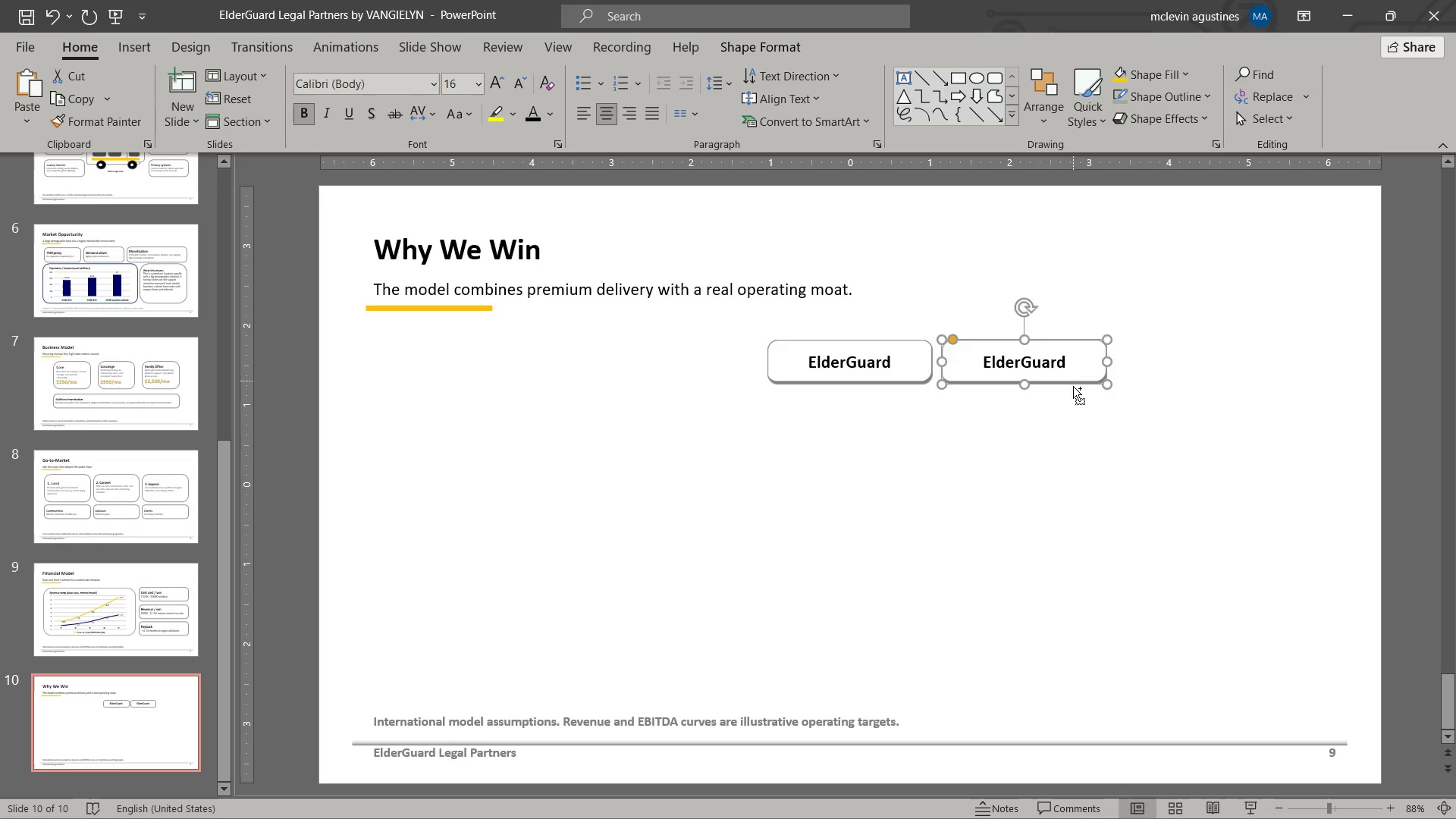 
key(Control+V)
 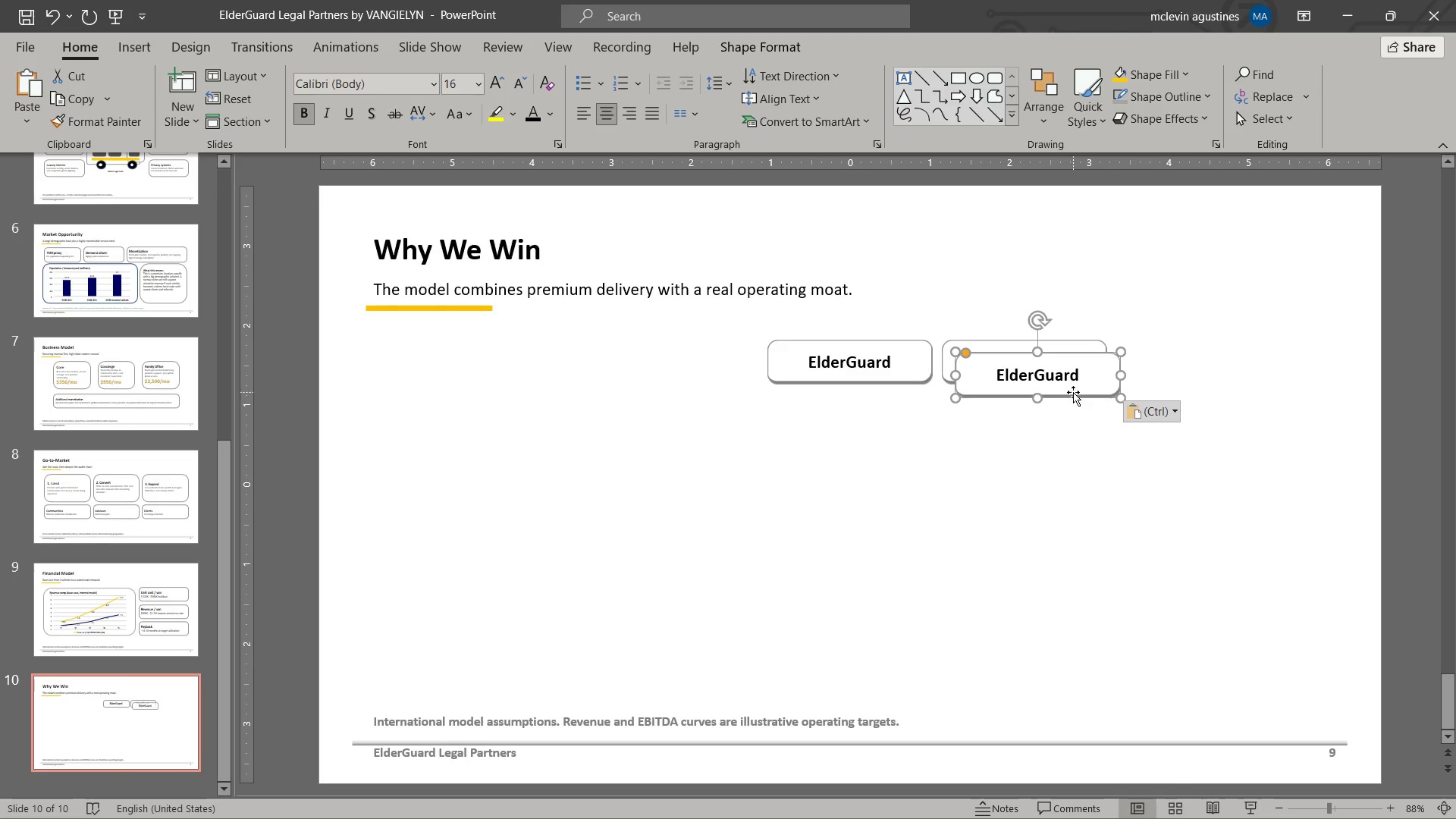 
left_click_drag(start_coordinate=[1073, 394], to_coordinate=[1234, 380])
 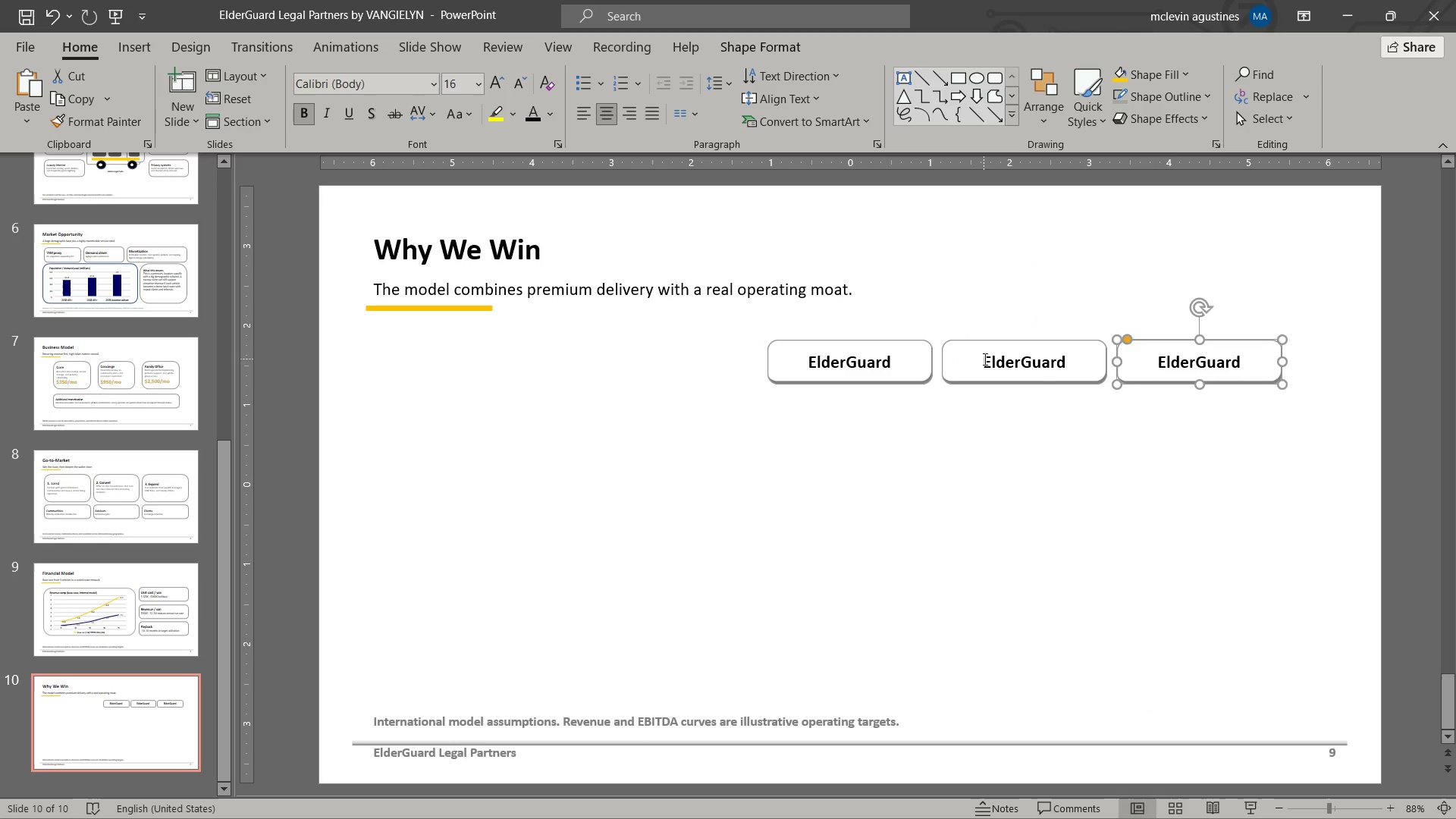 
left_click_drag(start_coordinate=[984, 359], to_coordinate=[1097, 371])
 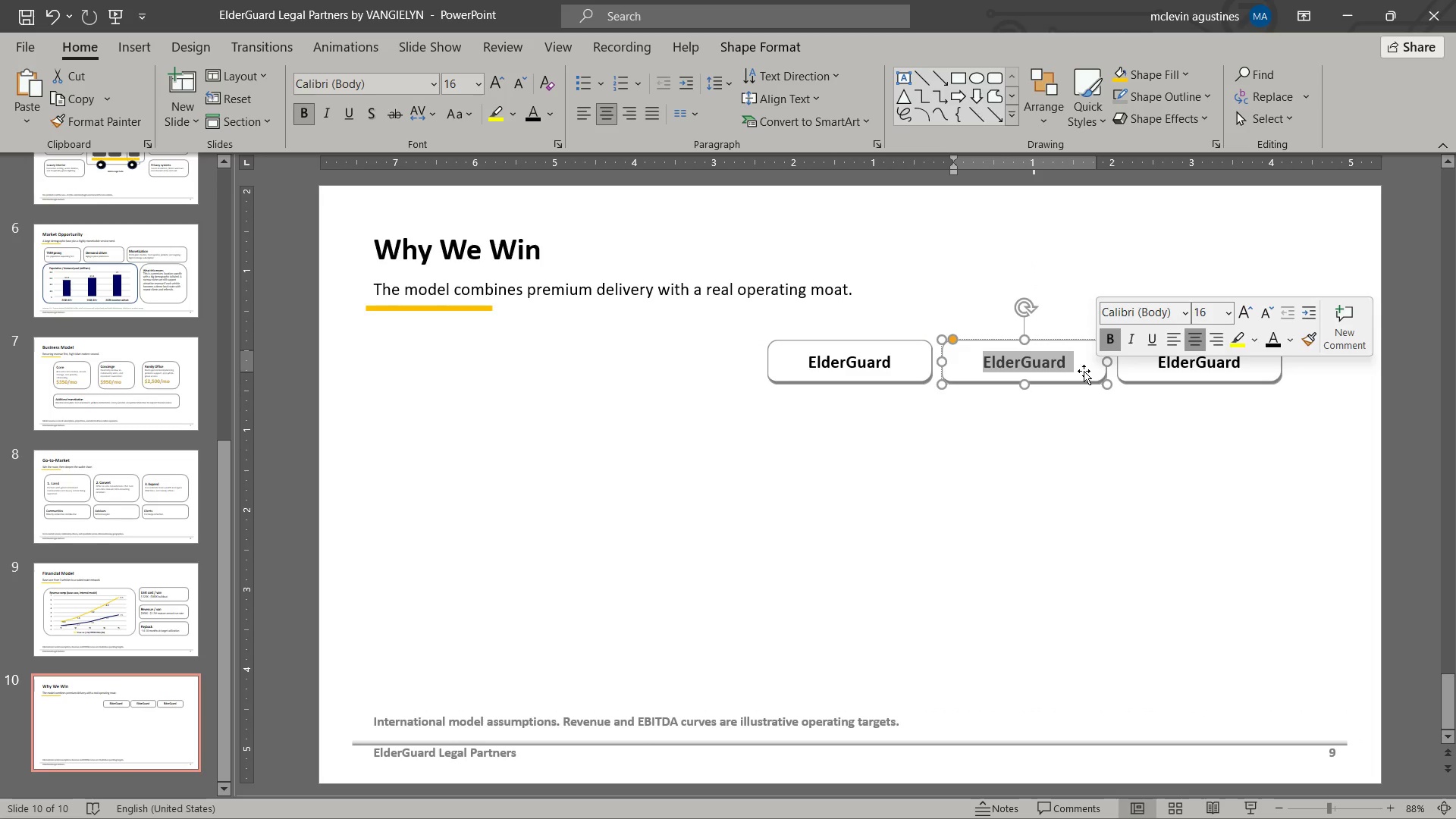 
type(traditional firm)
 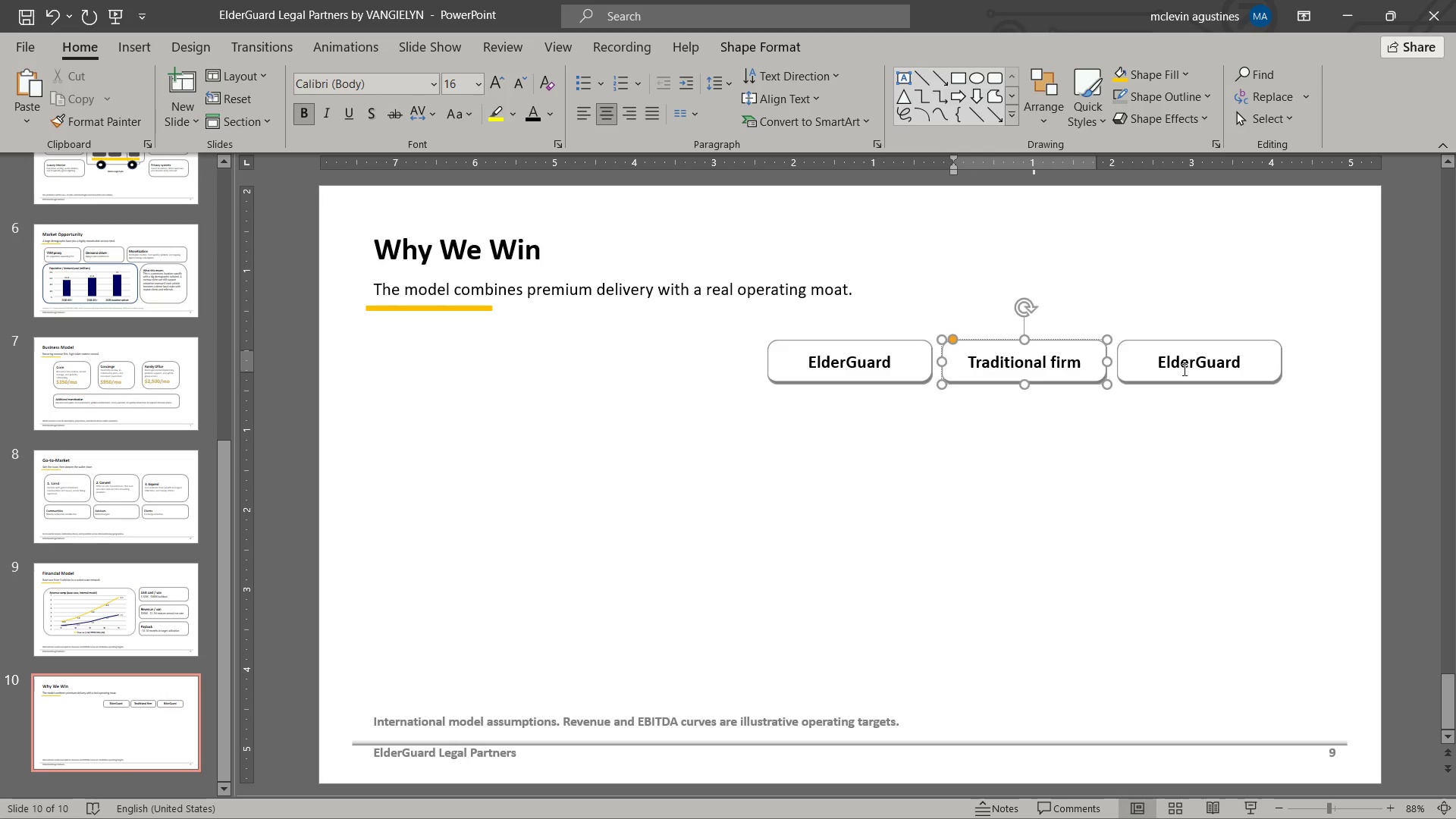 
left_click_drag(start_coordinate=[1188, 369], to_coordinate=[1243, 363])
 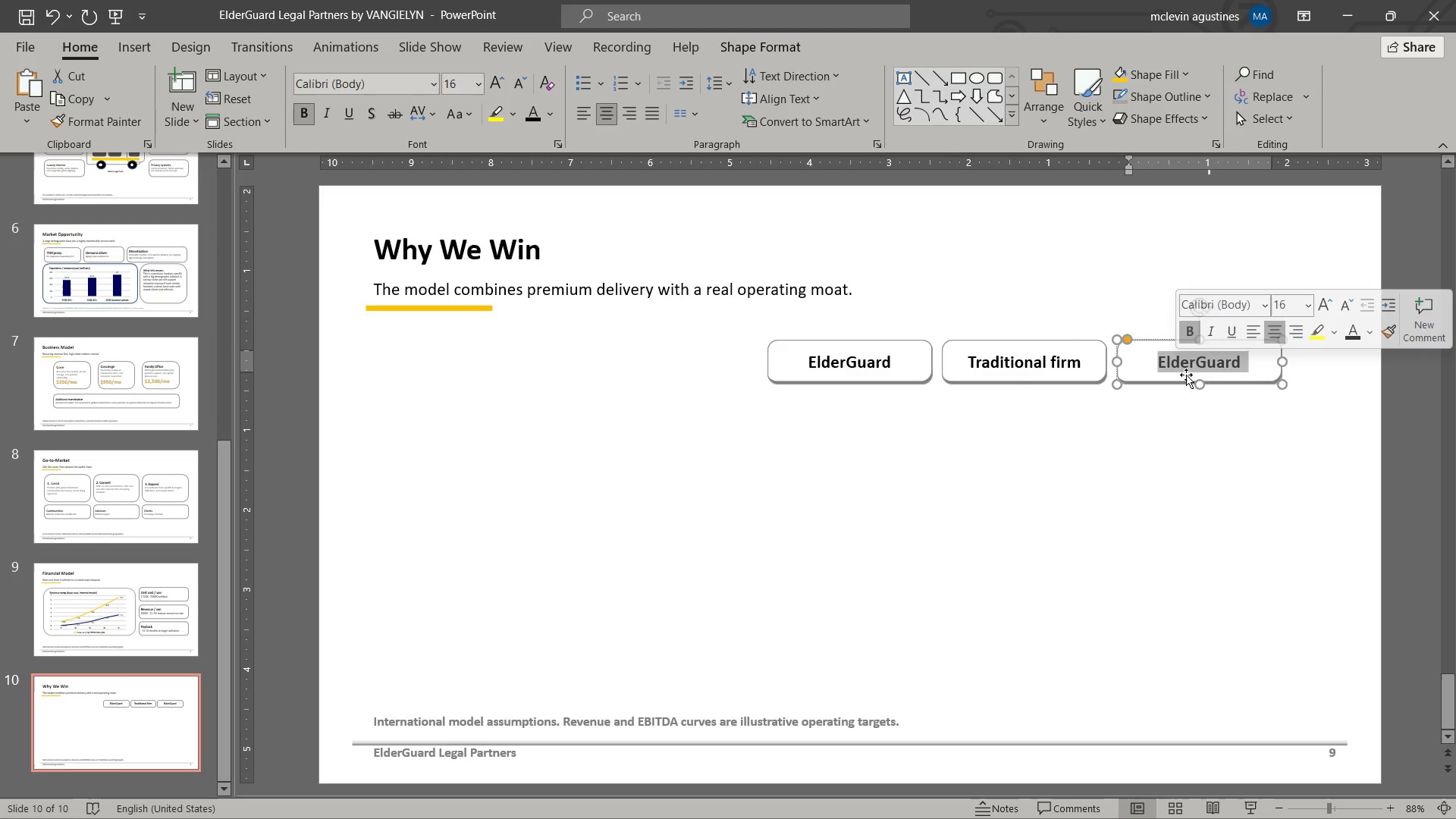 
type(mobile notary)
 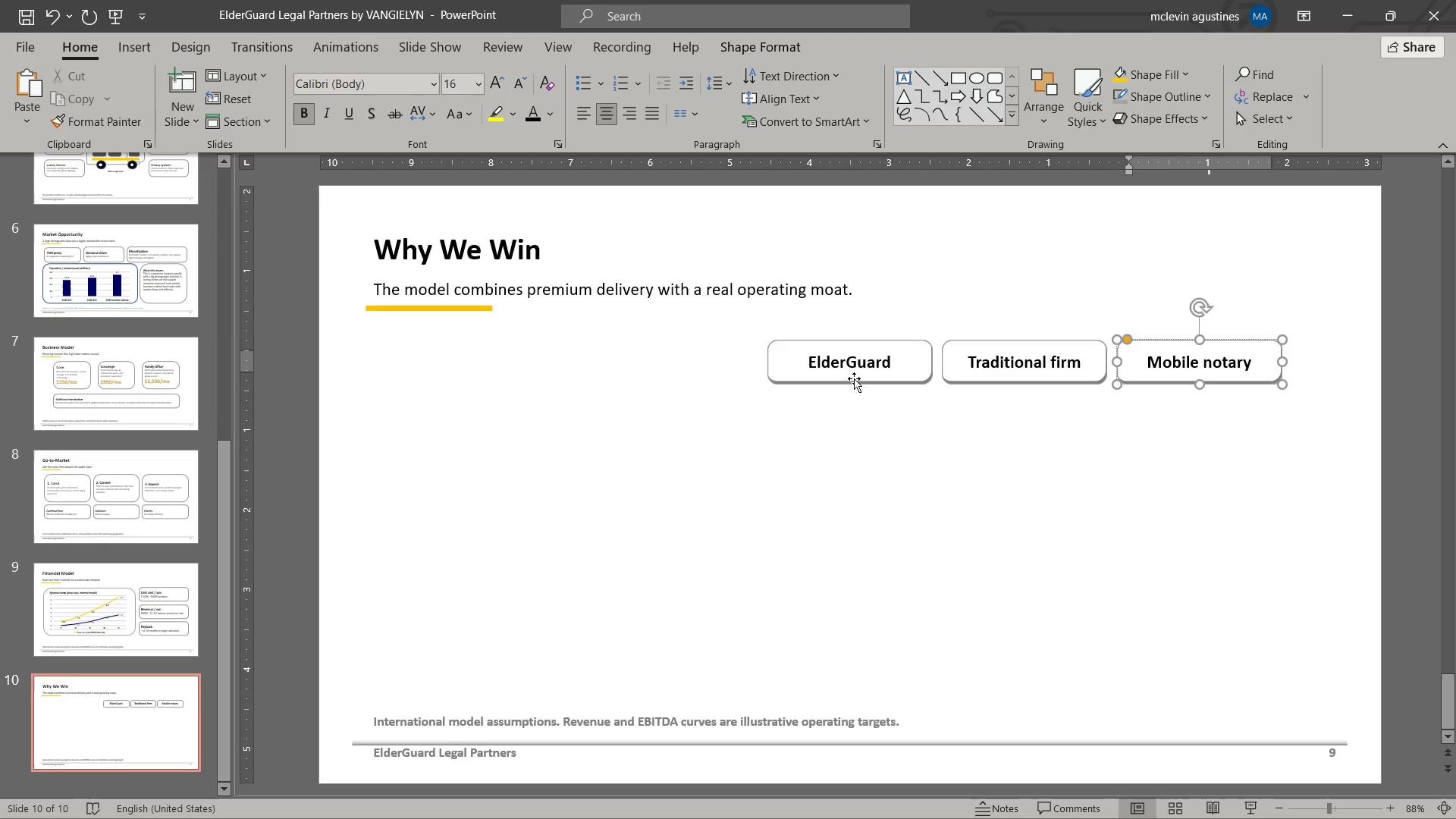 
wait(8.81)
 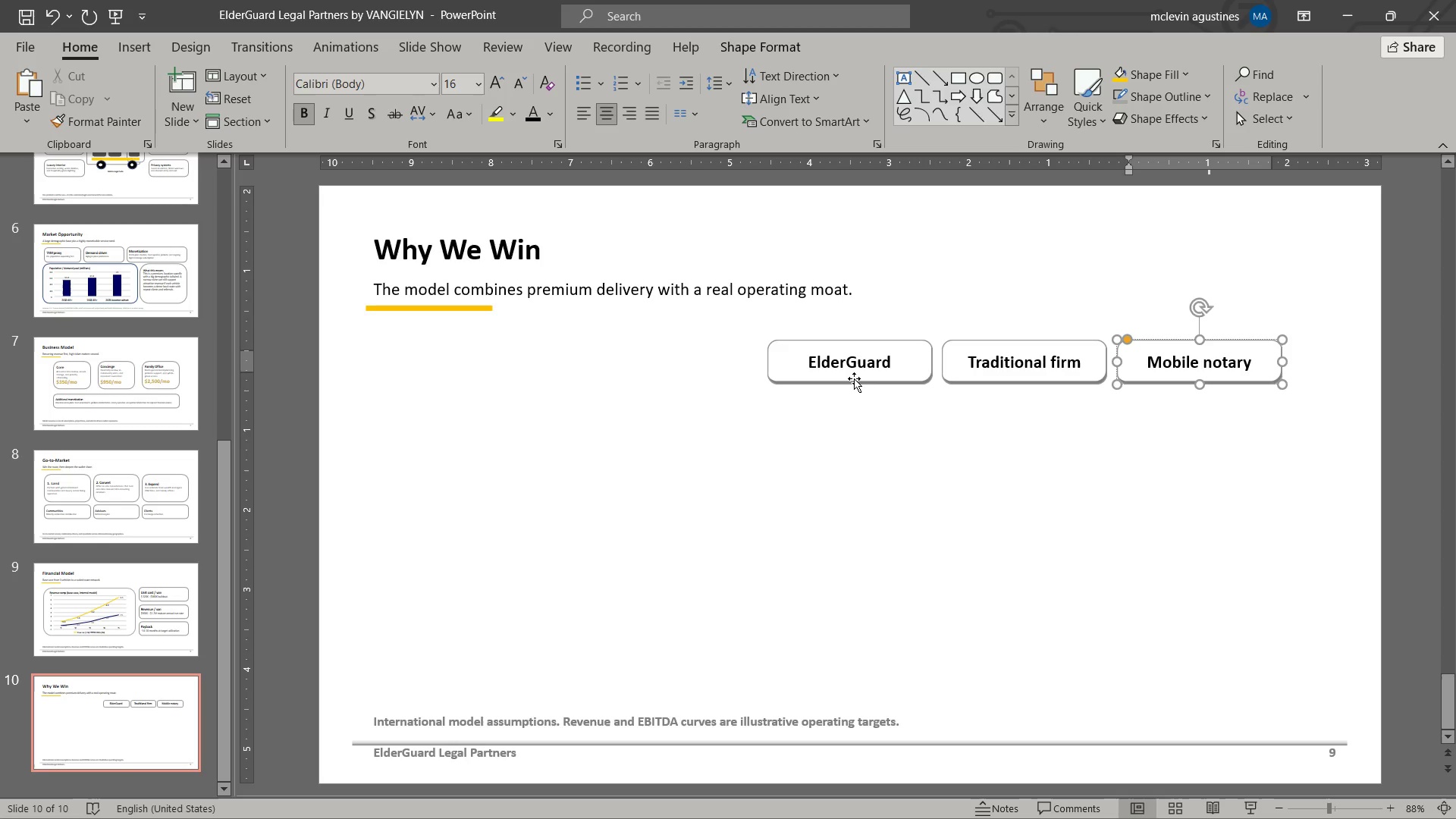 
hold_key(key=ShiftLeft, duration=0.7)
left_click([883, 381])
 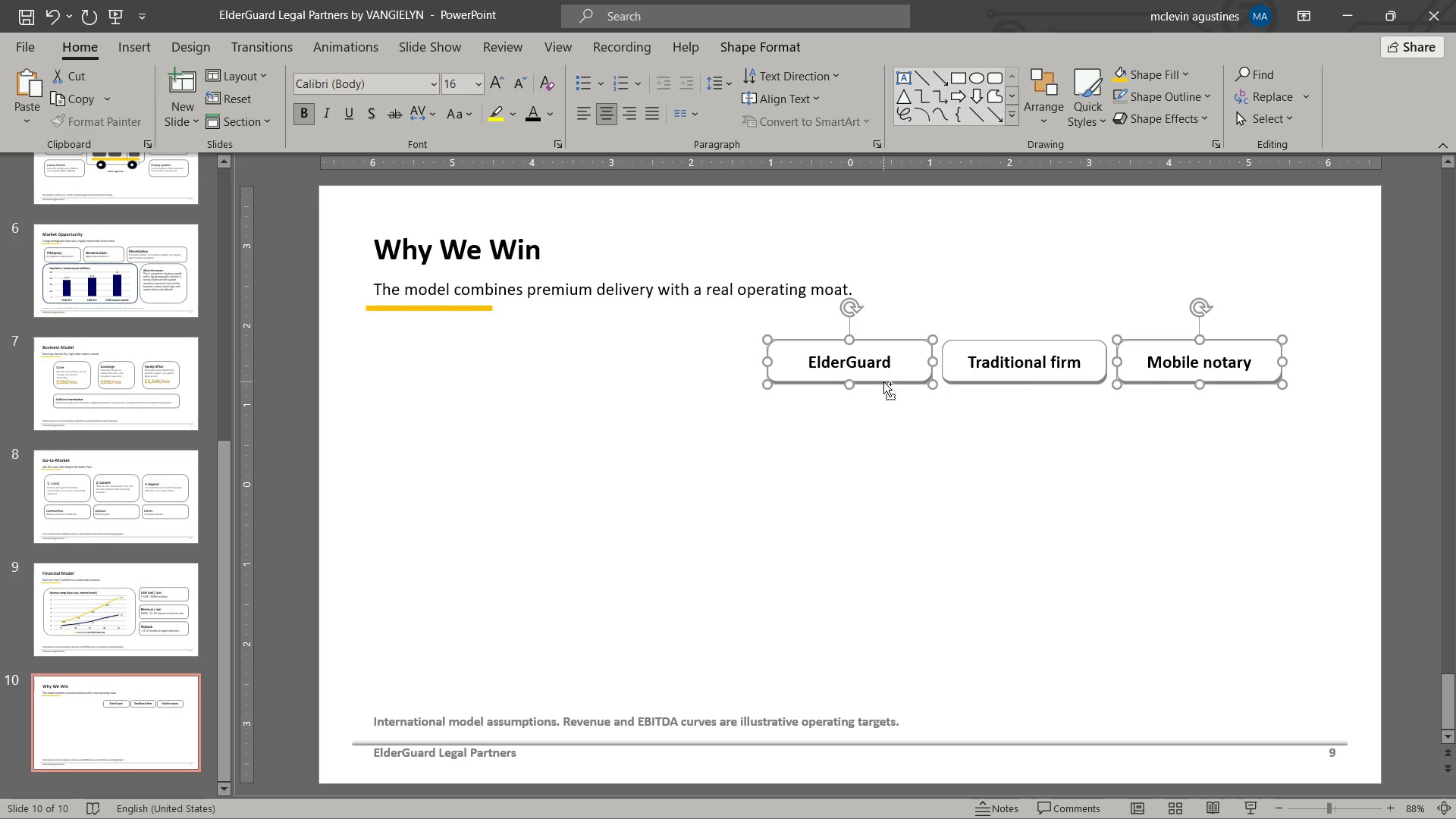 
key(Control+C)
 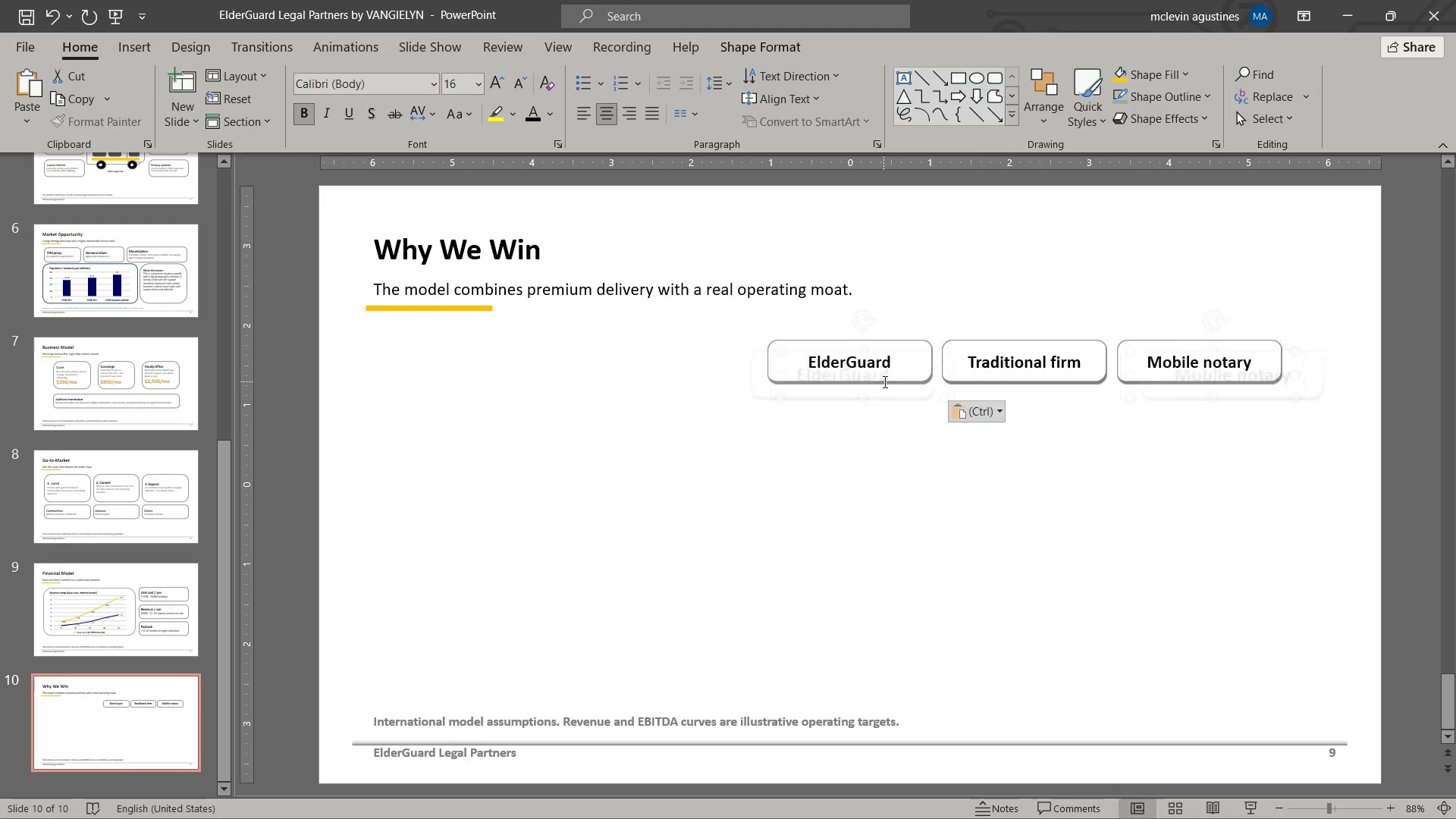 
key(Control+V)
 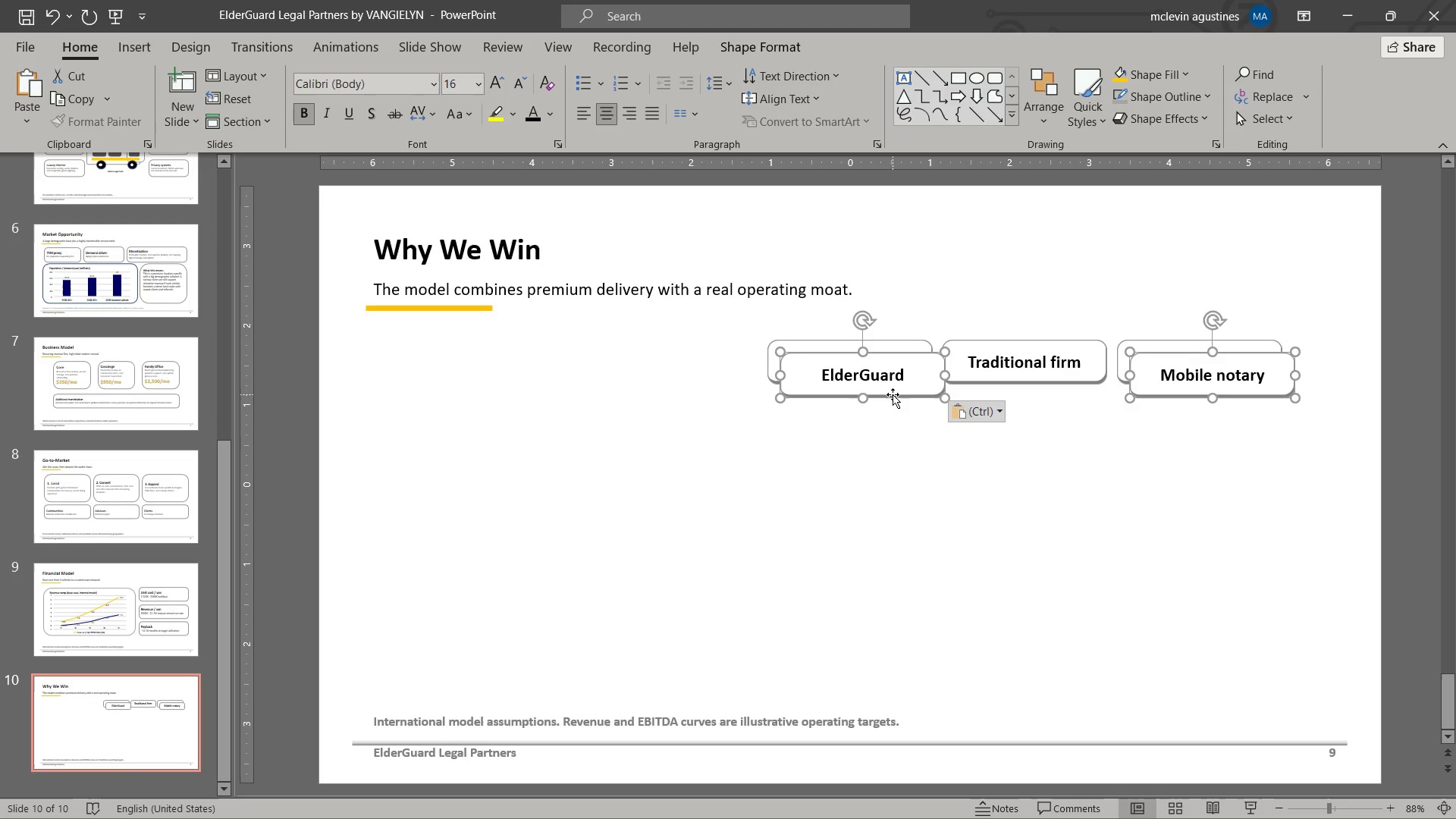 
key(Control+ControlLeft)
 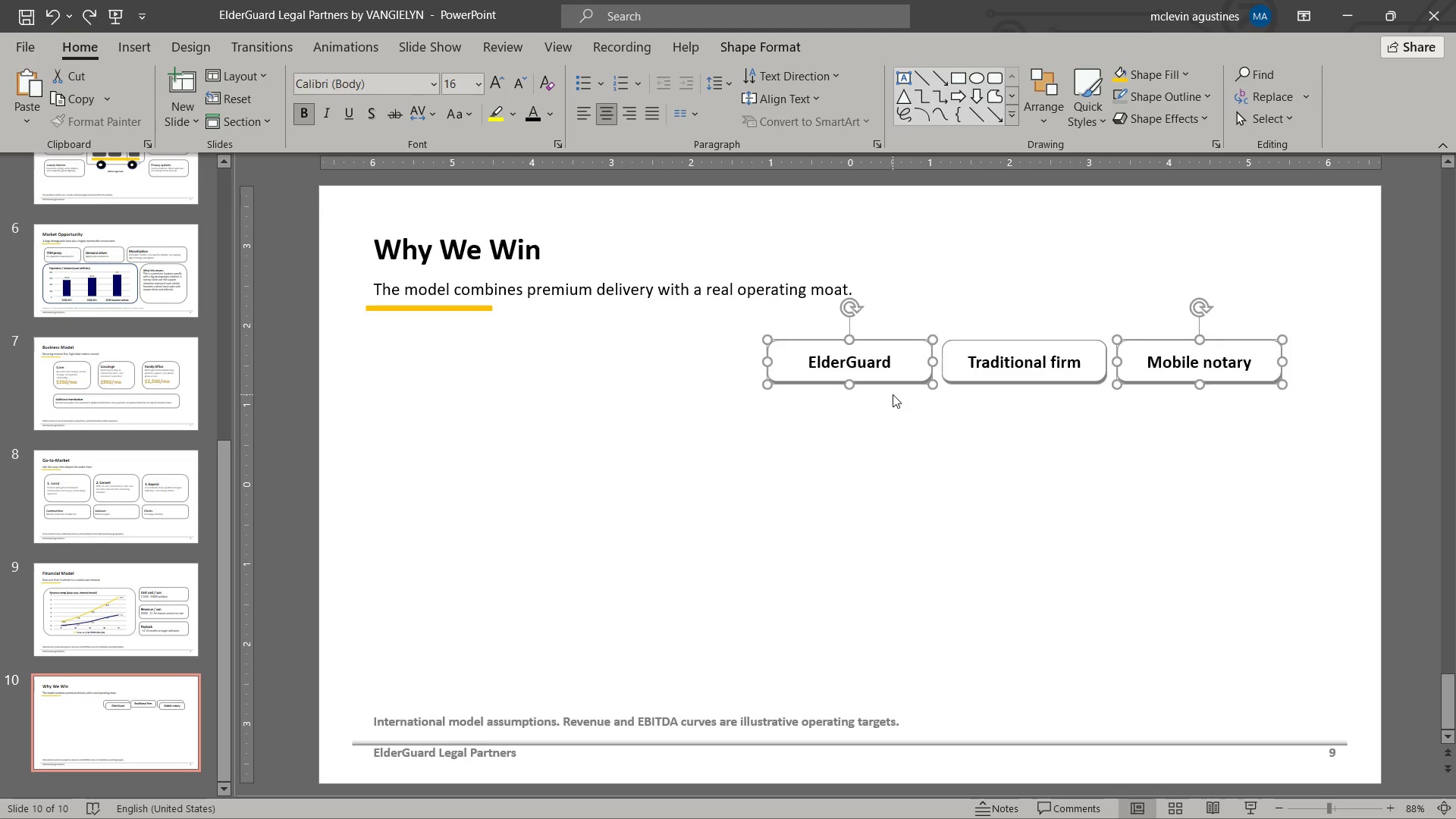 
key(Control+Z)
 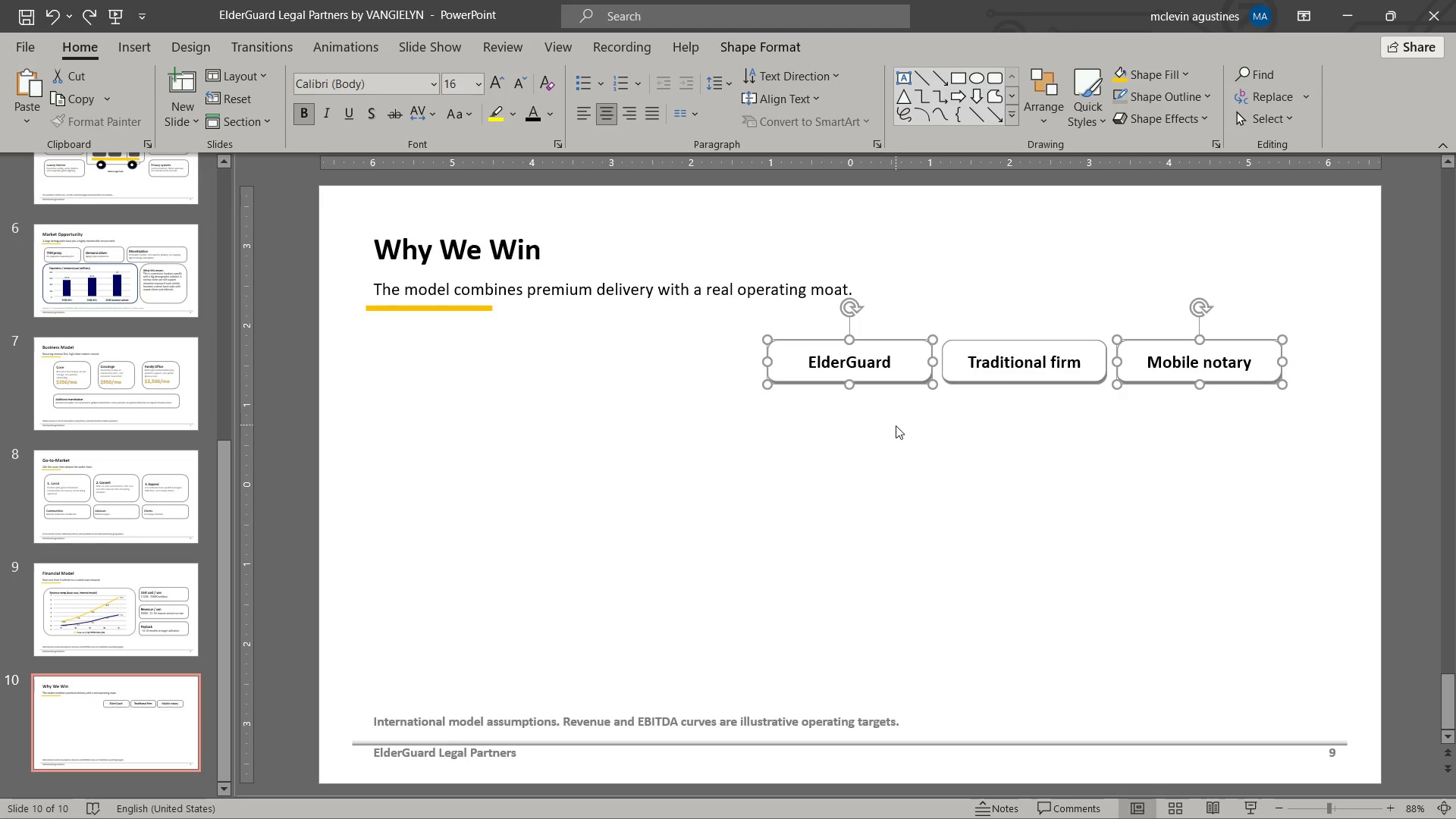 
left_click([896, 425])
 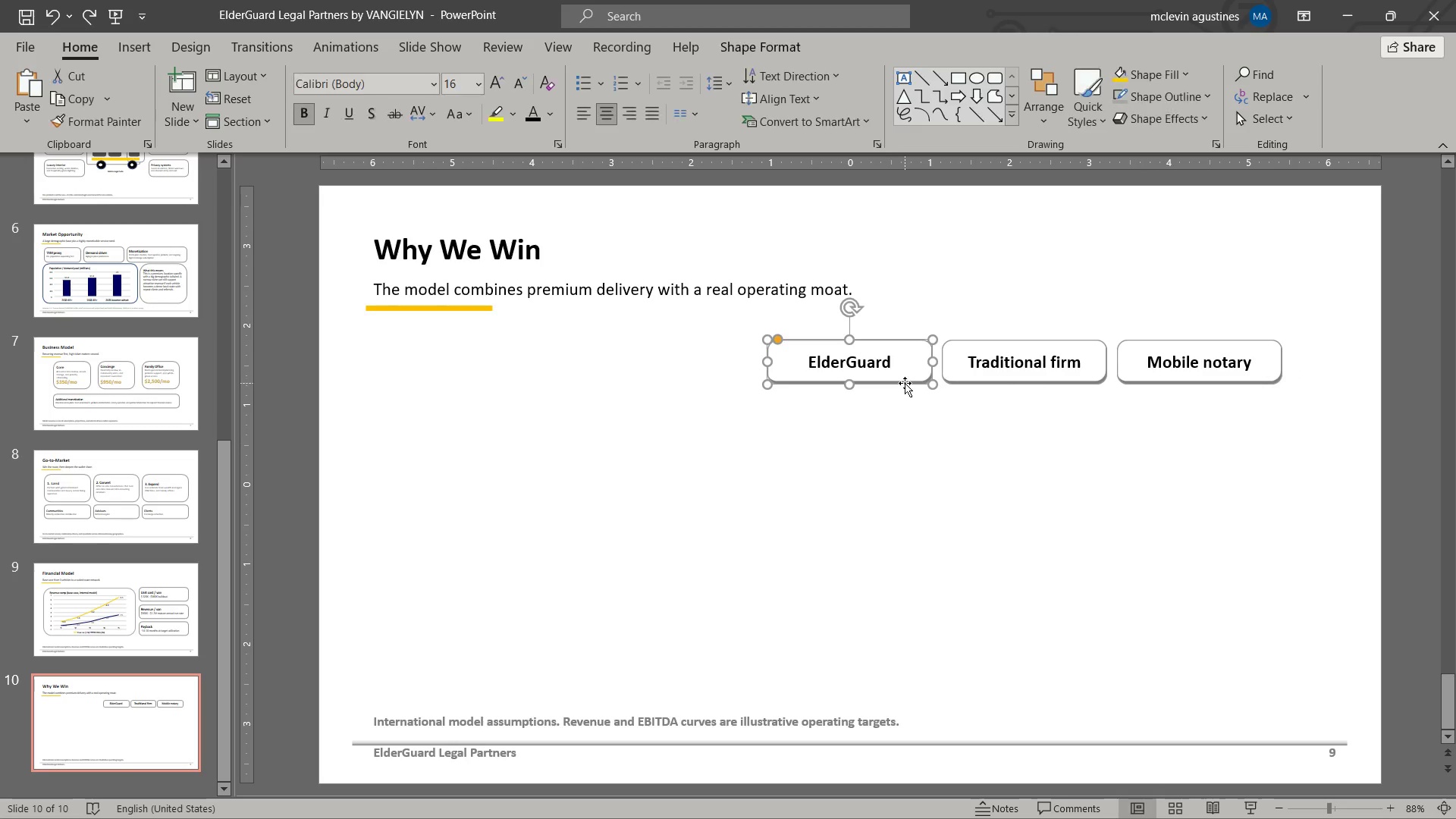 
key(Control+C)
 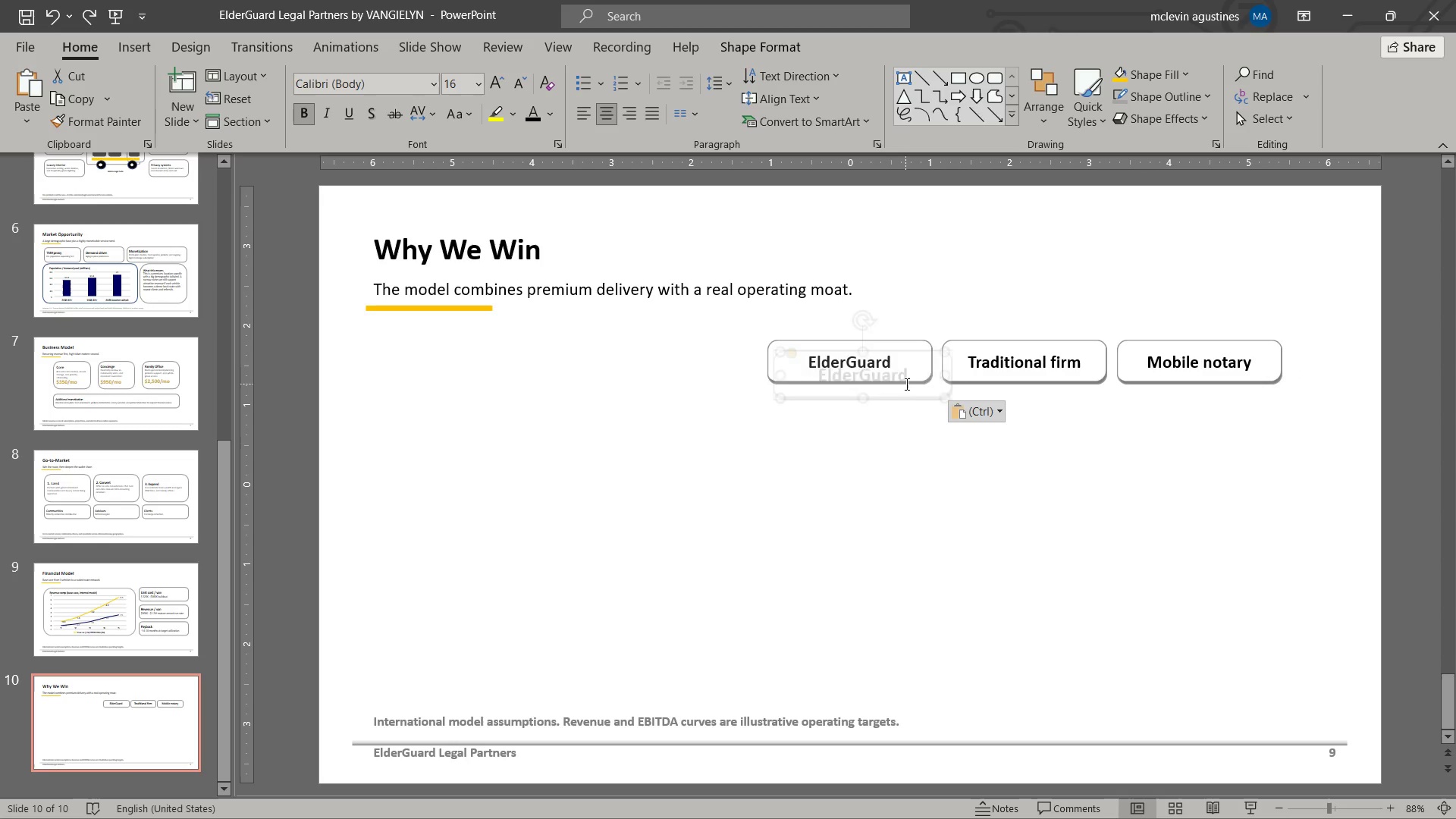 
key(Control+V)
 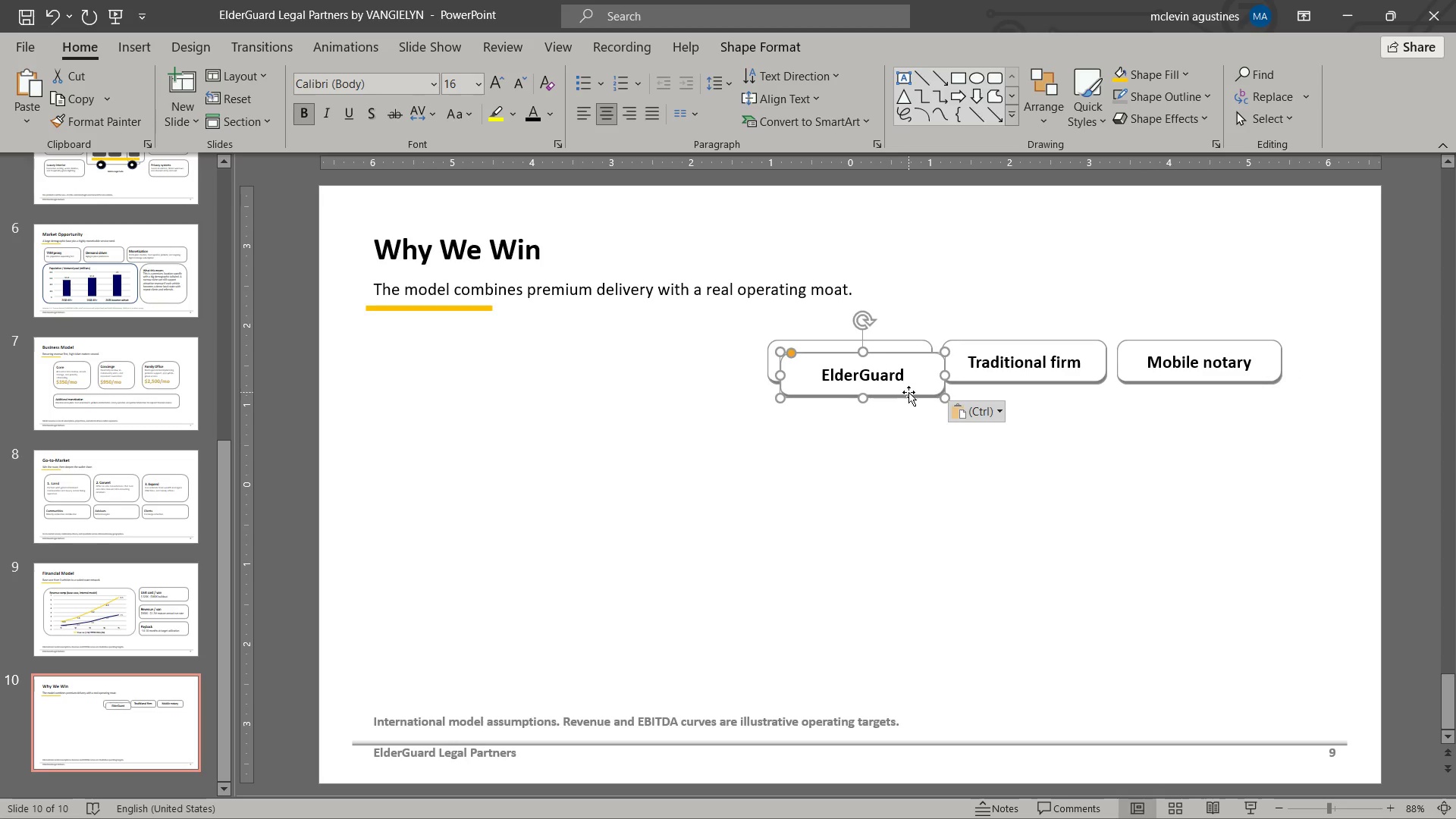 
left_click_drag(start_coordinate=[908, 392], to_coordinate=[716, 383])
 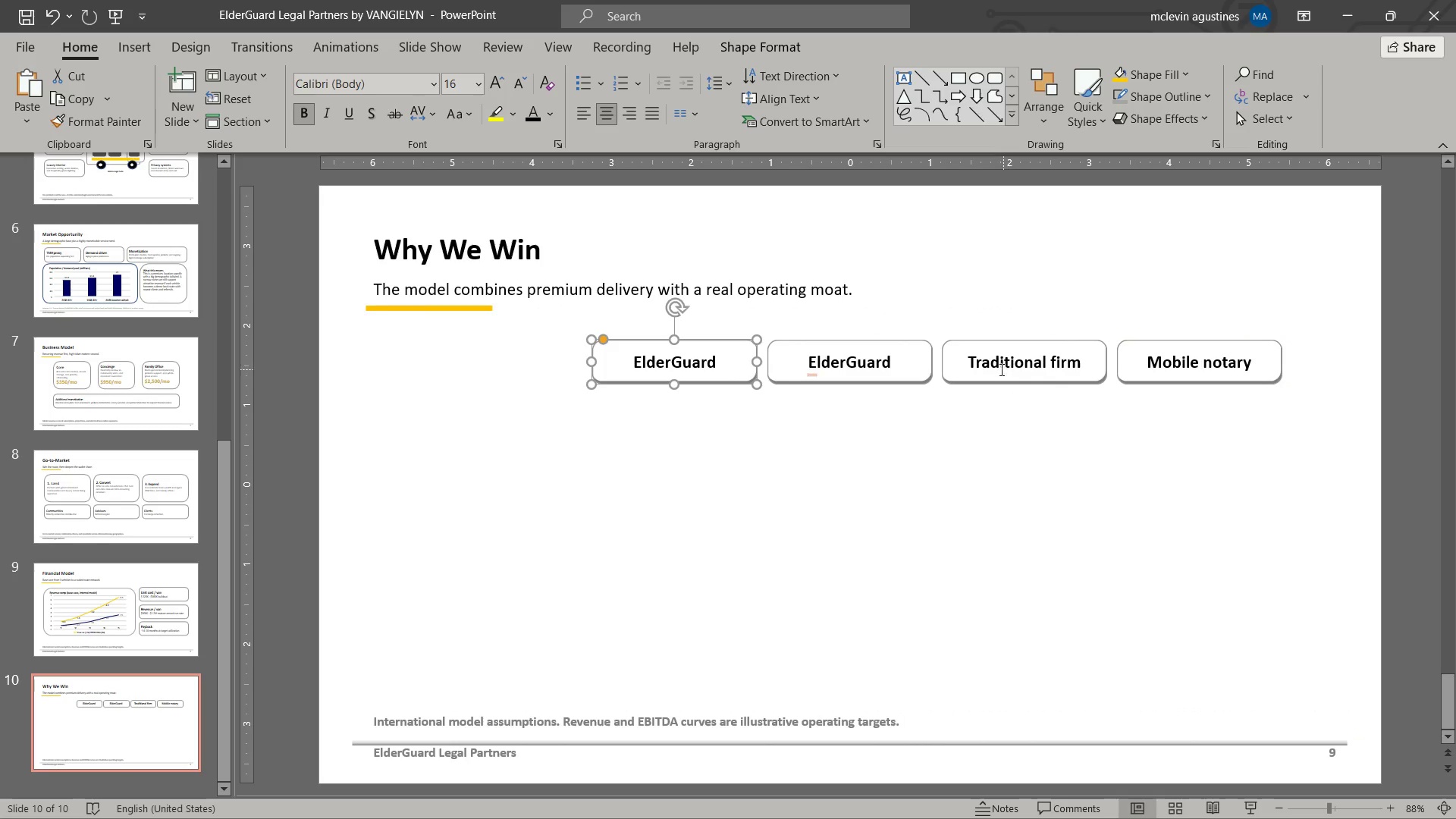 
left_click_drag(start_coordinate=[997, 362], to_coordinate=[1094, 372])
 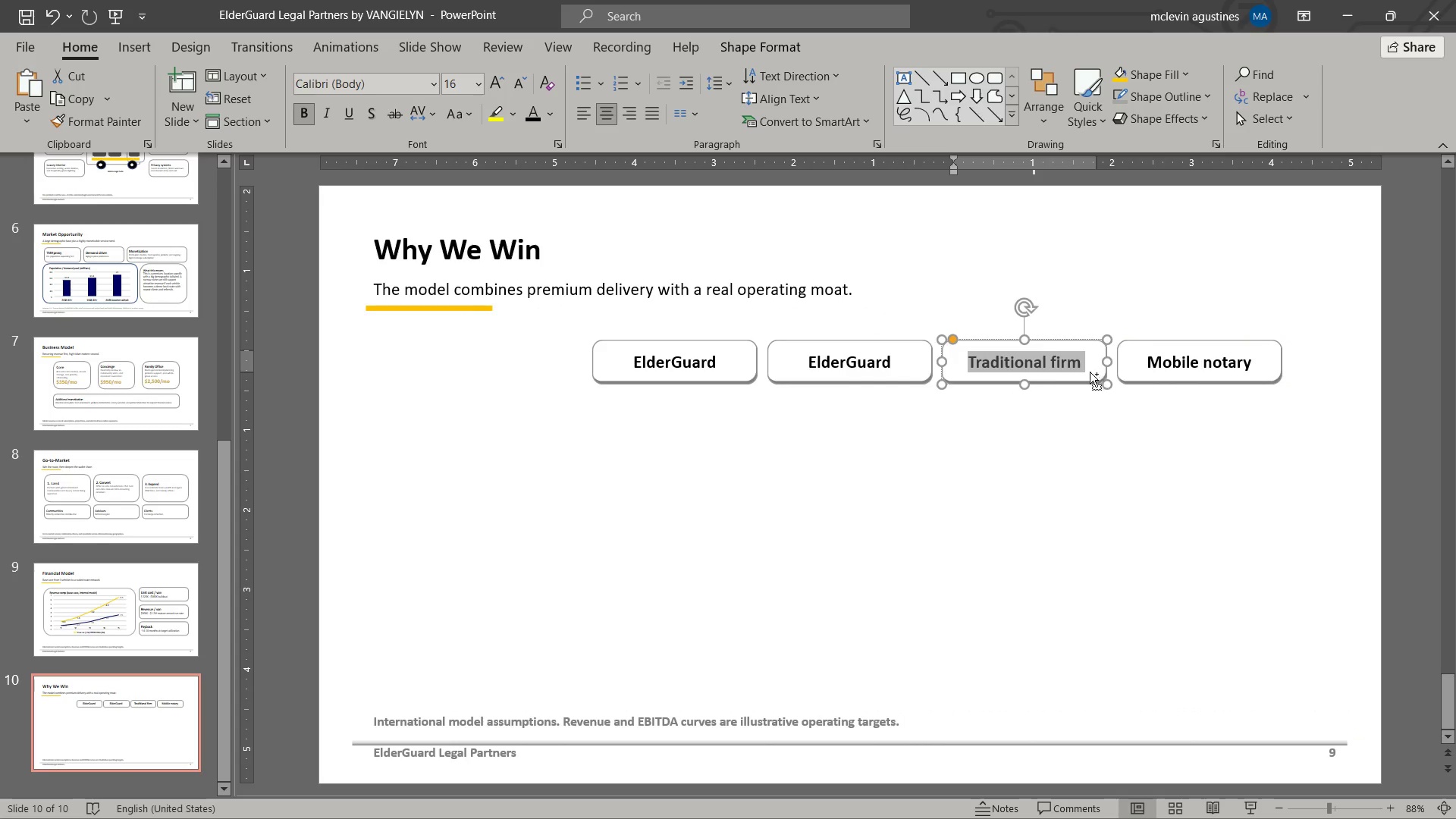 
key(Control+C)
 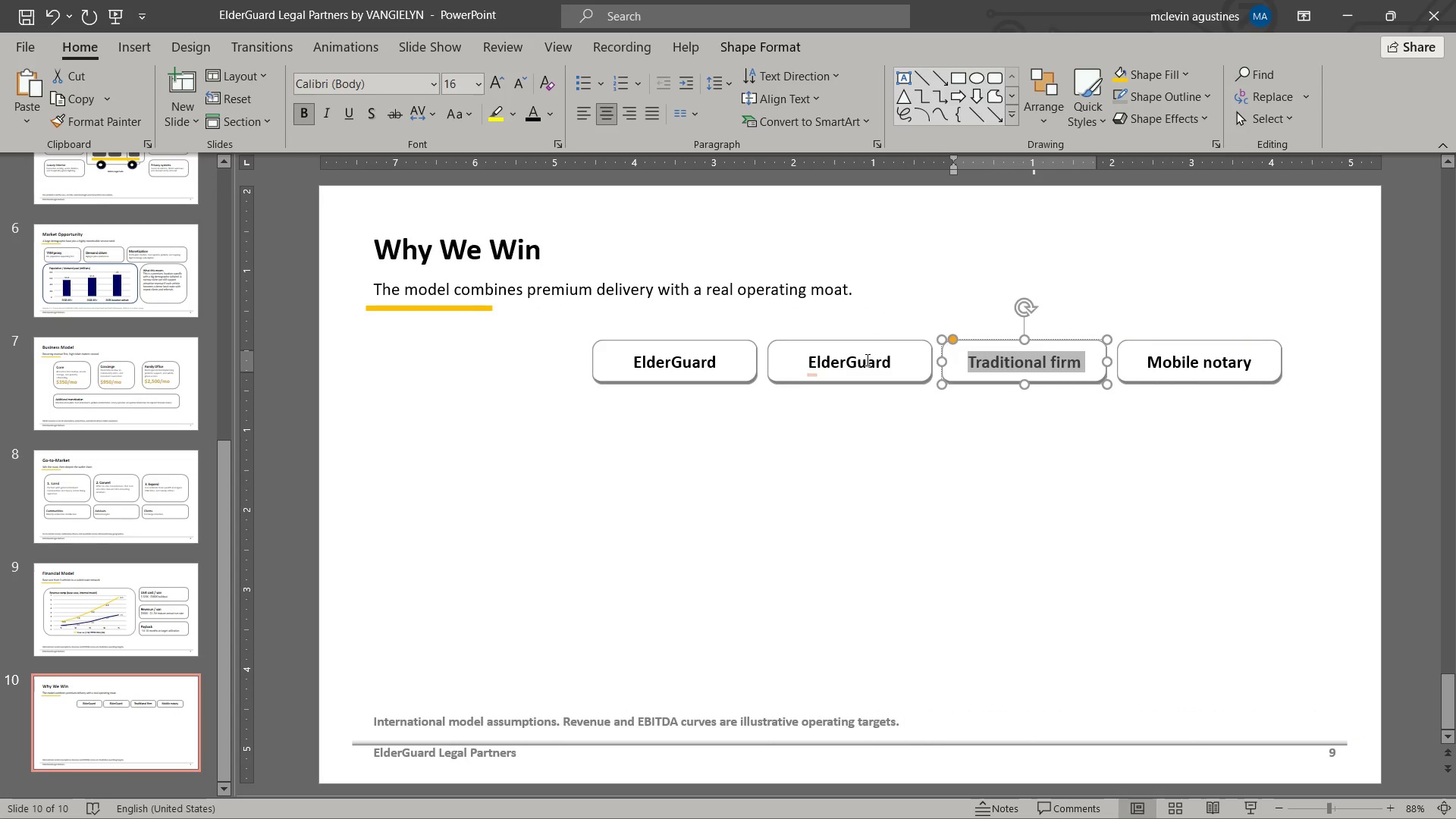 
left_click_drag(start_coordinate=[866, 359], to_coordinate=[779, 353])
 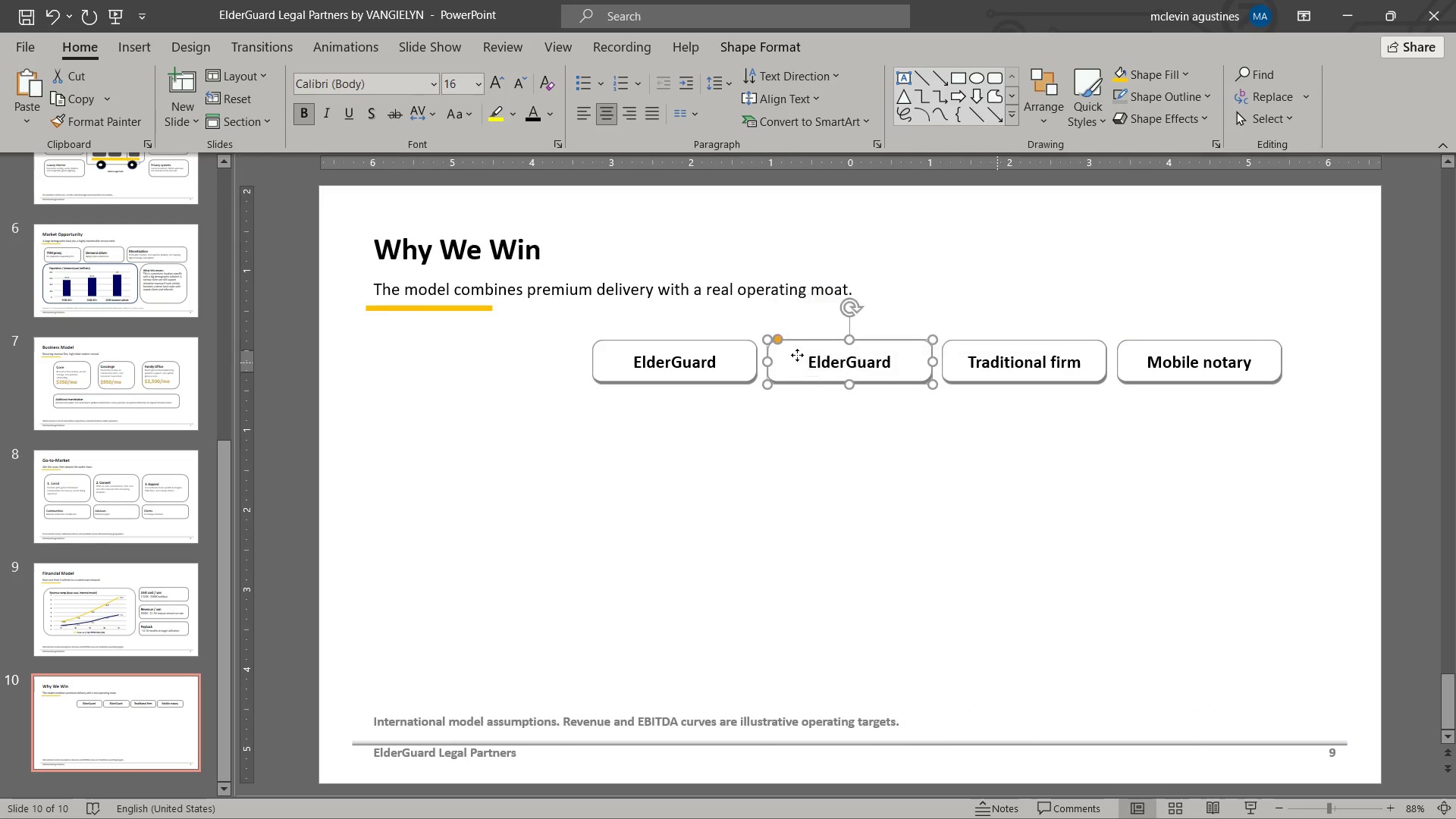 
left_click([797, 355])
 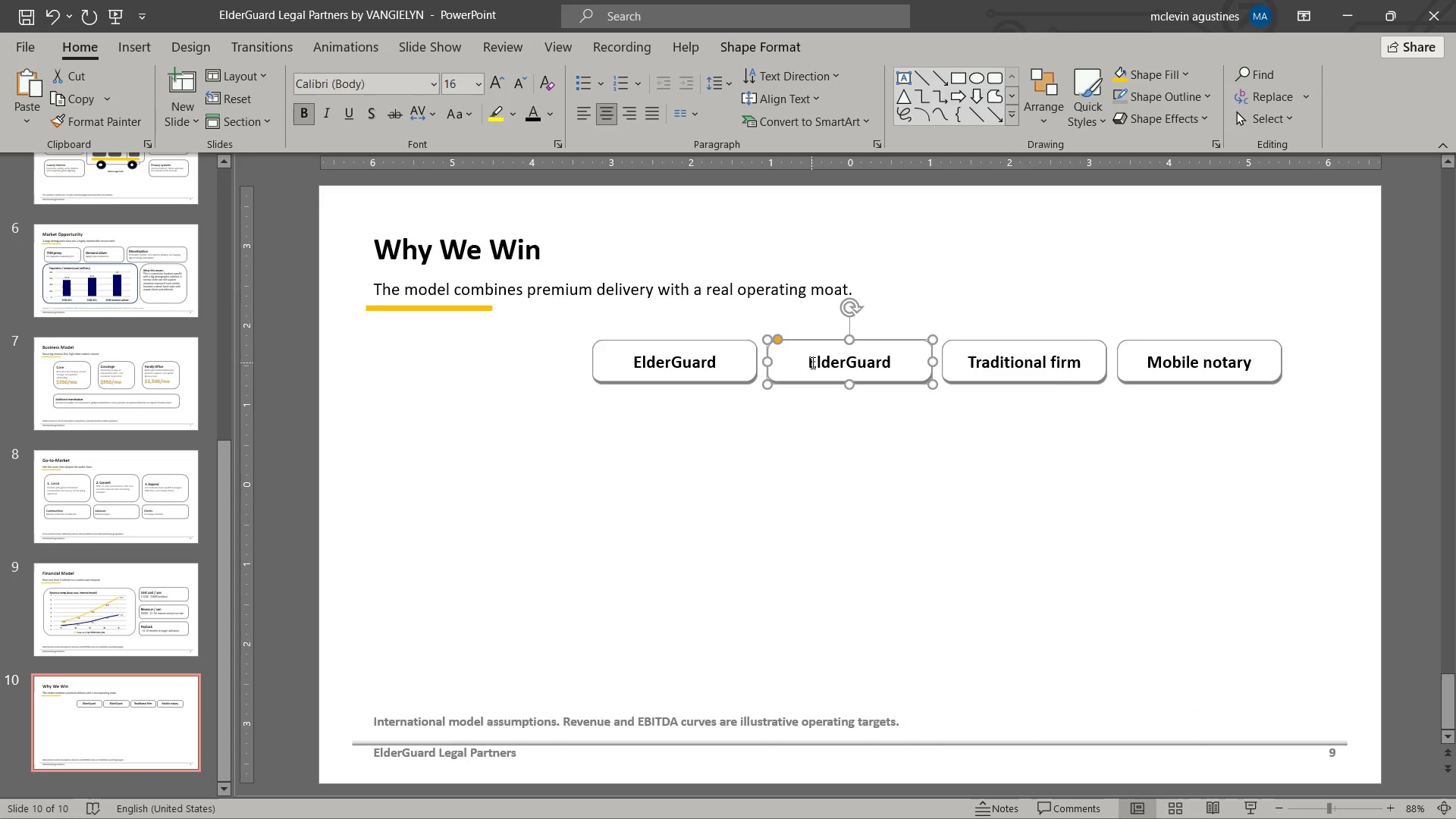 
left_click_drag(start_coordinate=[811, 362], to_coordinate=[924, 377])
 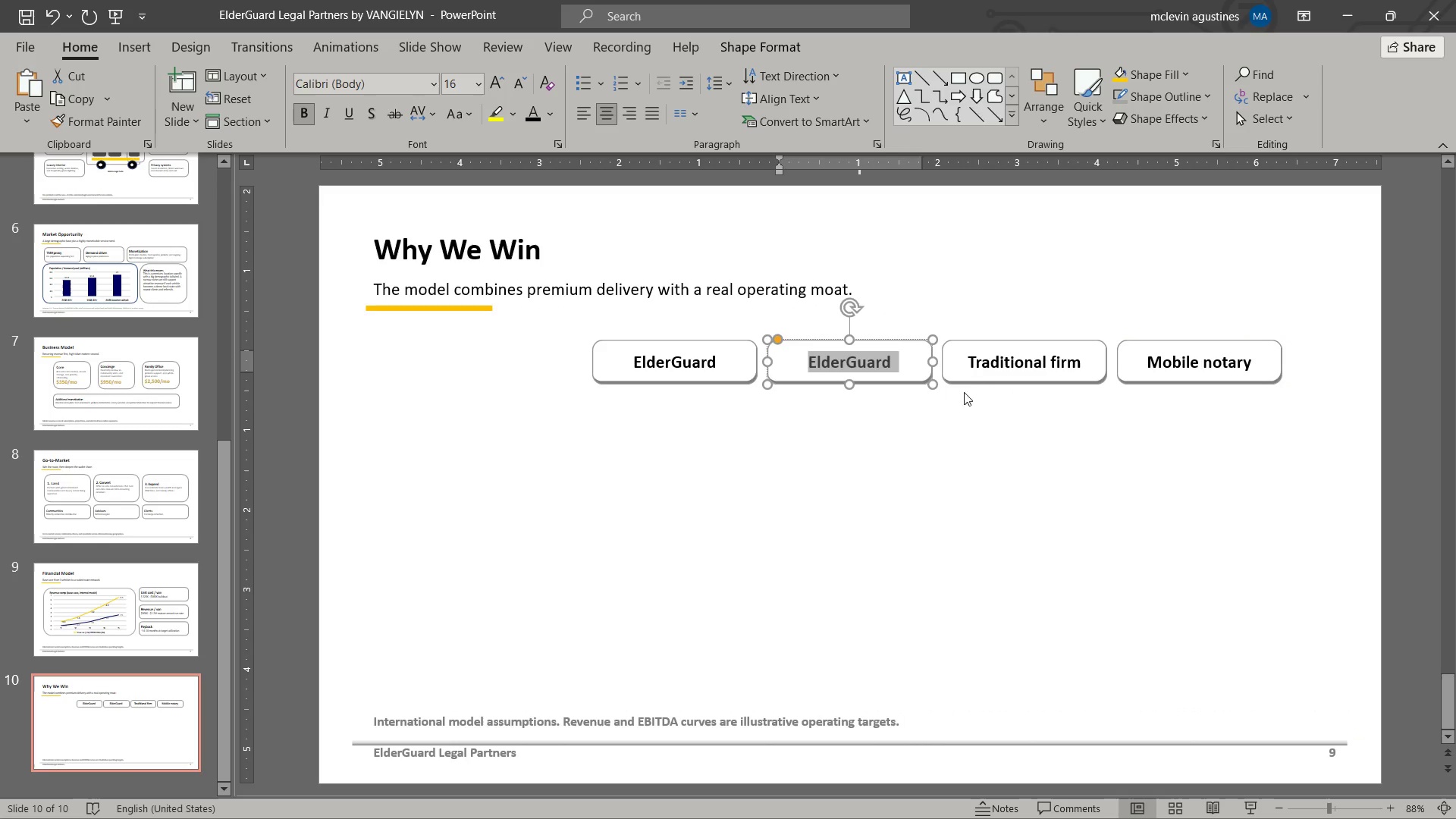 
key(Control+ControlLeft)
 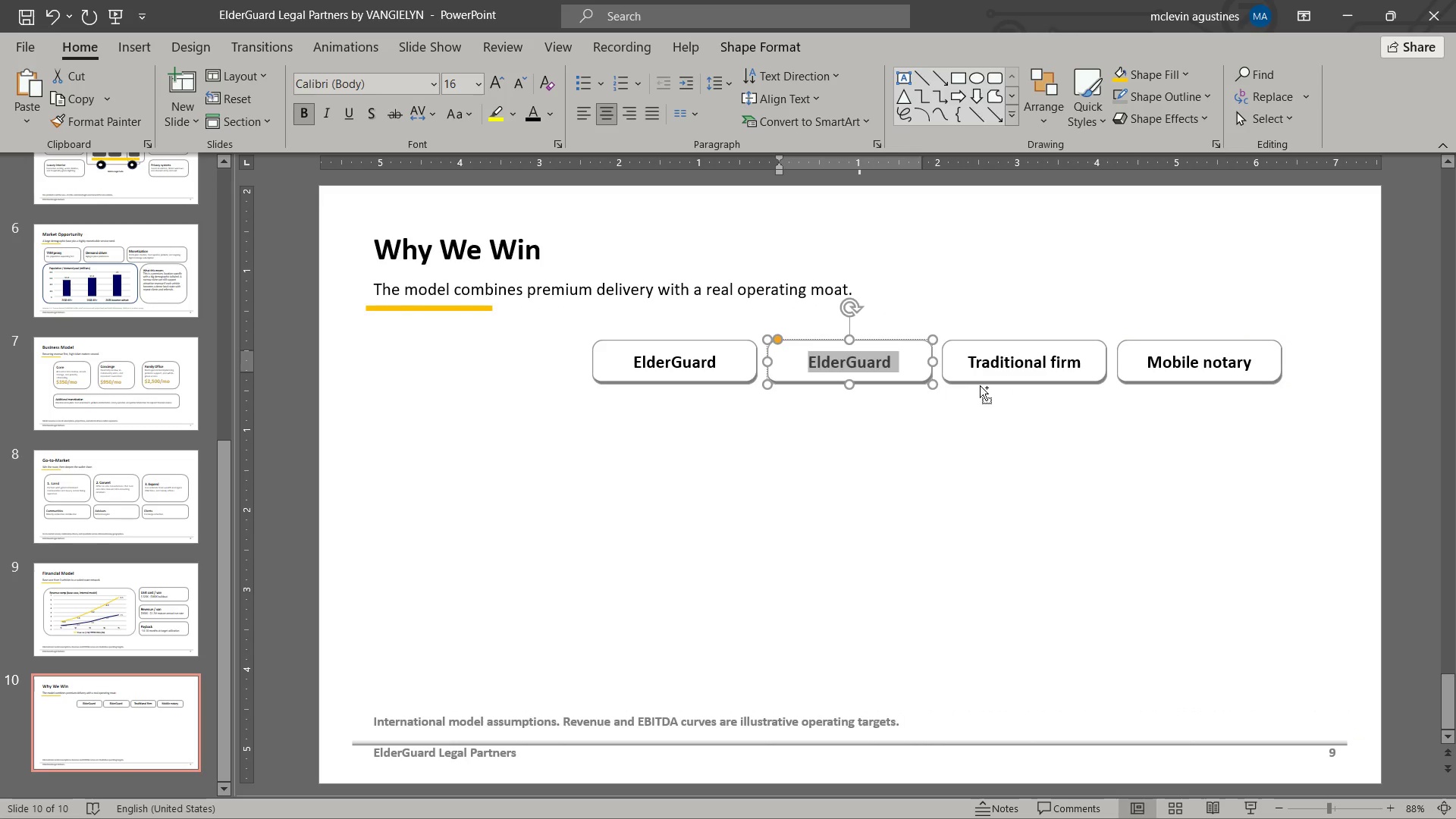 
key(Control+V)
 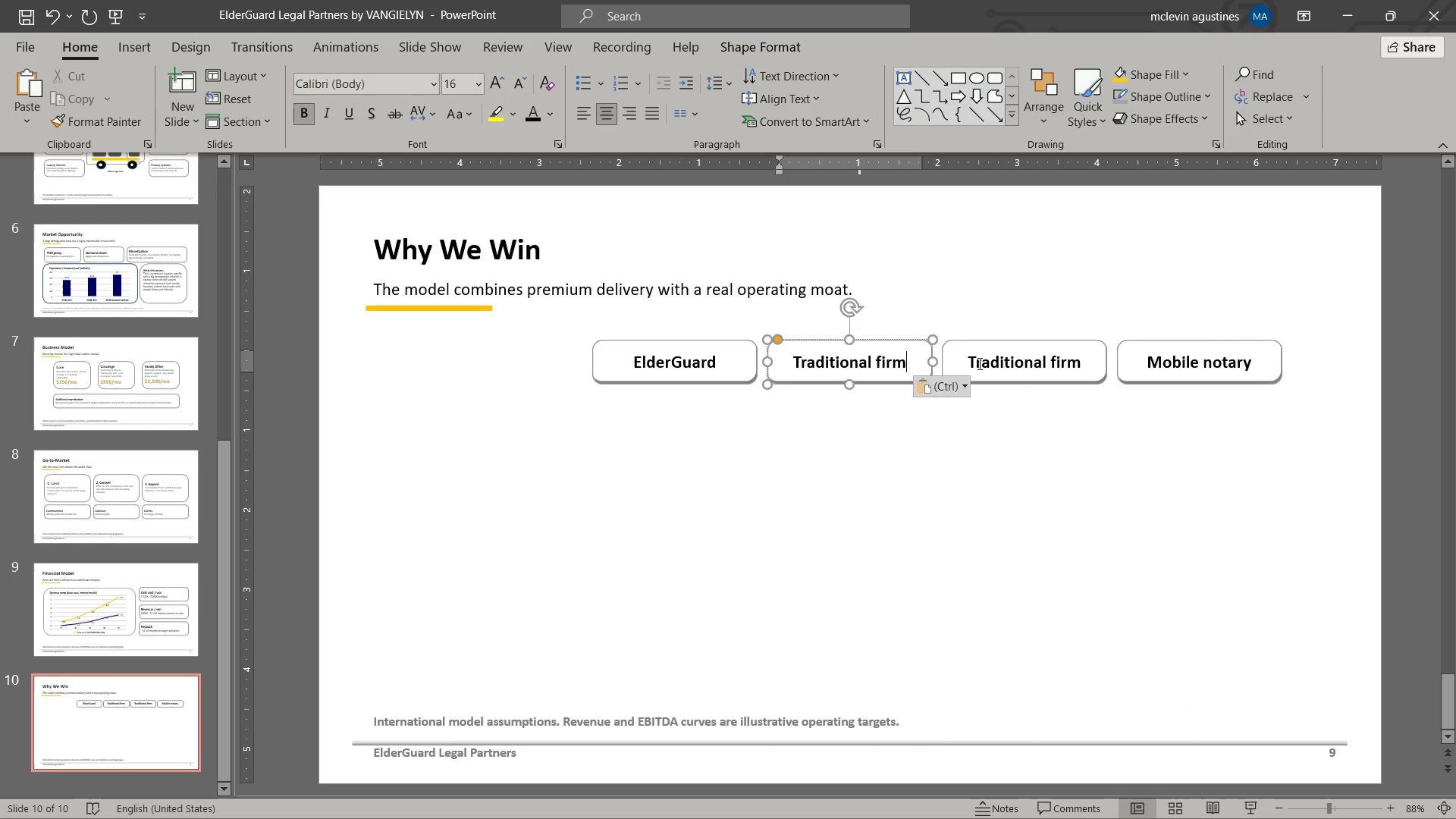 
left_click_drag(start_coordinate=[978, 363], to_coordinate=[1125, 363])
 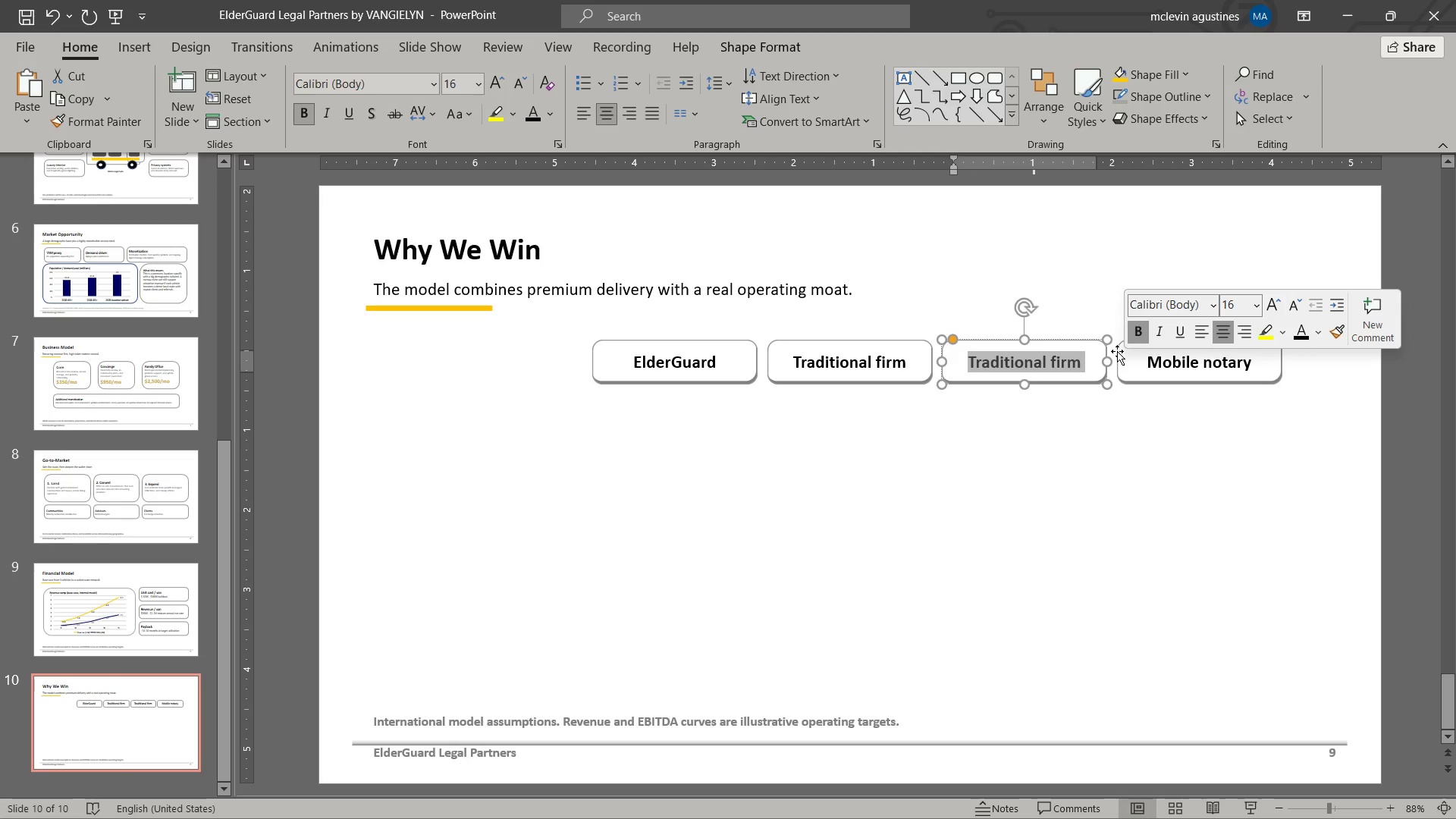 
type(tele-legal)
key(Escape)
key(Escape)
 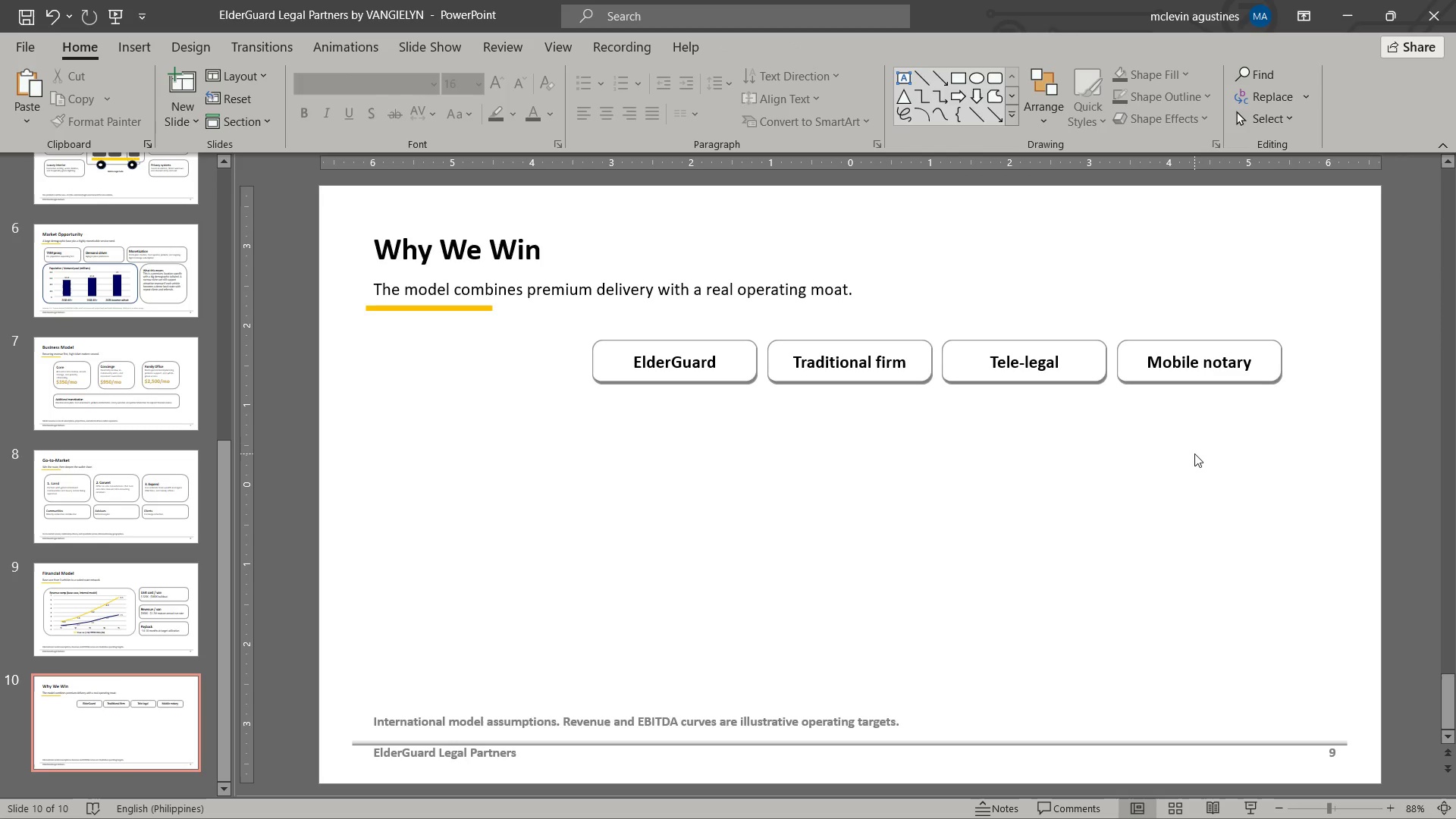 
wait(13.56)
 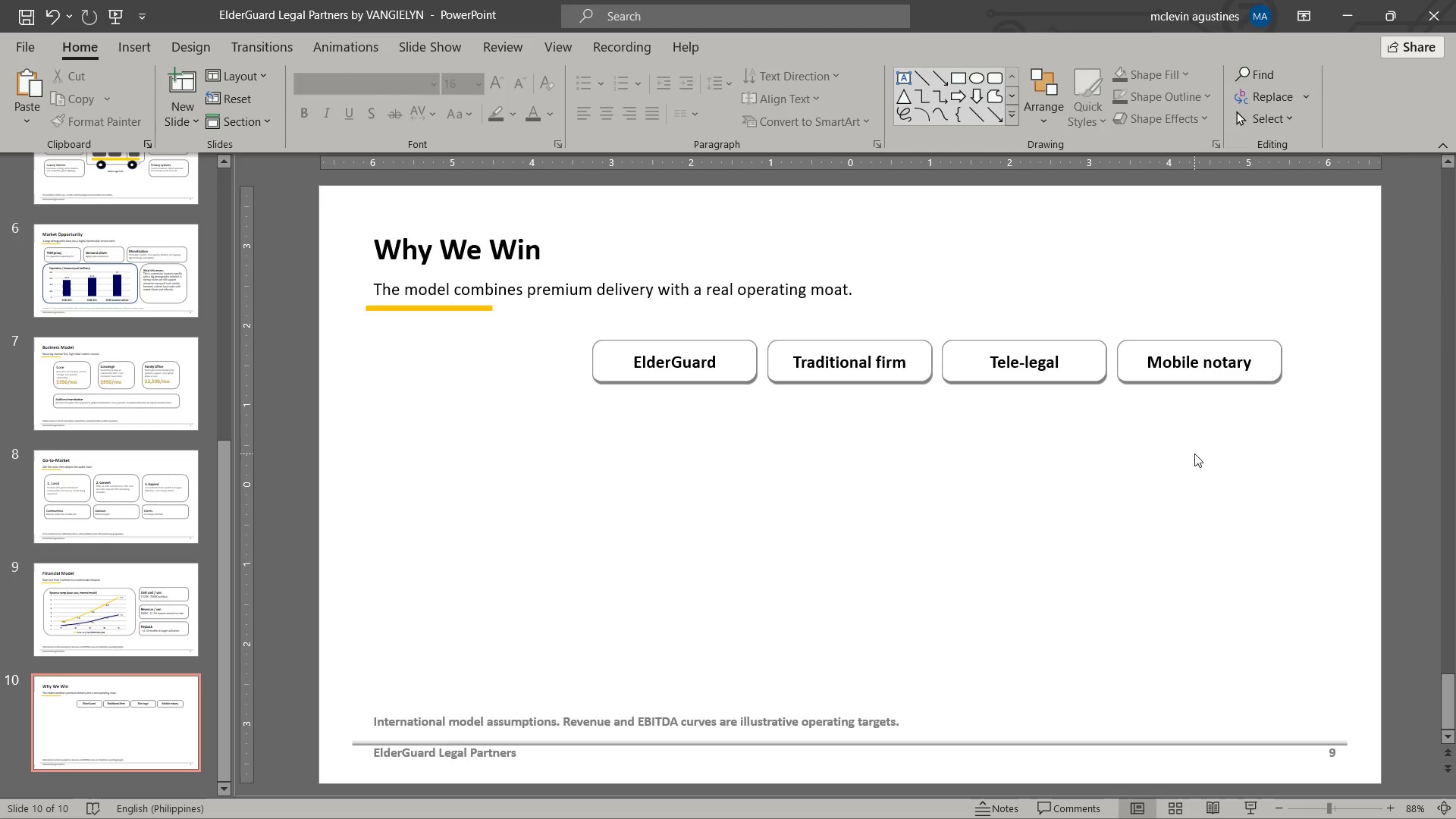 
left_click([729, 386])
 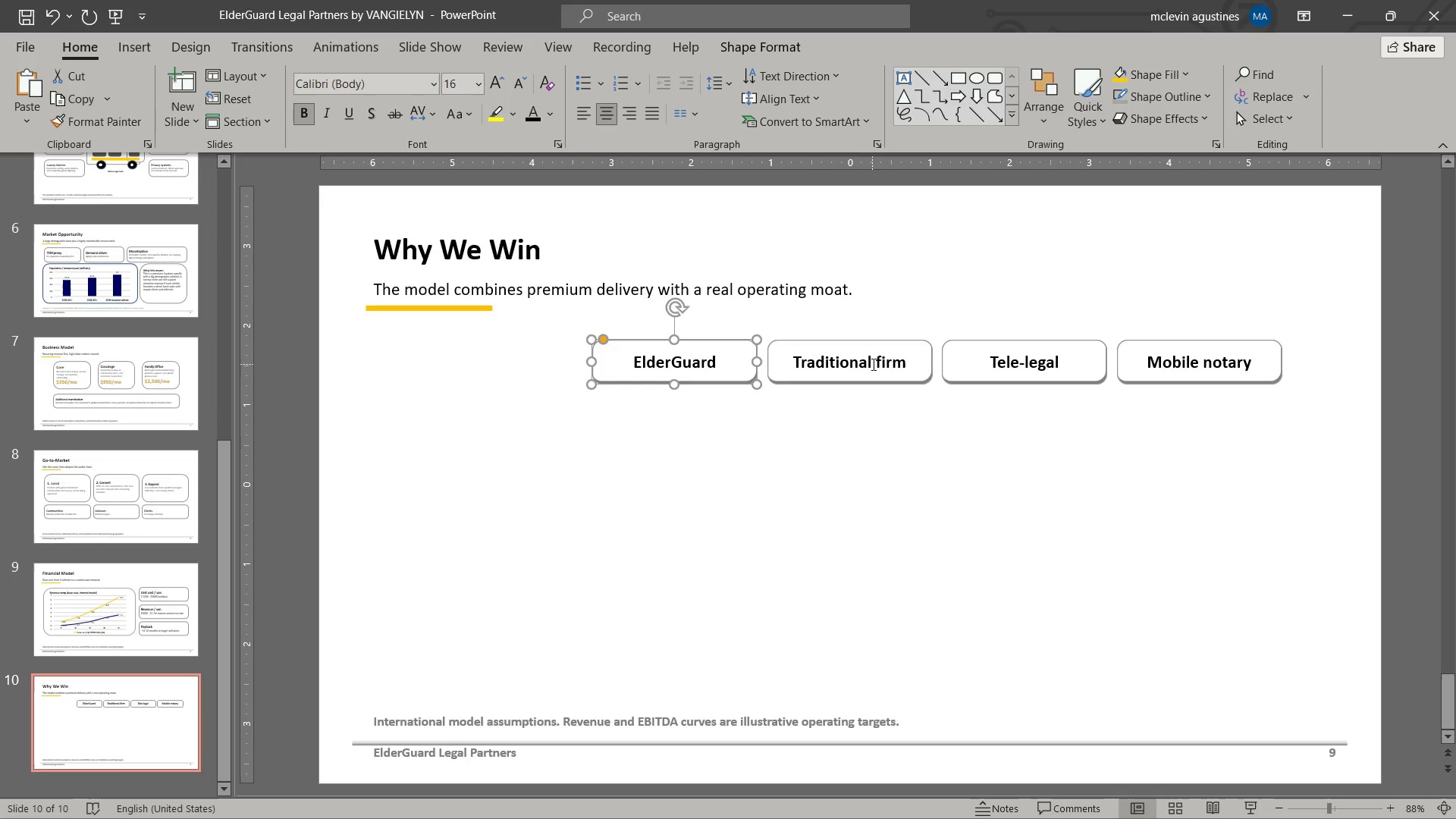 
hold_key(key=ShiftLeft, duration=2.23)
left_click([892, 382])
 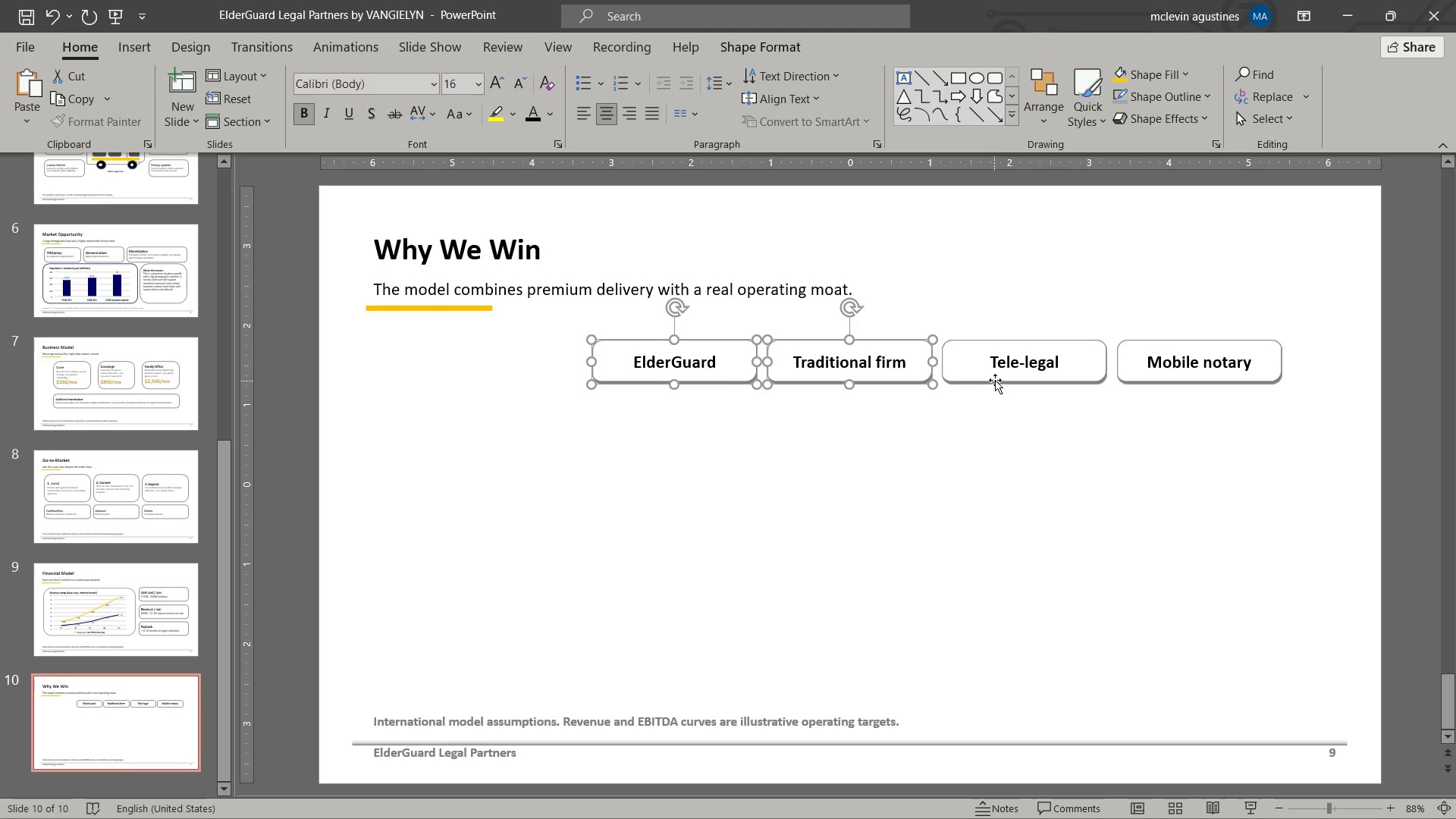 
left_click([995, 380])
 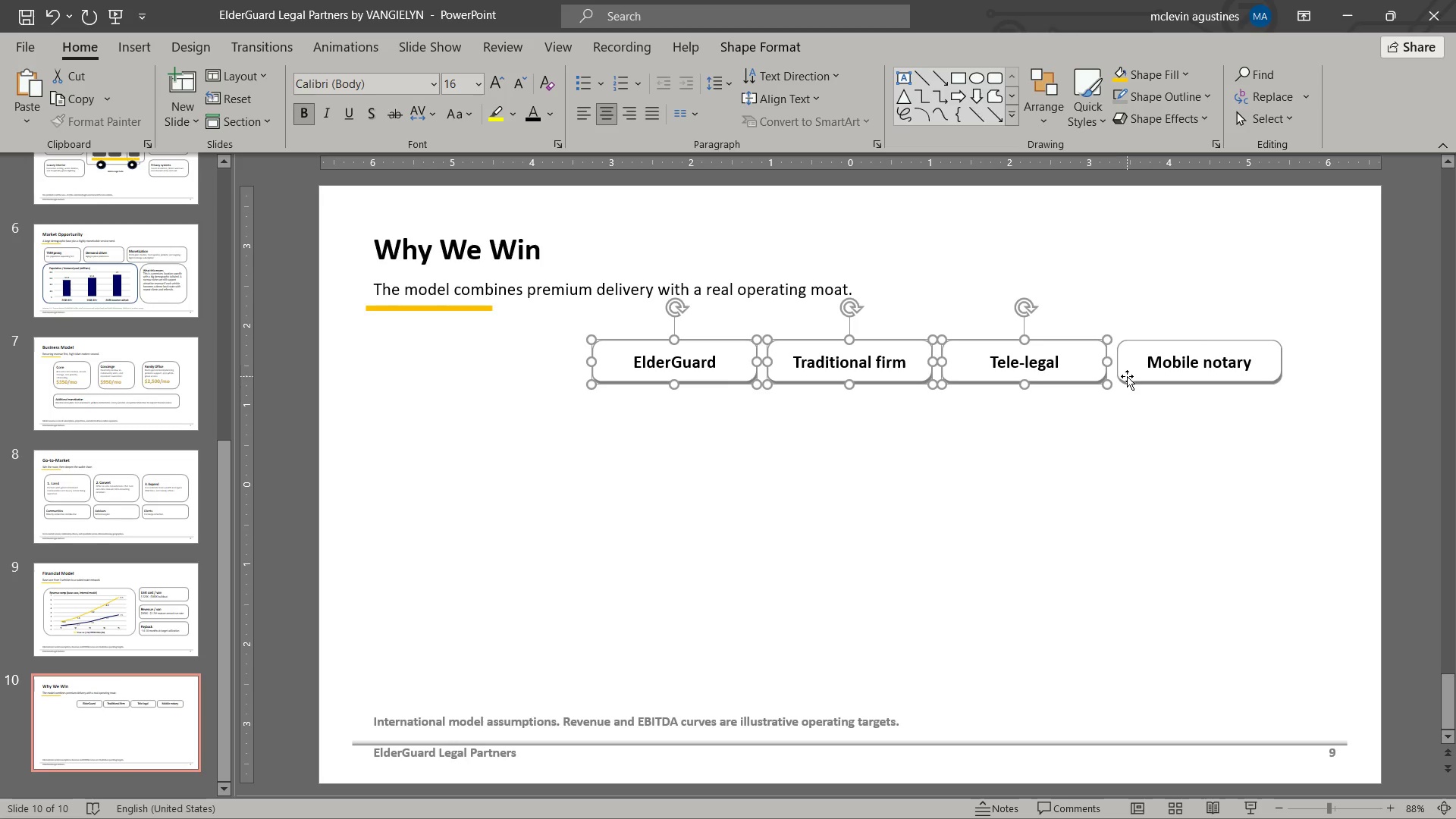 
left_click([1127, 376])
 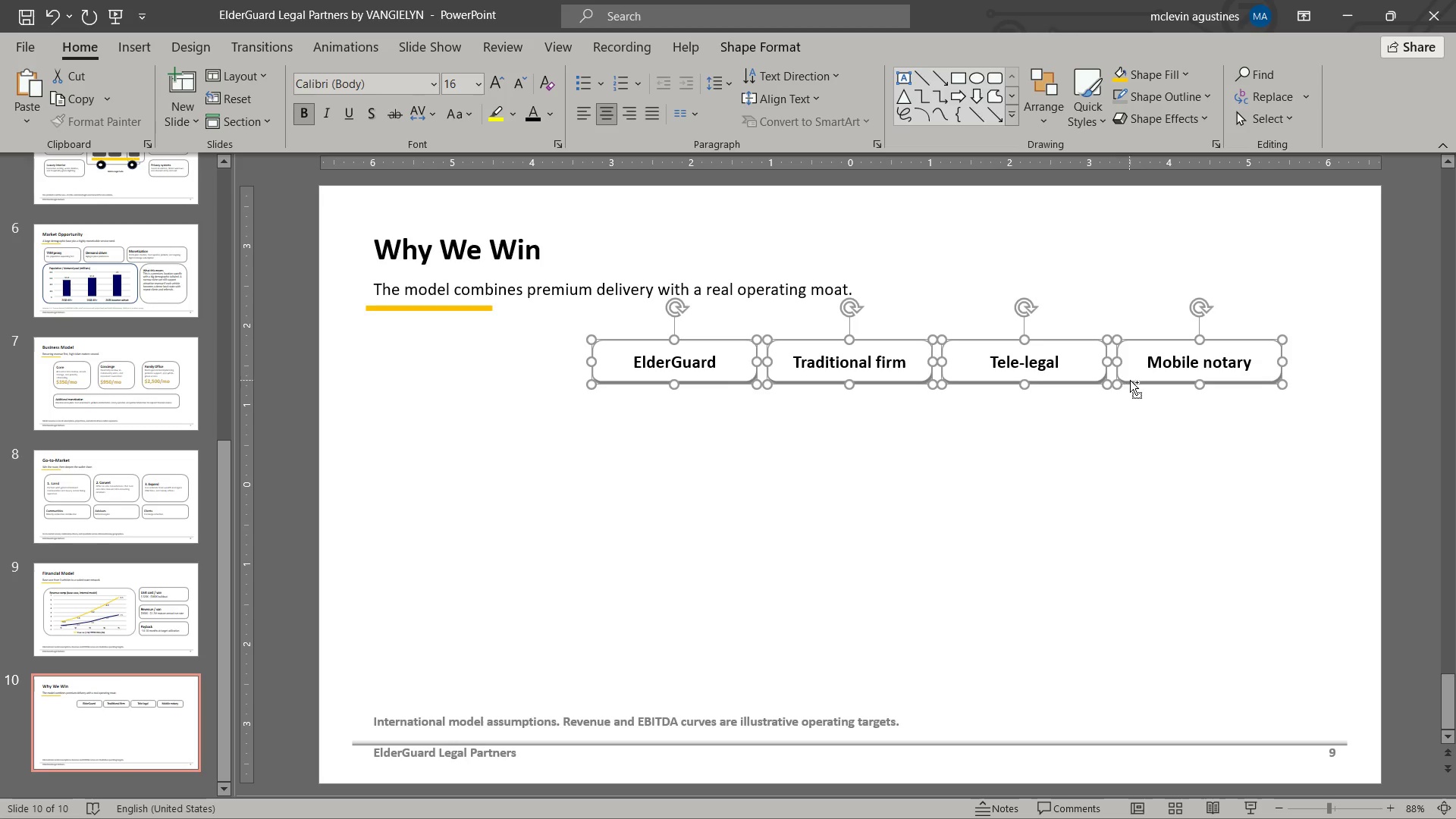 
key(Control+C)
 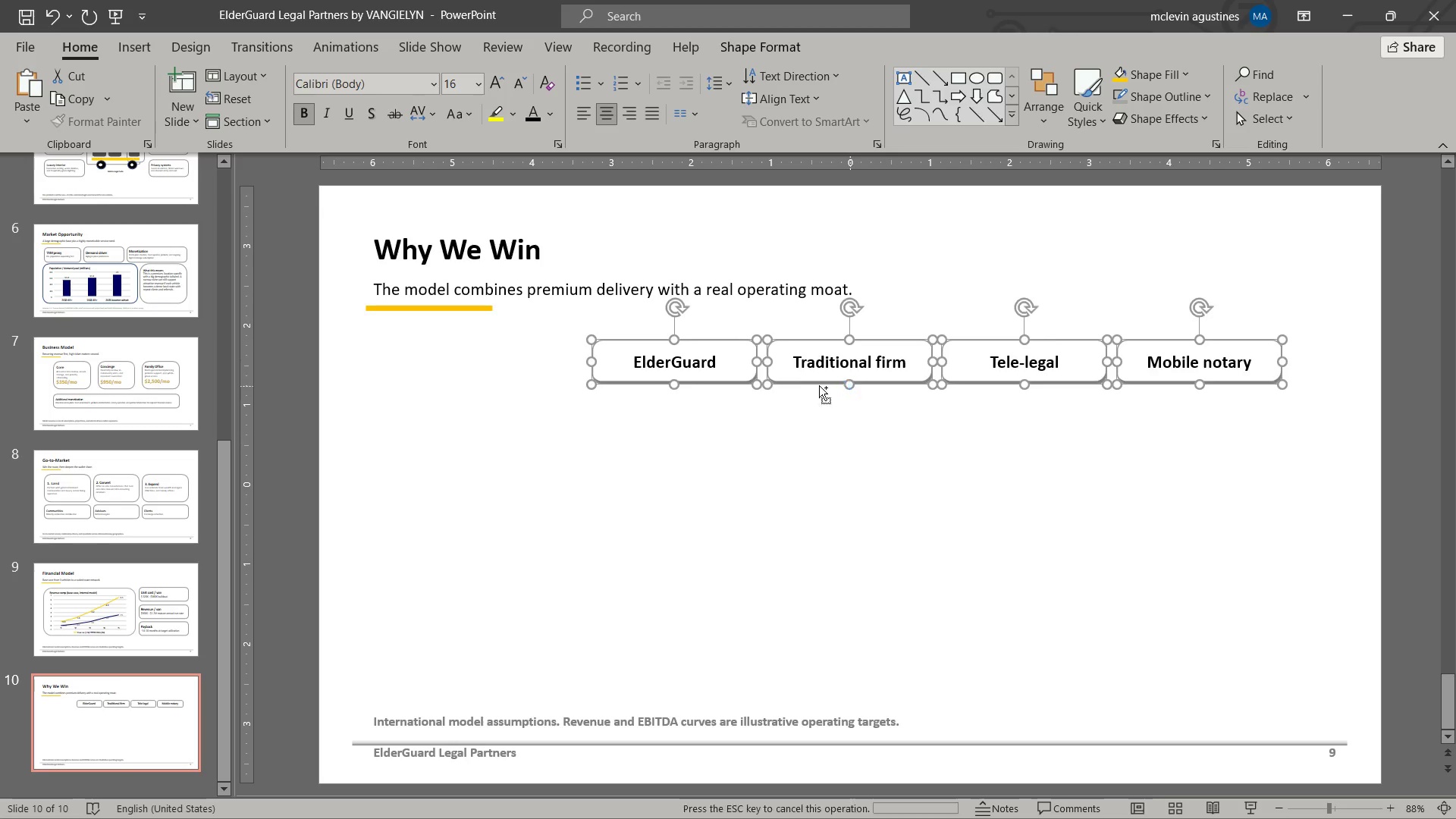 
key(Control+V)
 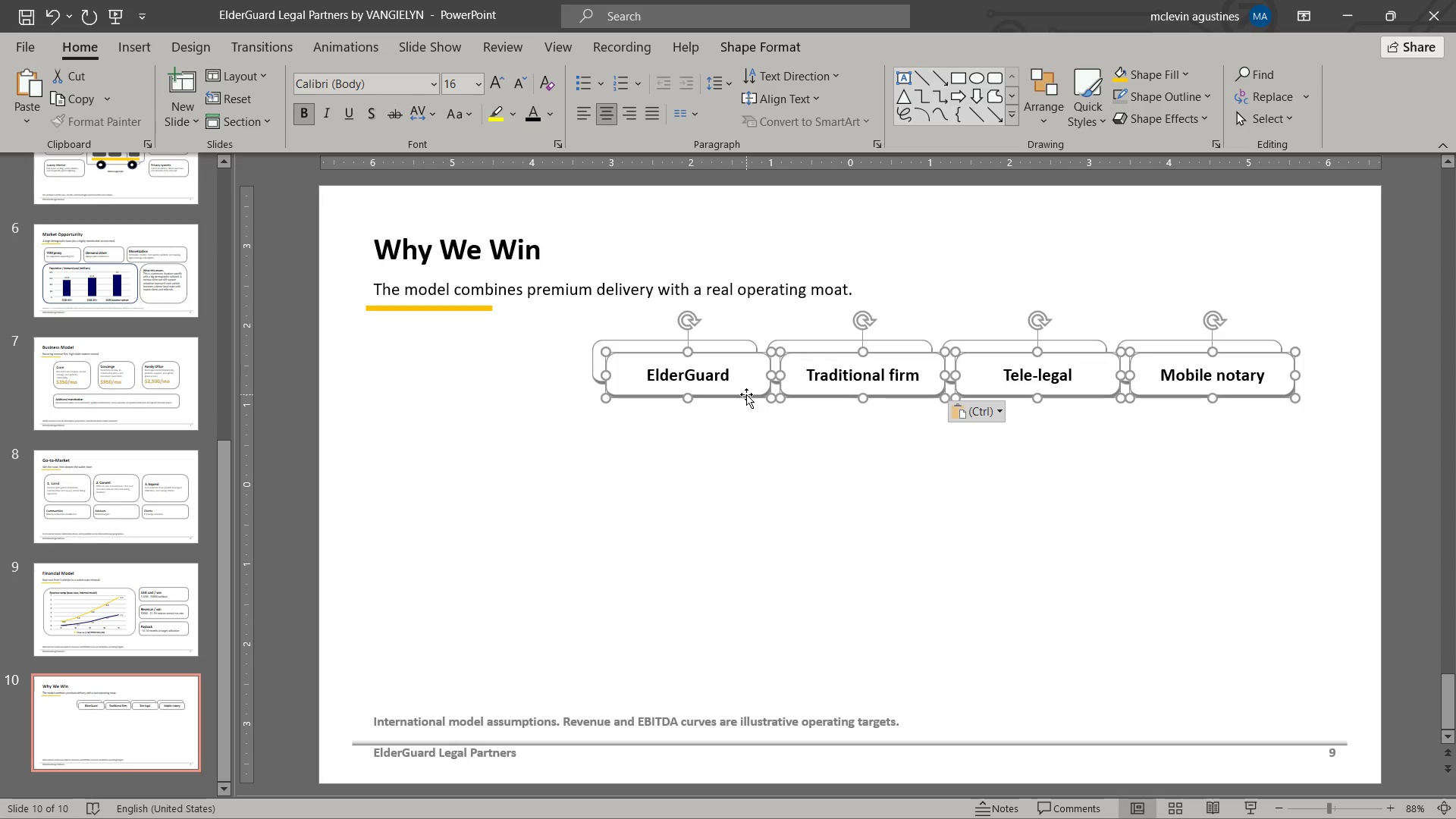 
left_click_drag(start_coordinate=[746, 394], to_coordinate=[729, 436])
 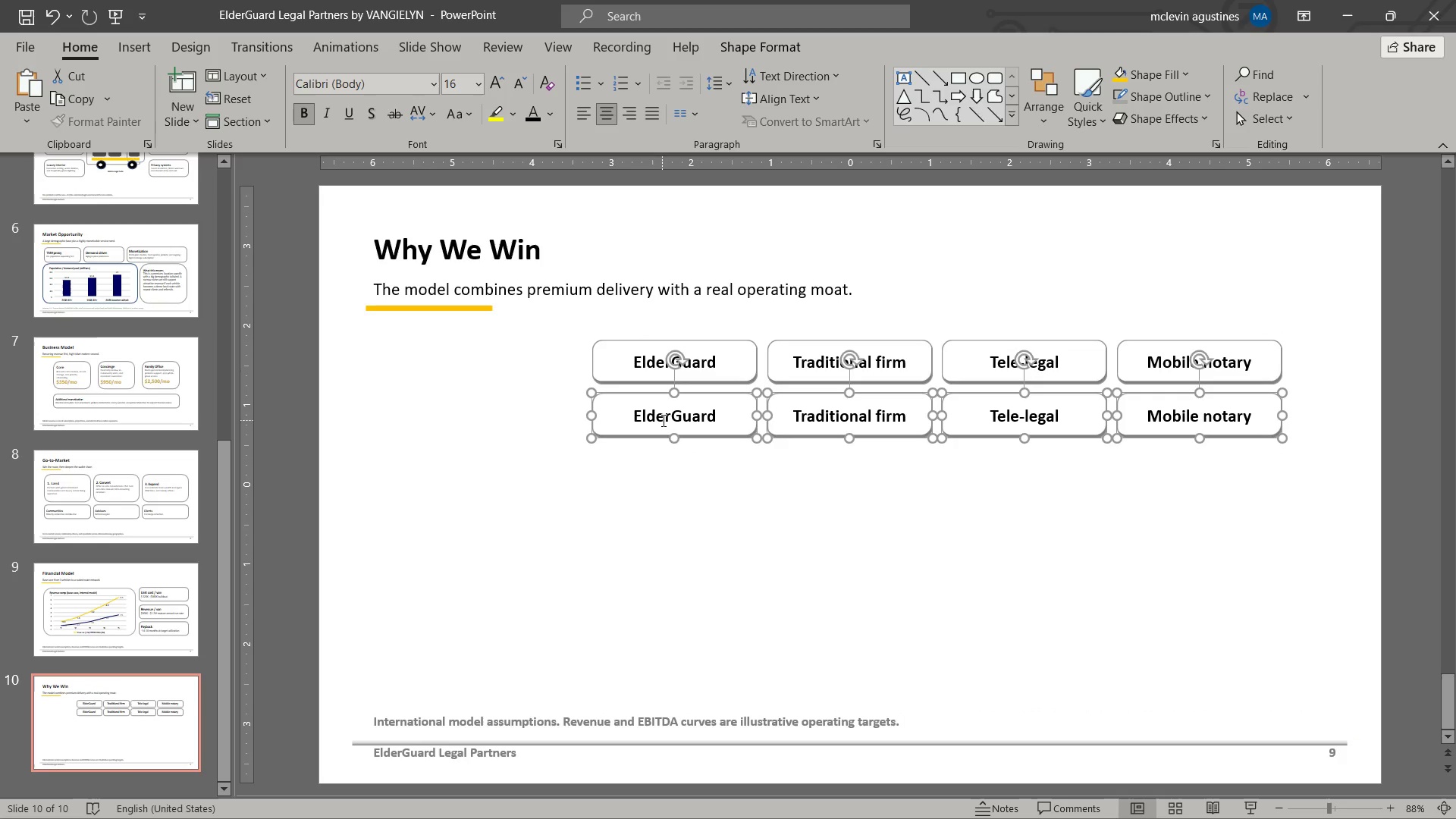 
wait(9.19)
 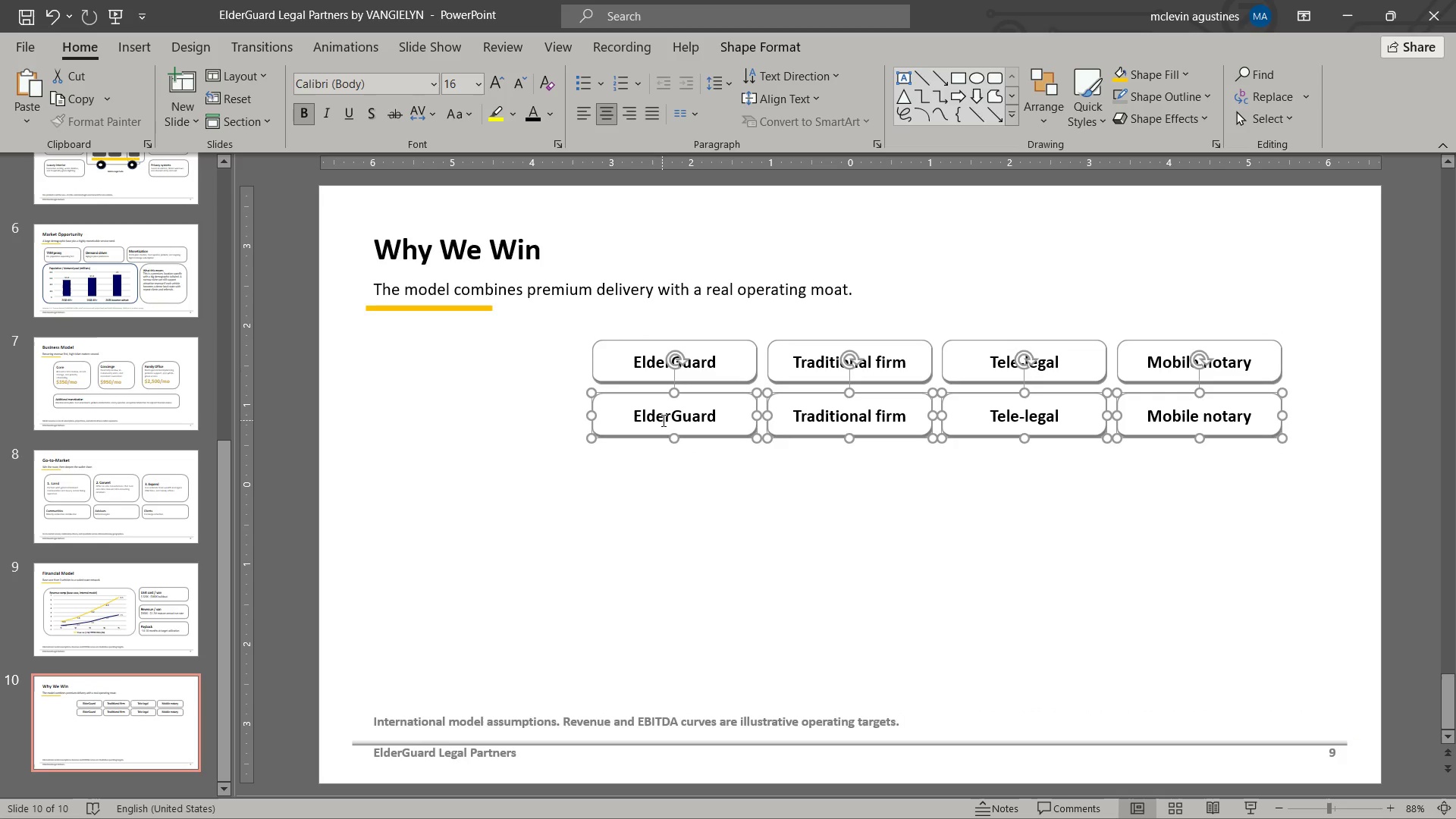 
key(Escape)
 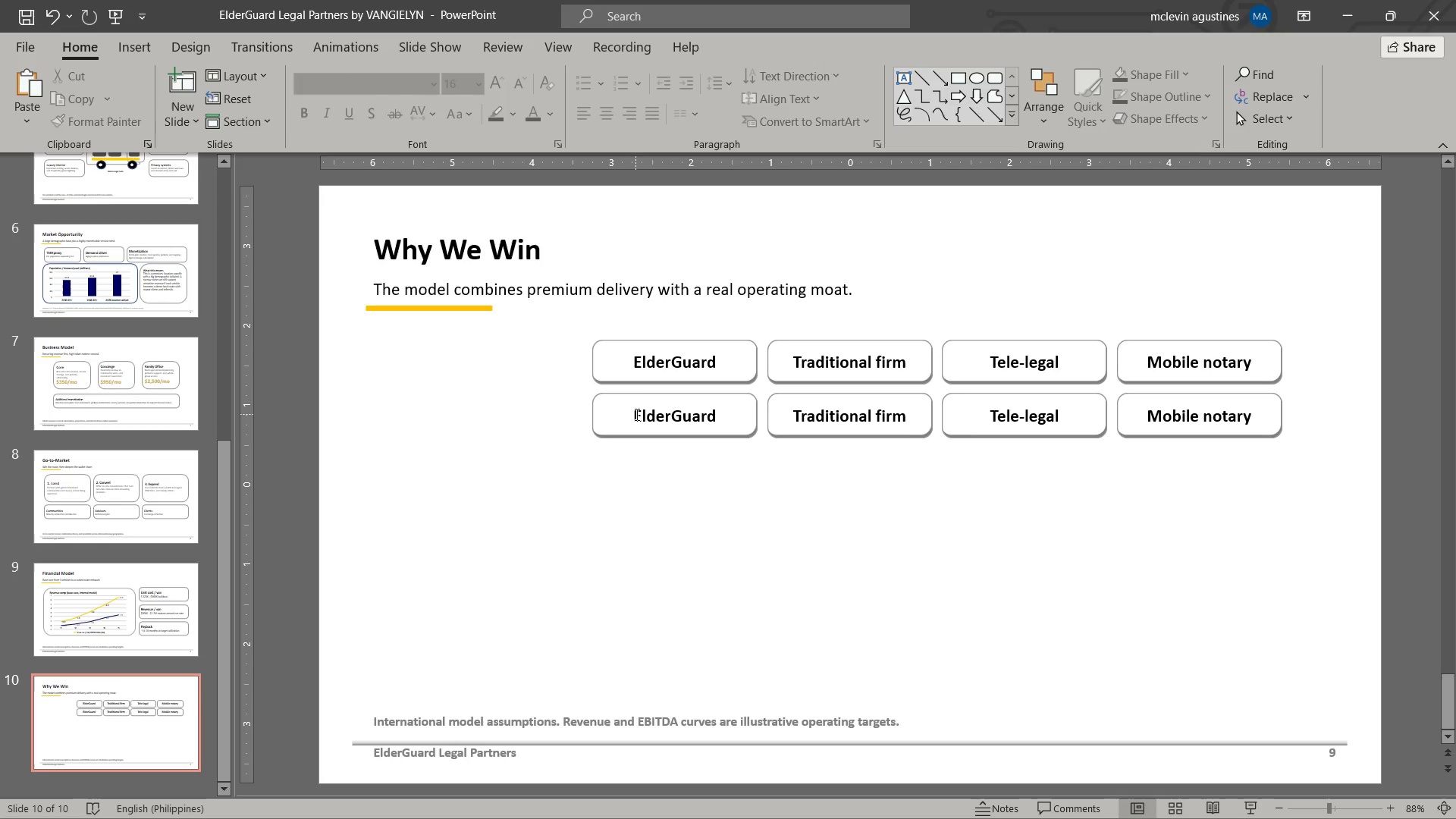 
left_click_drag(start_coordinate=[635, 414], to_coordinate=[720, 425])
 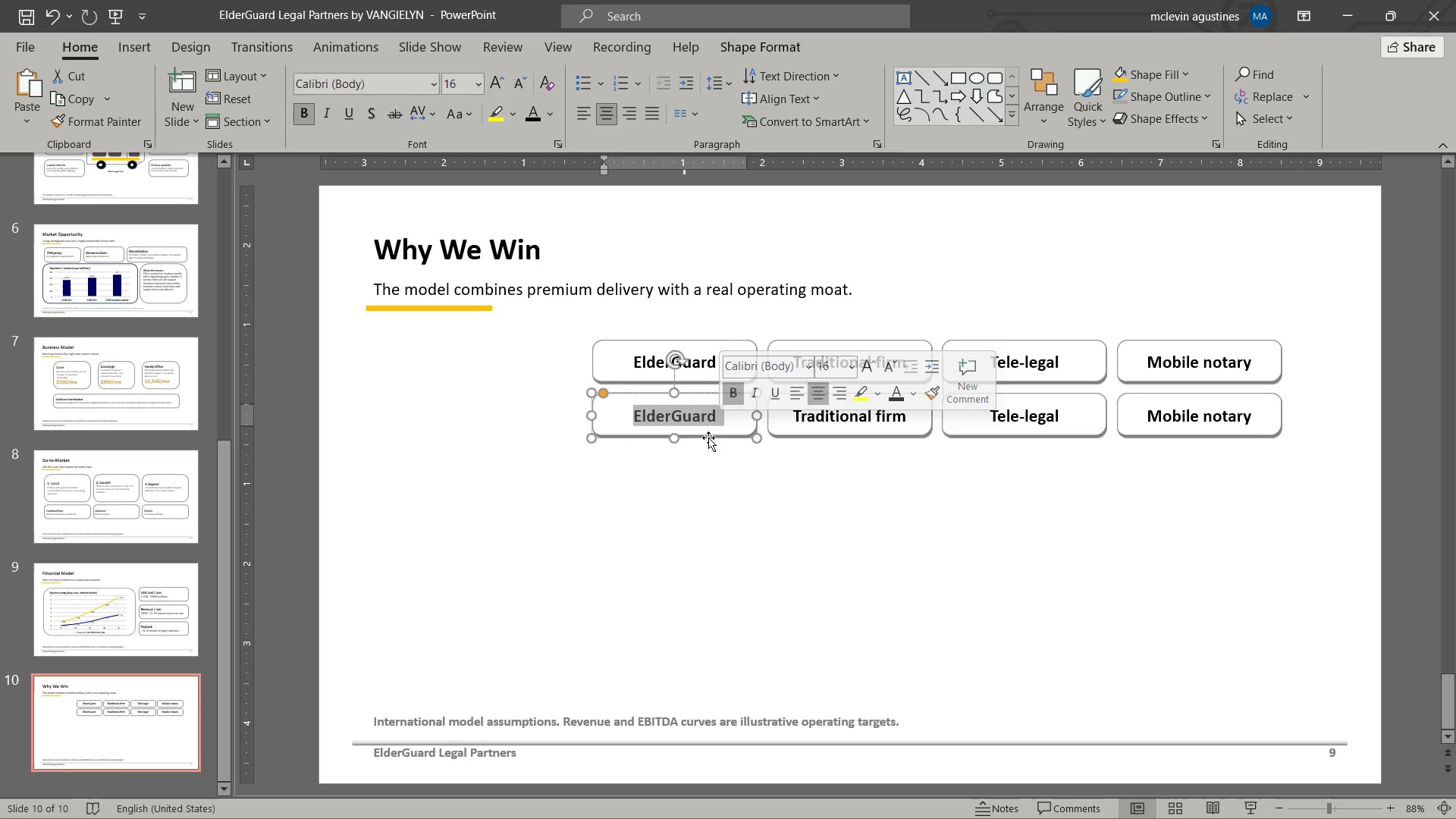 
type(yes)
 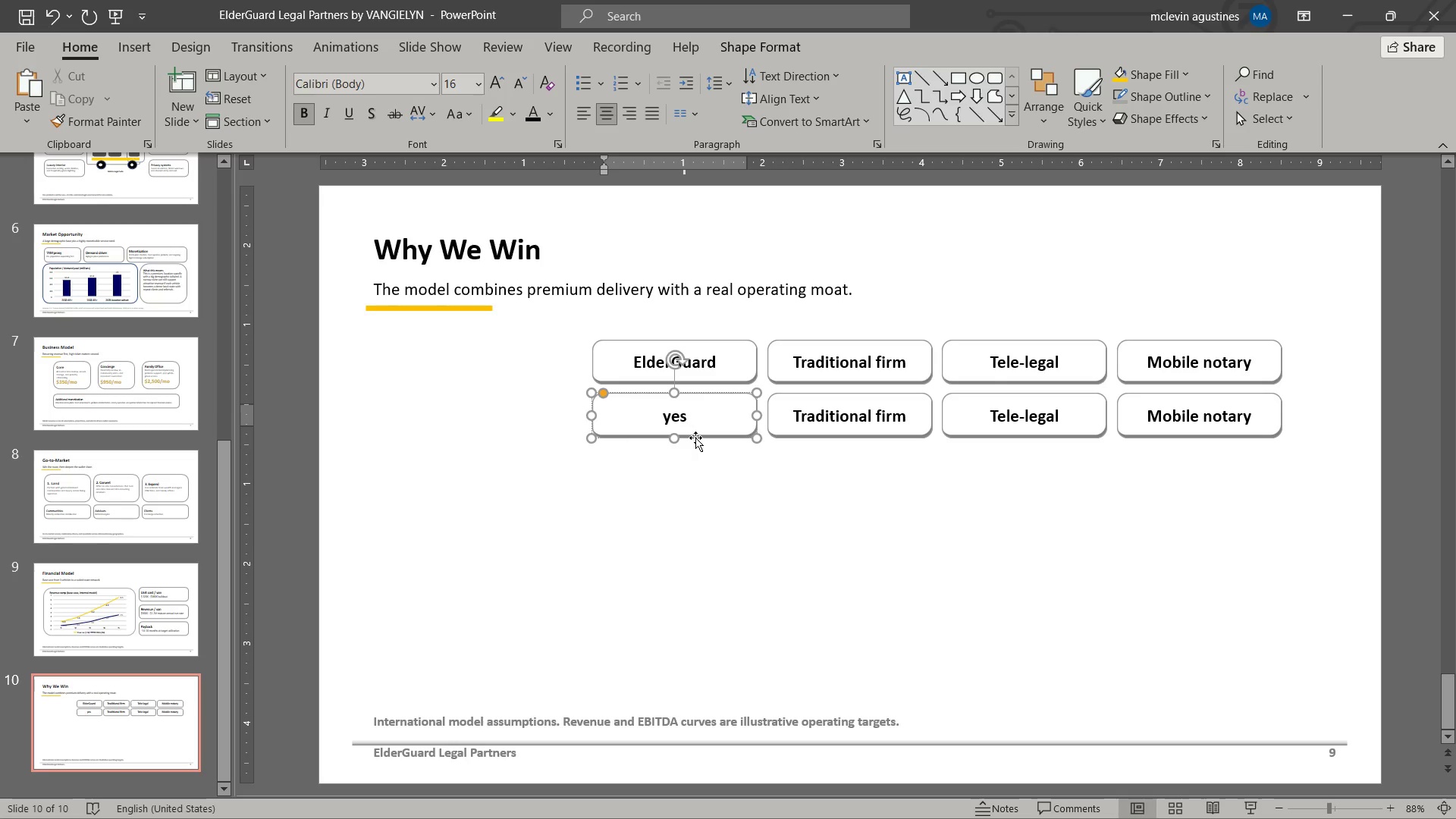 
key(Space)
 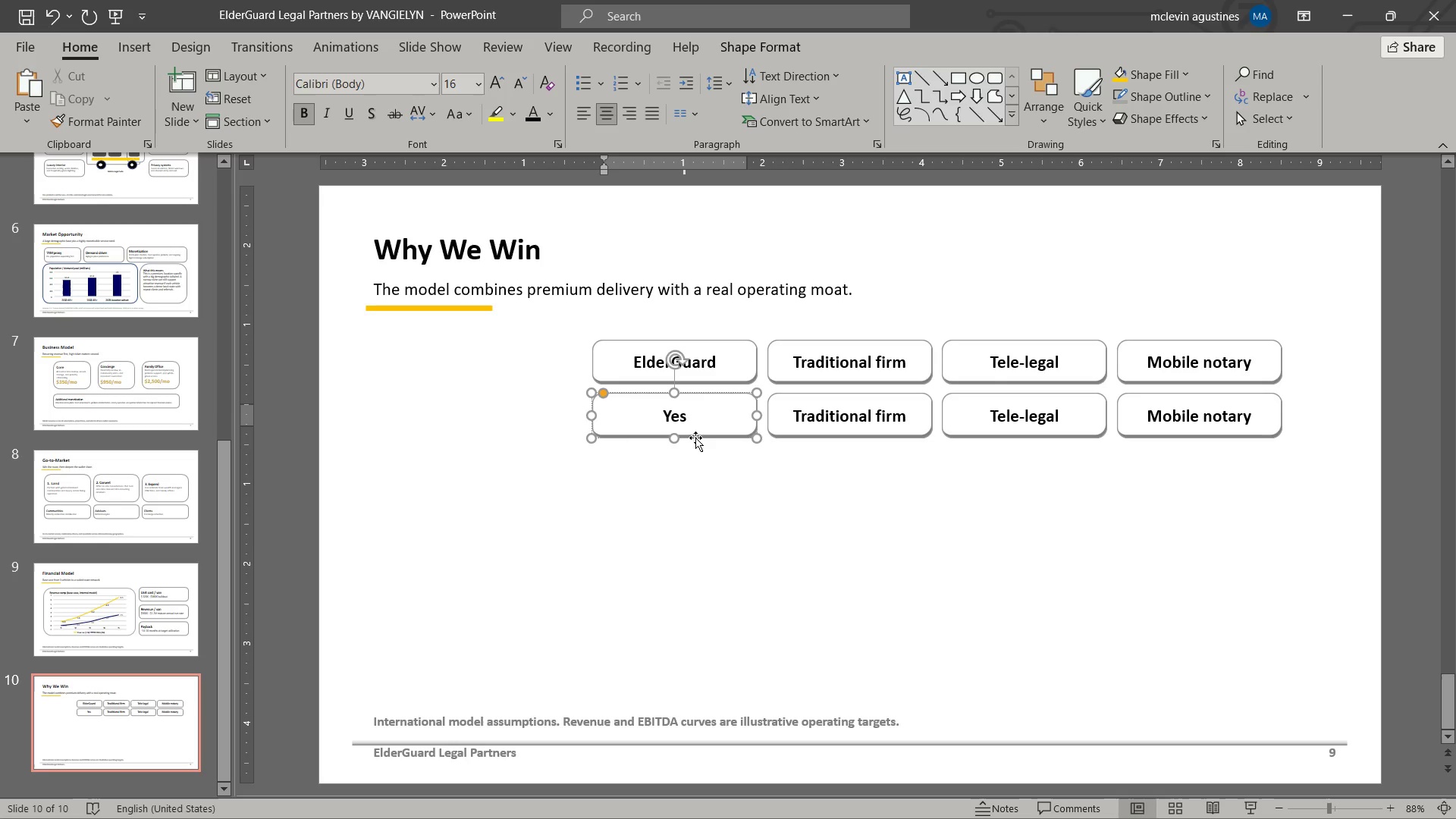 
key(Control+L)
 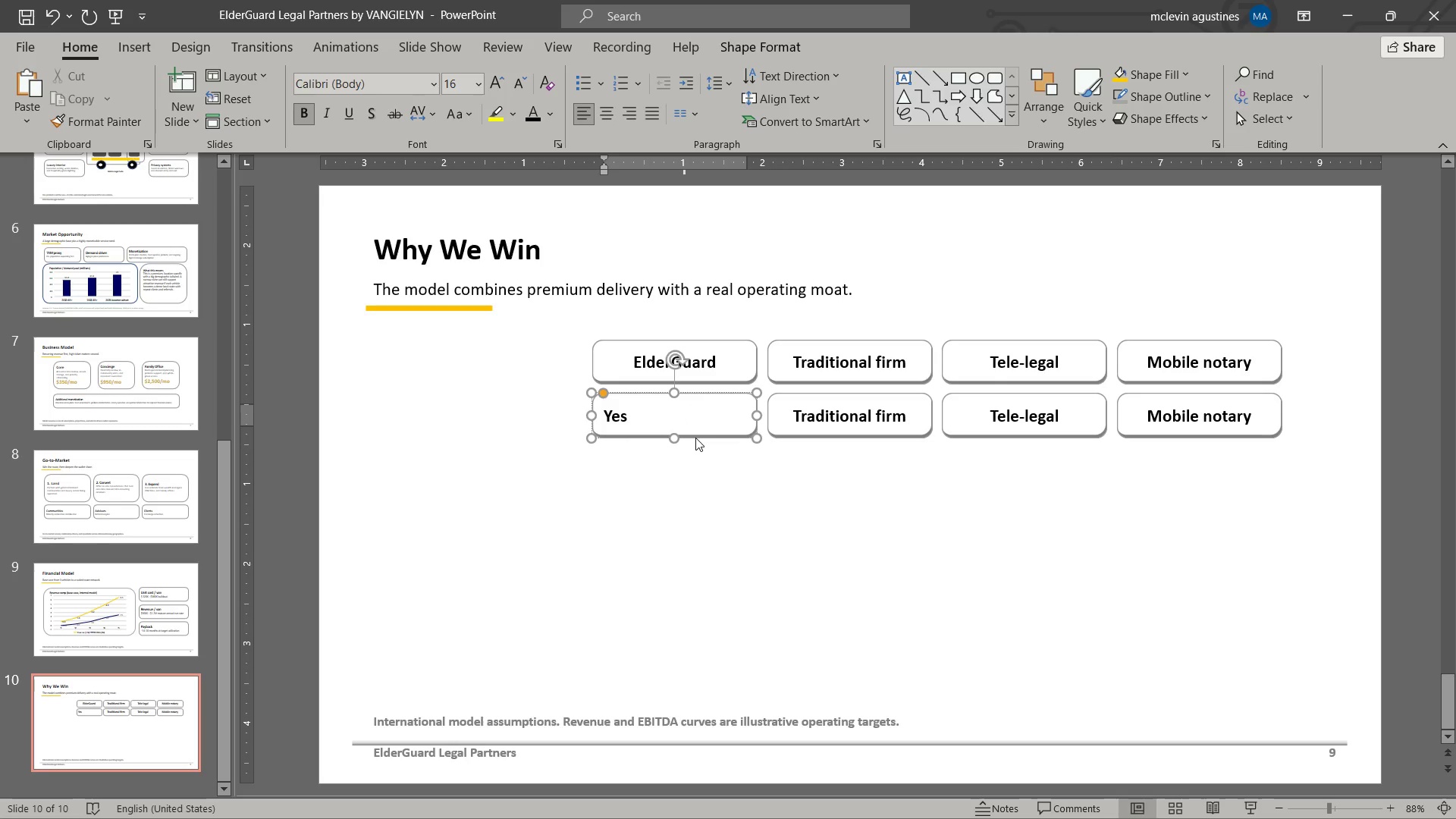 
key(Shift+ArrowLeft)
 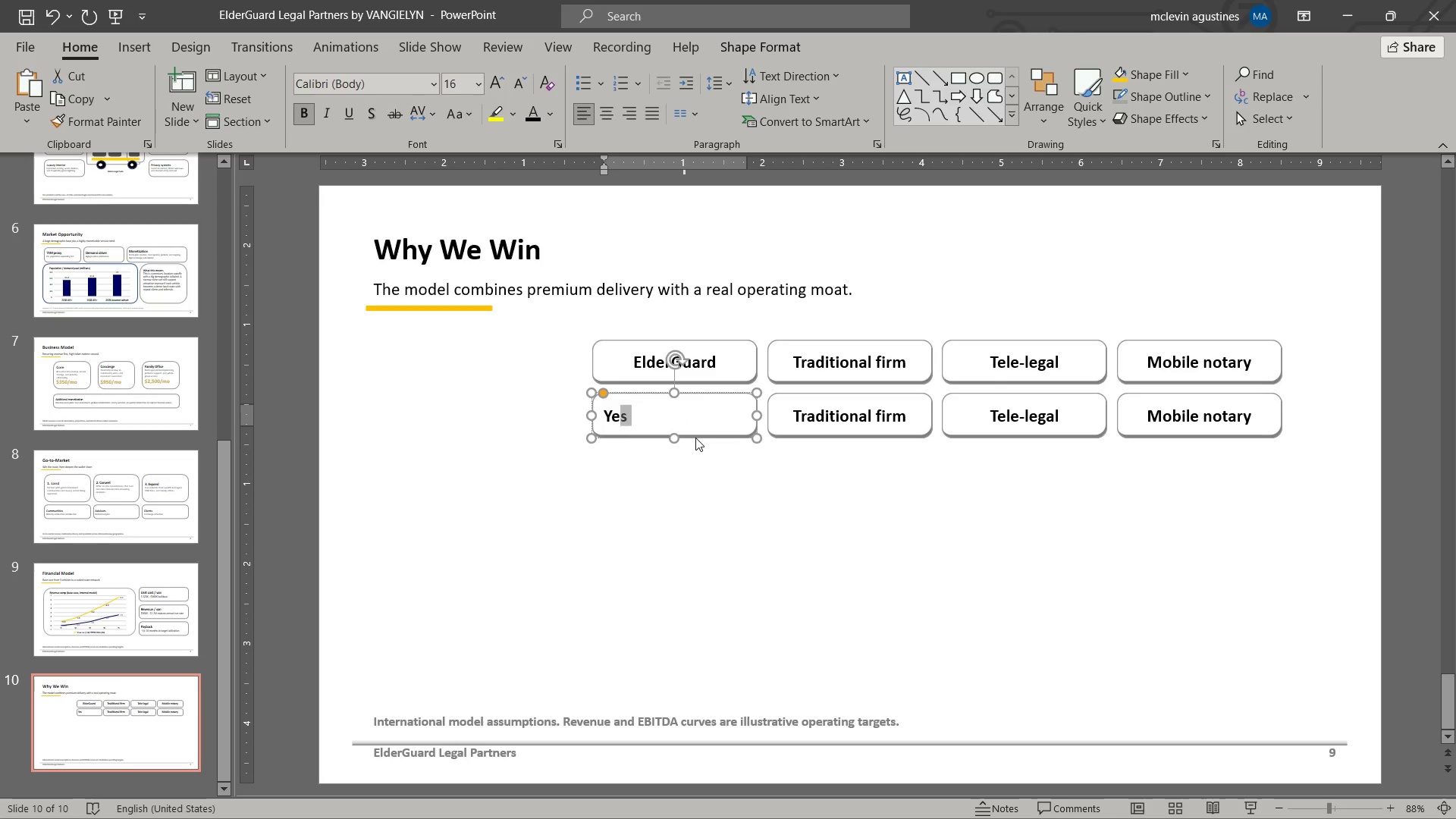 
key(Shift+ArrowLeft)
 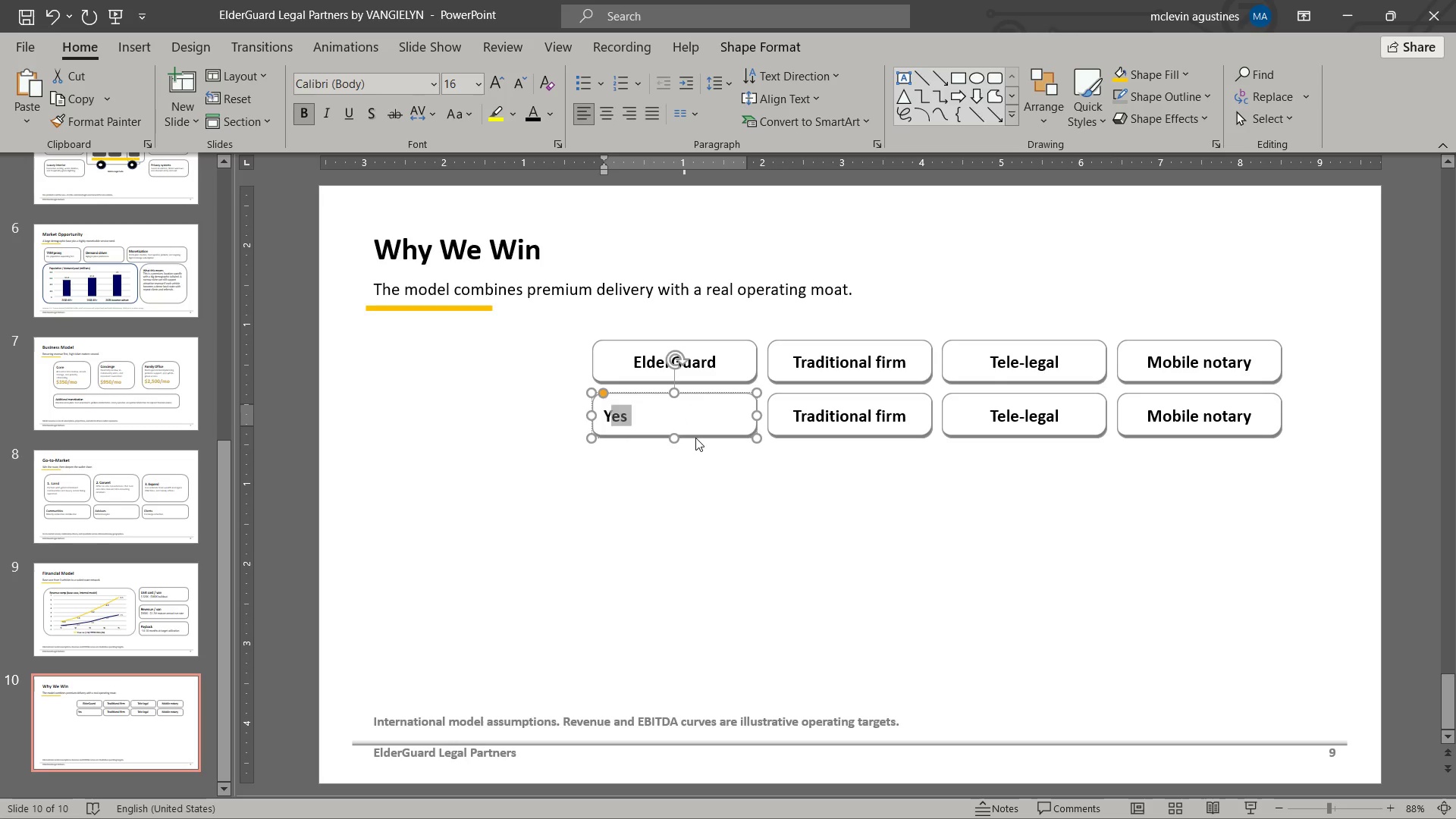 
key(Shift+ArrowLeft)
 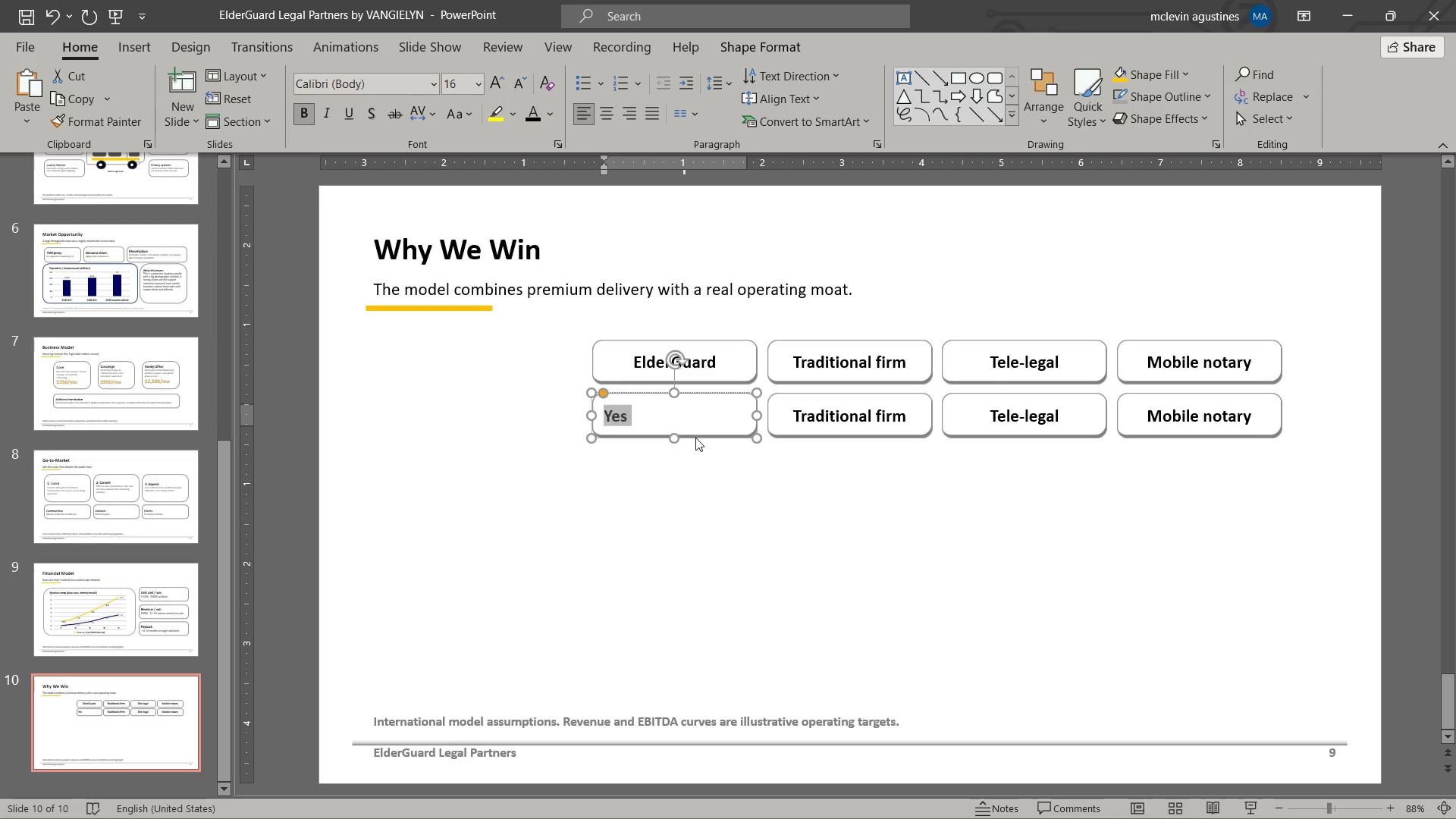 
key(Shift+ArrowLeft)
 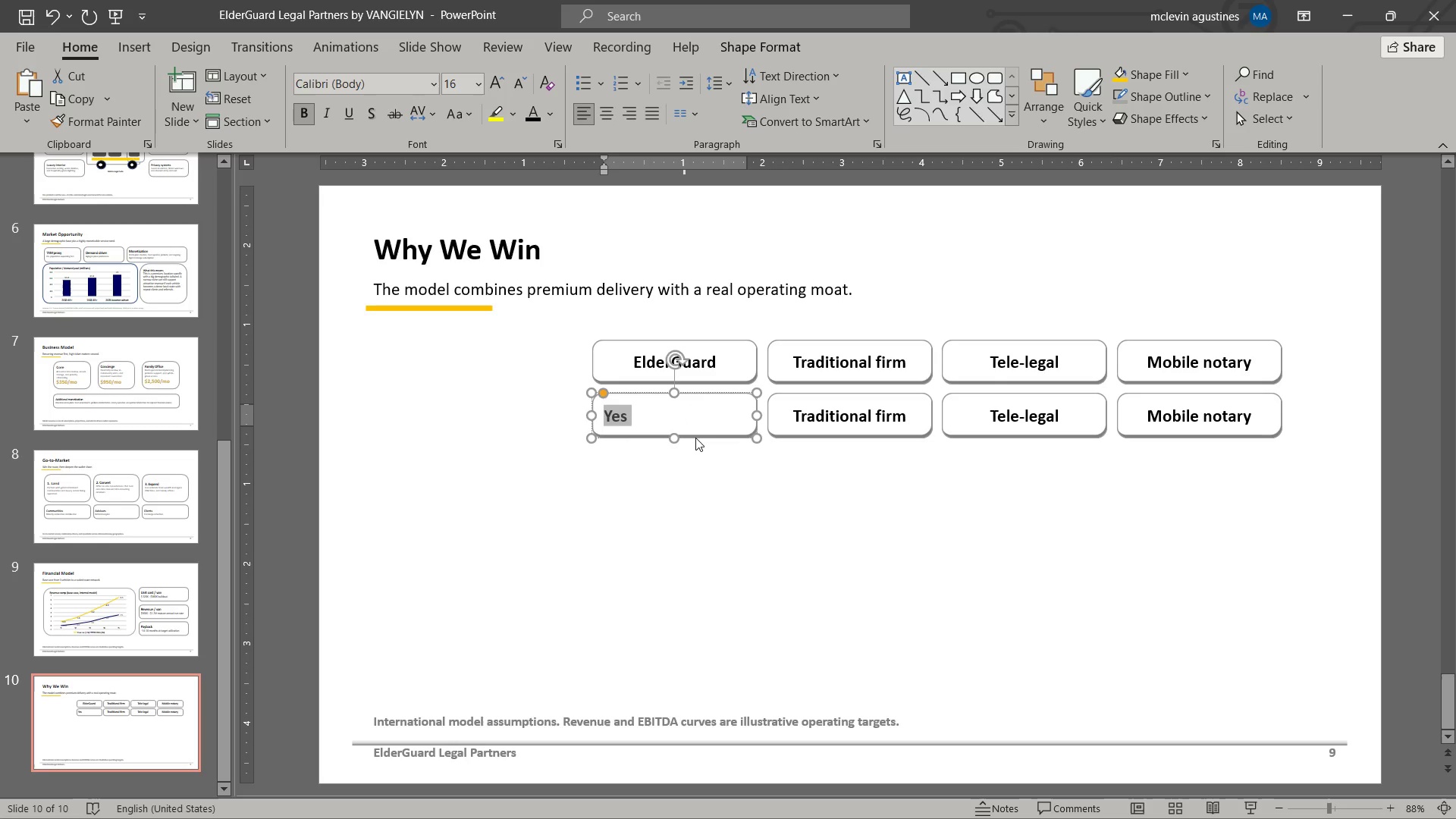 
key(Control+BracketLeft)
 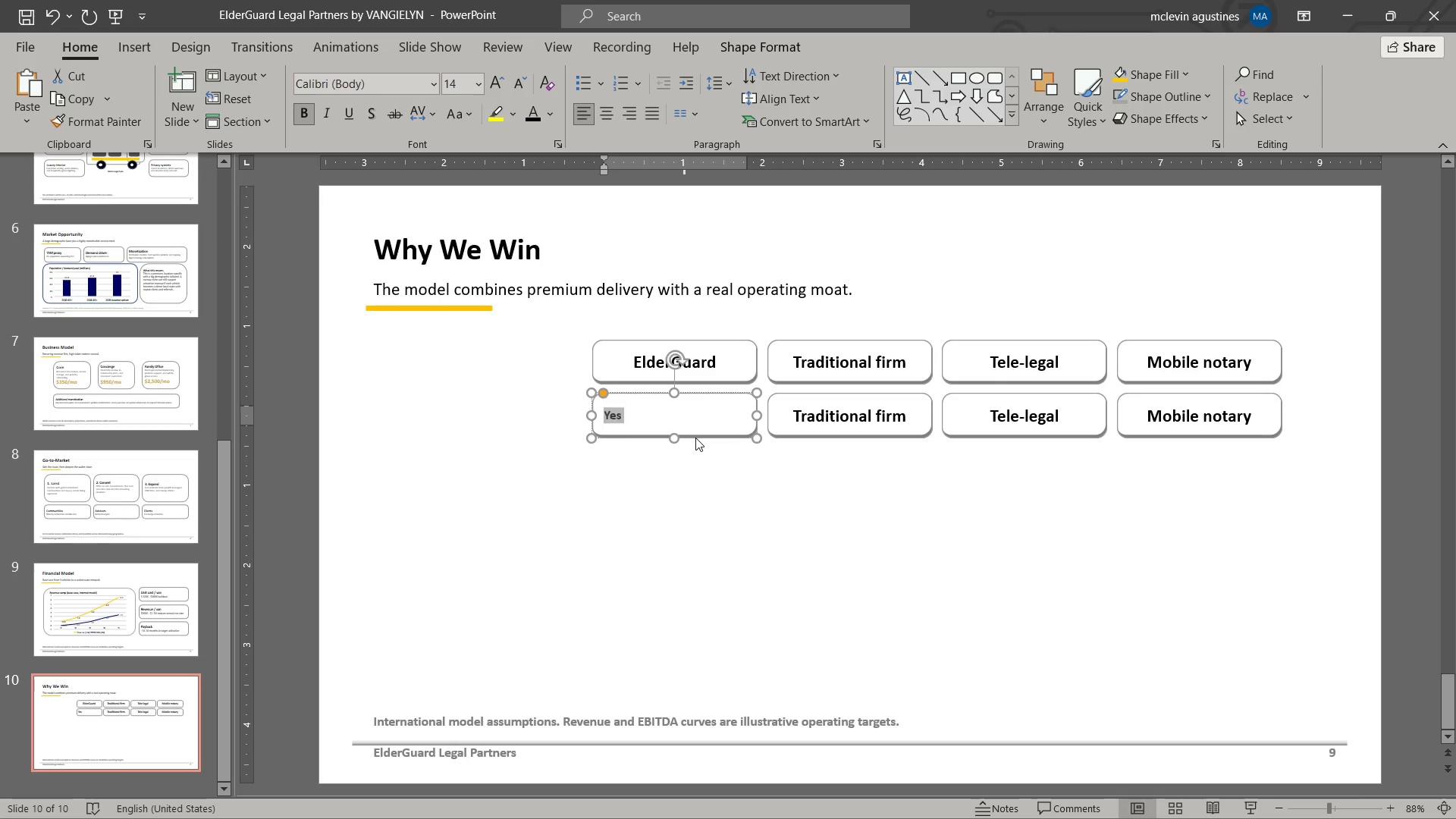 
key(Control+BracketLeft)
 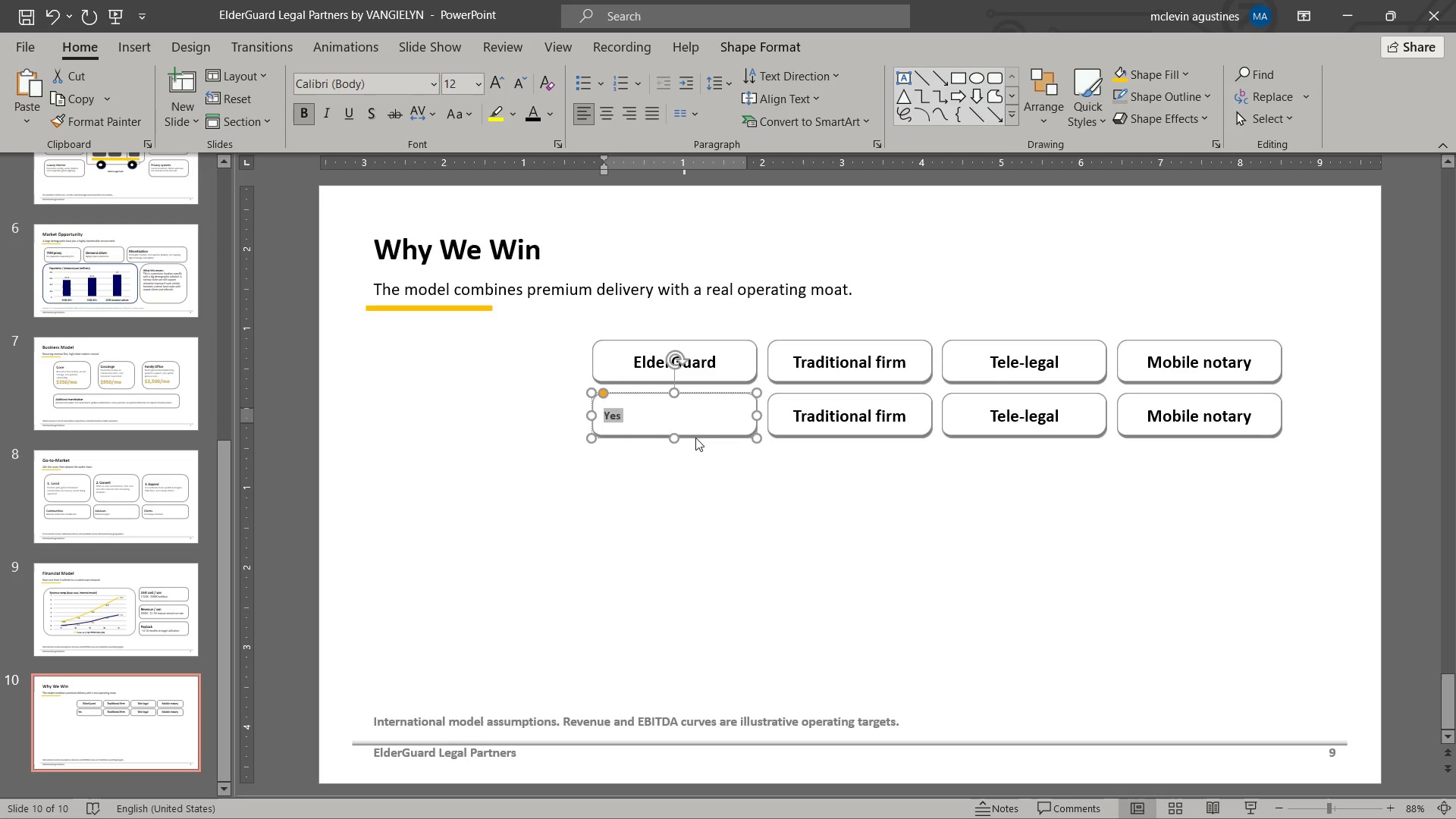 
key(Control+BracketLeft)
 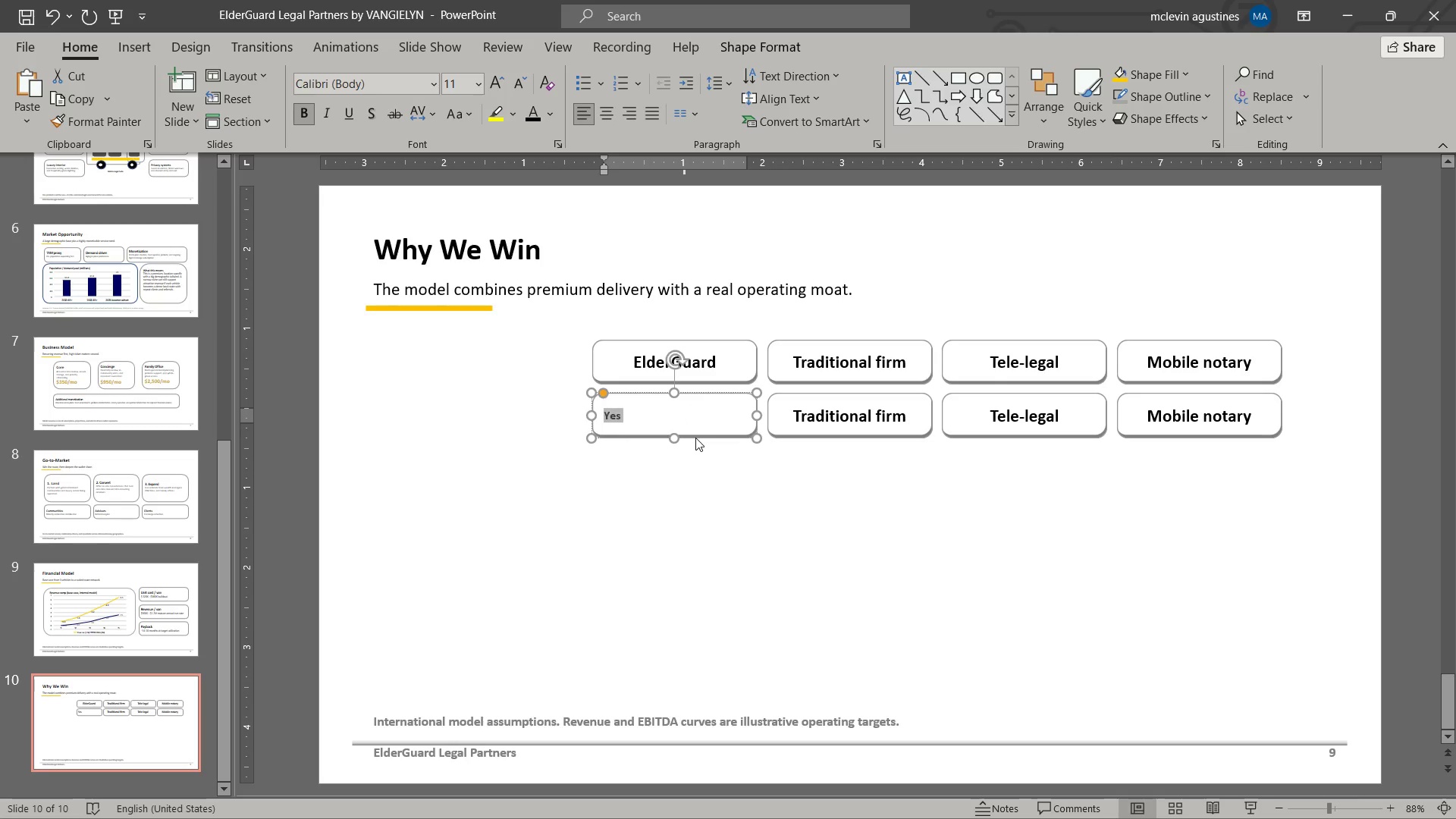 
key(Control+BracketLeft)
 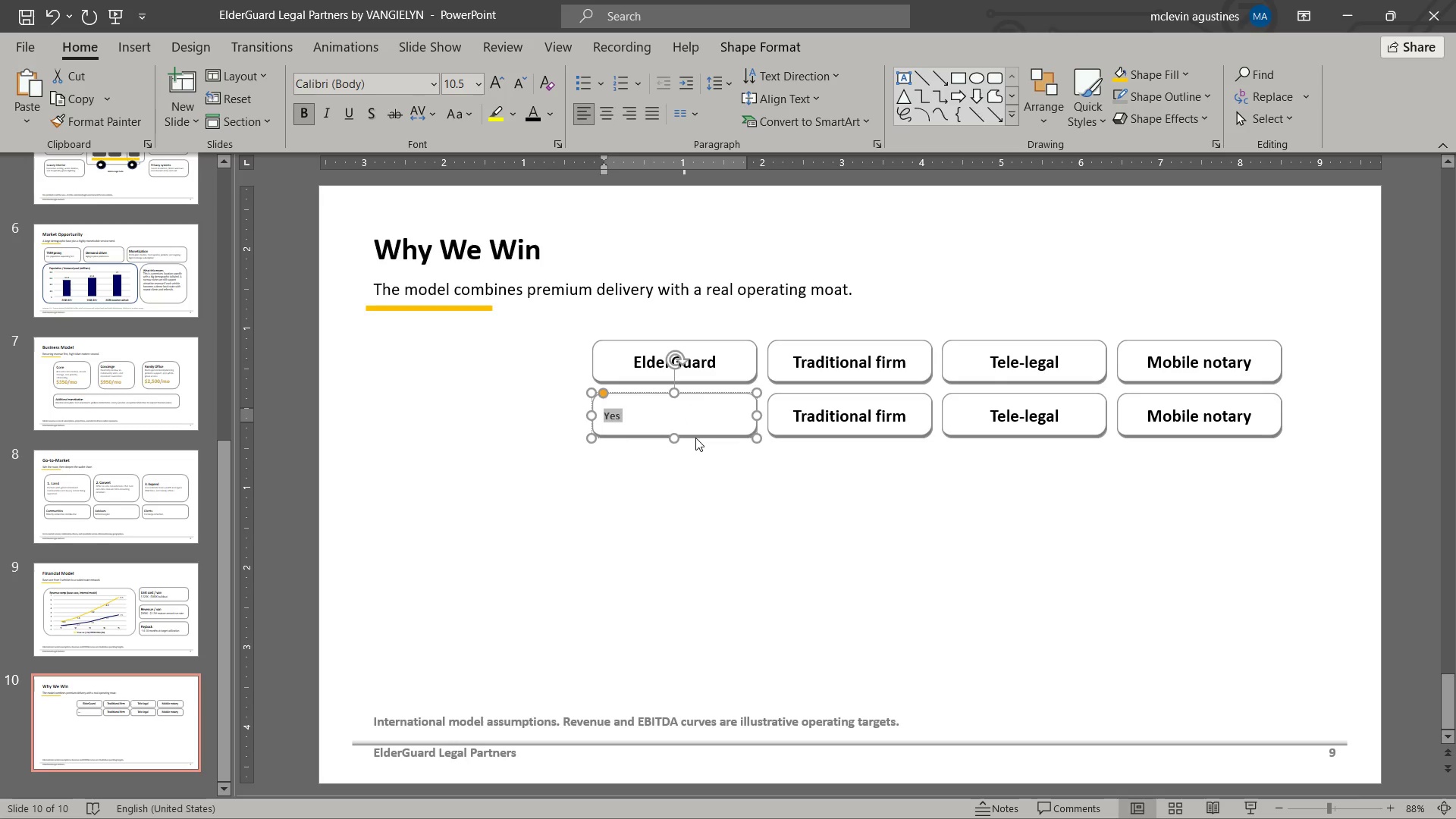 
key(ArrowLeft)
 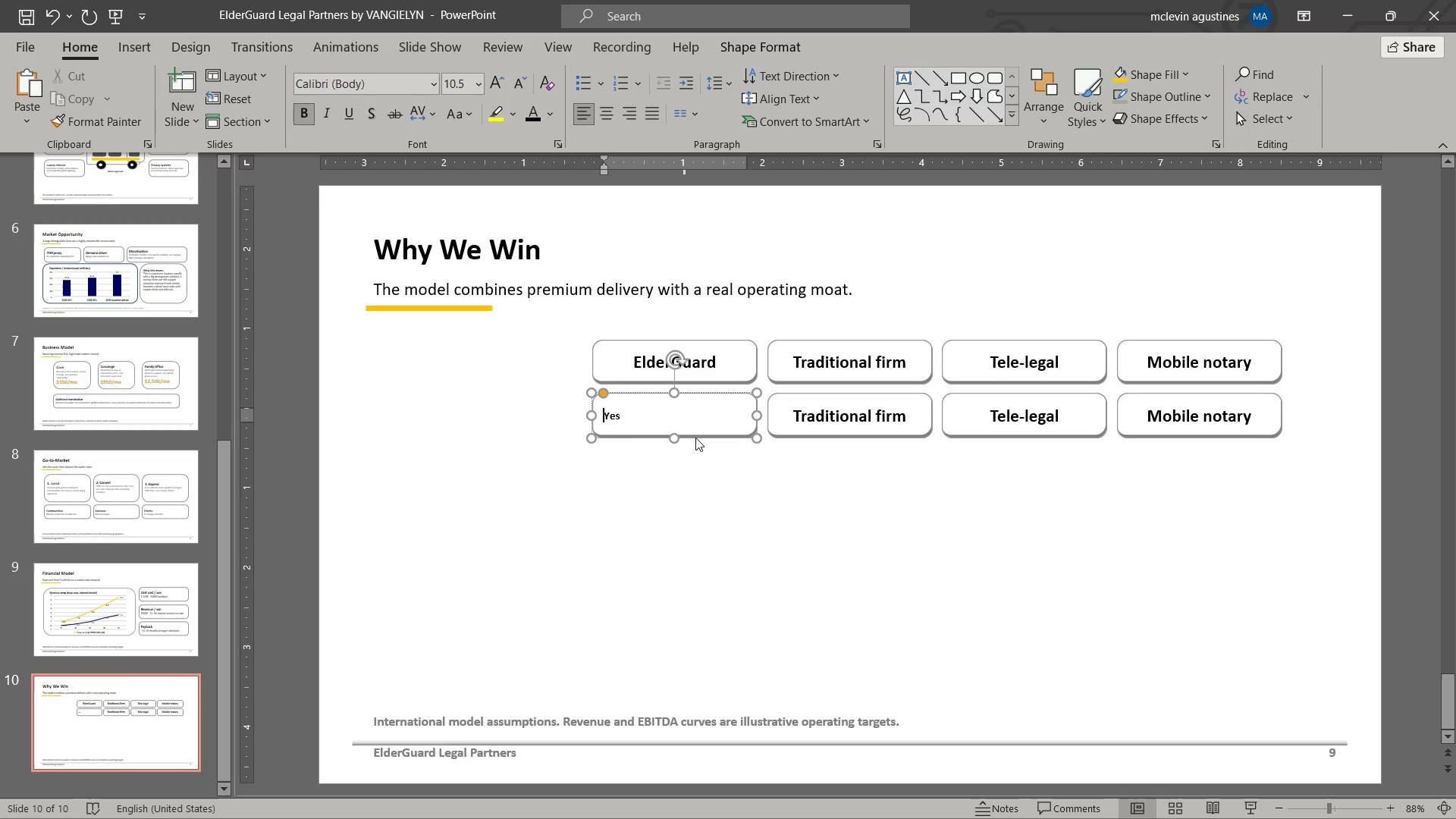 
key(Enter)
 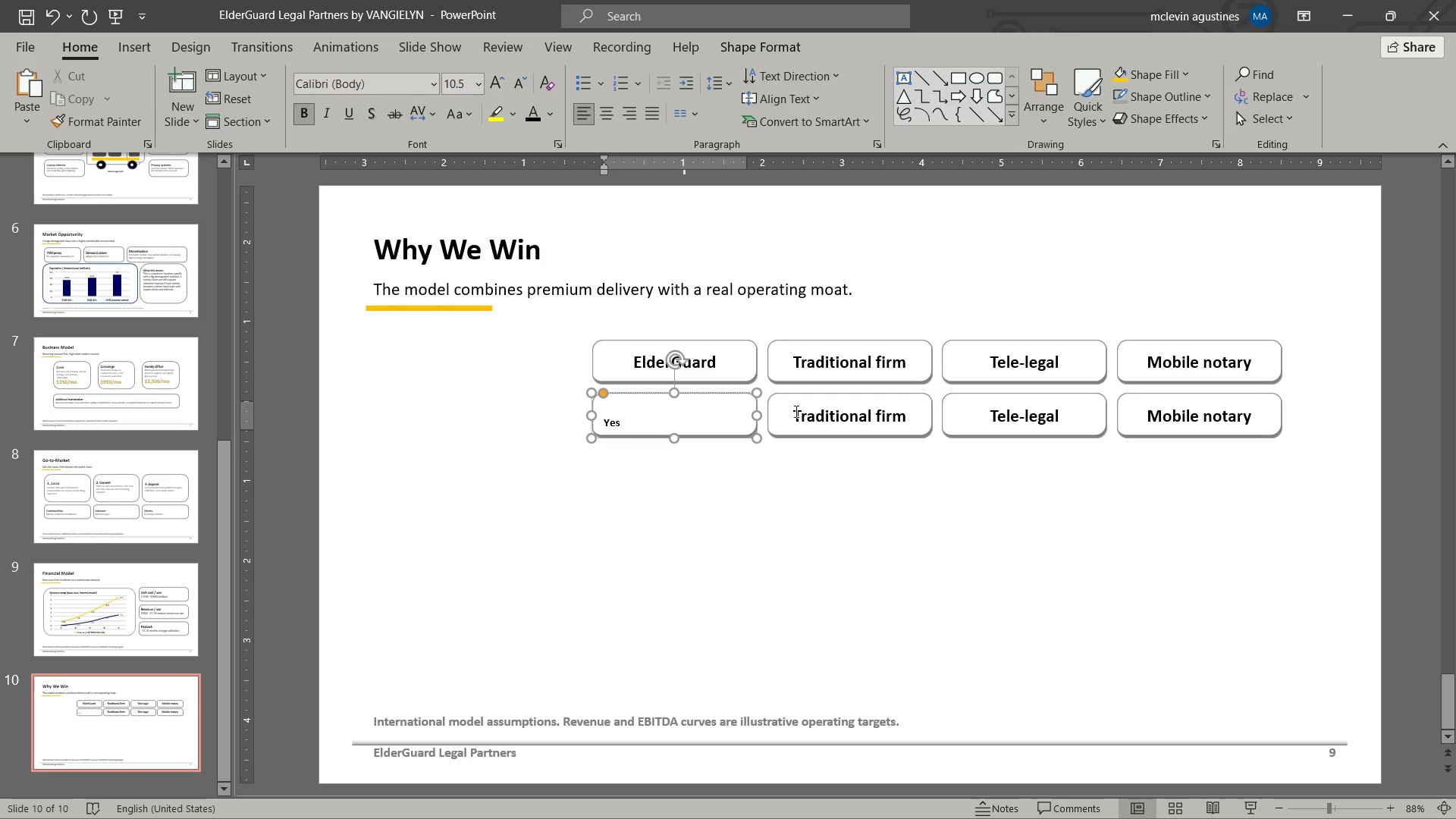 
hold_key(key=ShiftLeft, duration=0.72)
double_click([989, 422])
 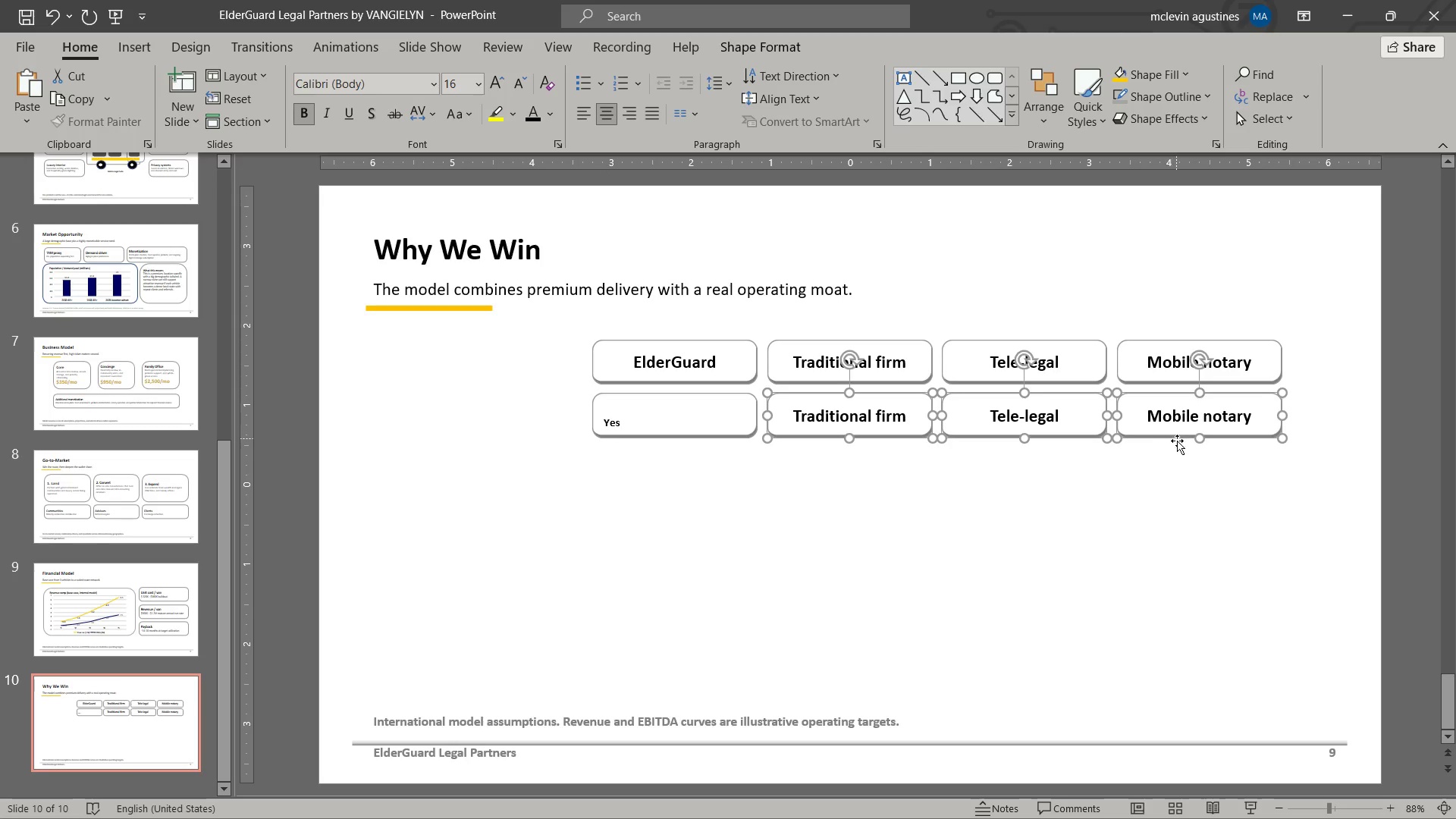 
key(Delete)
 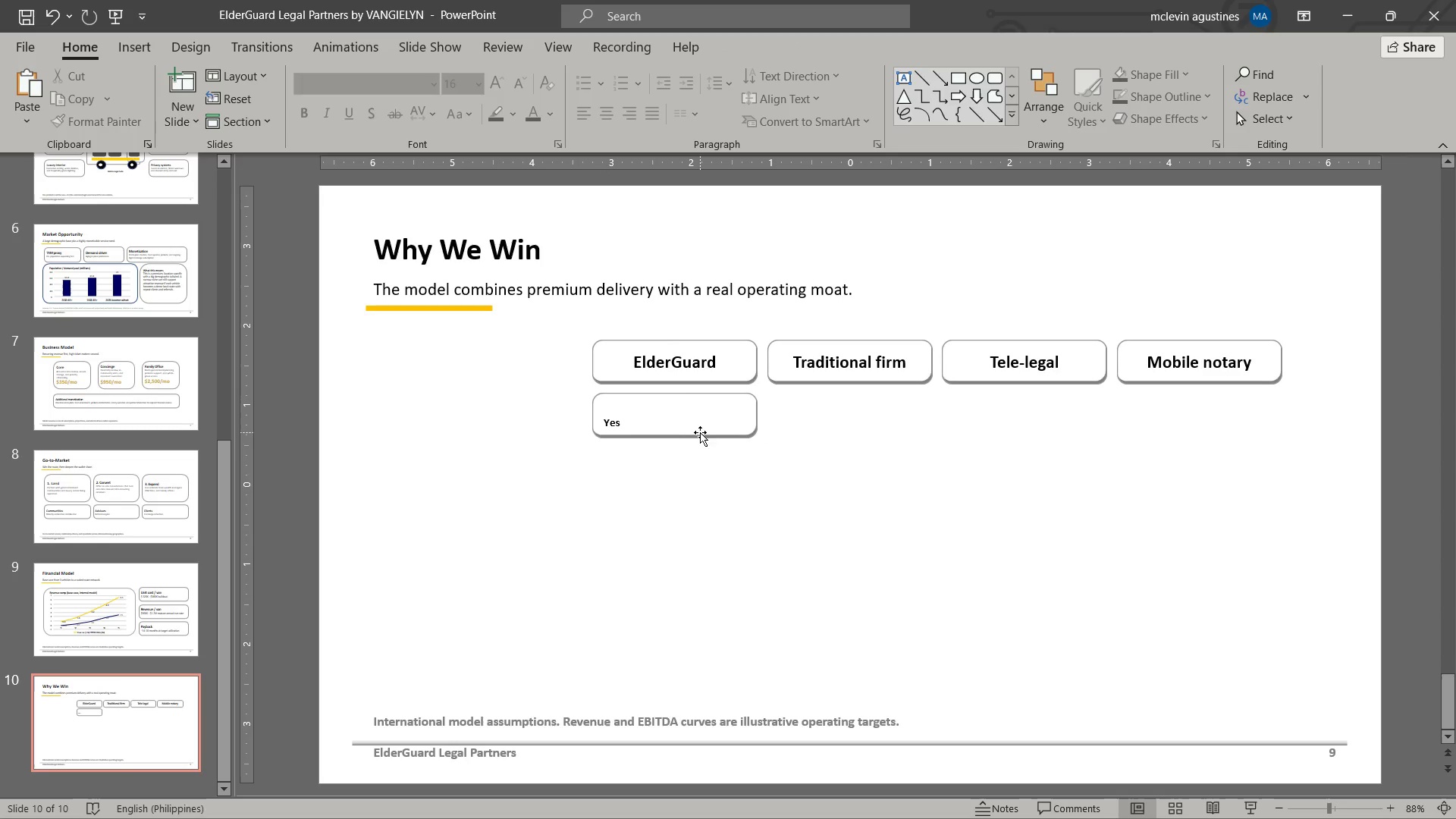 
left_click([700, 432])
 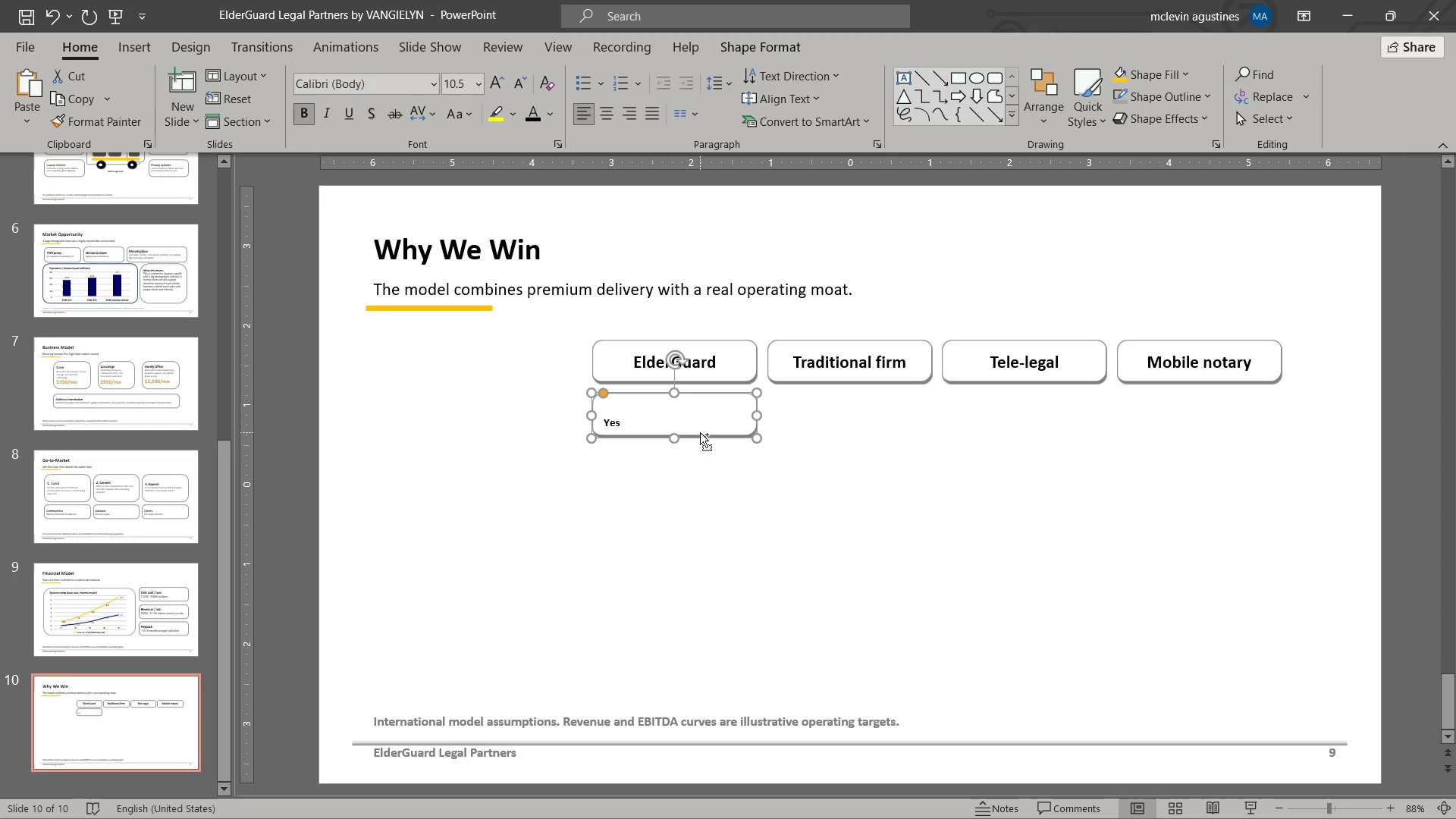 
key(Control+C)
 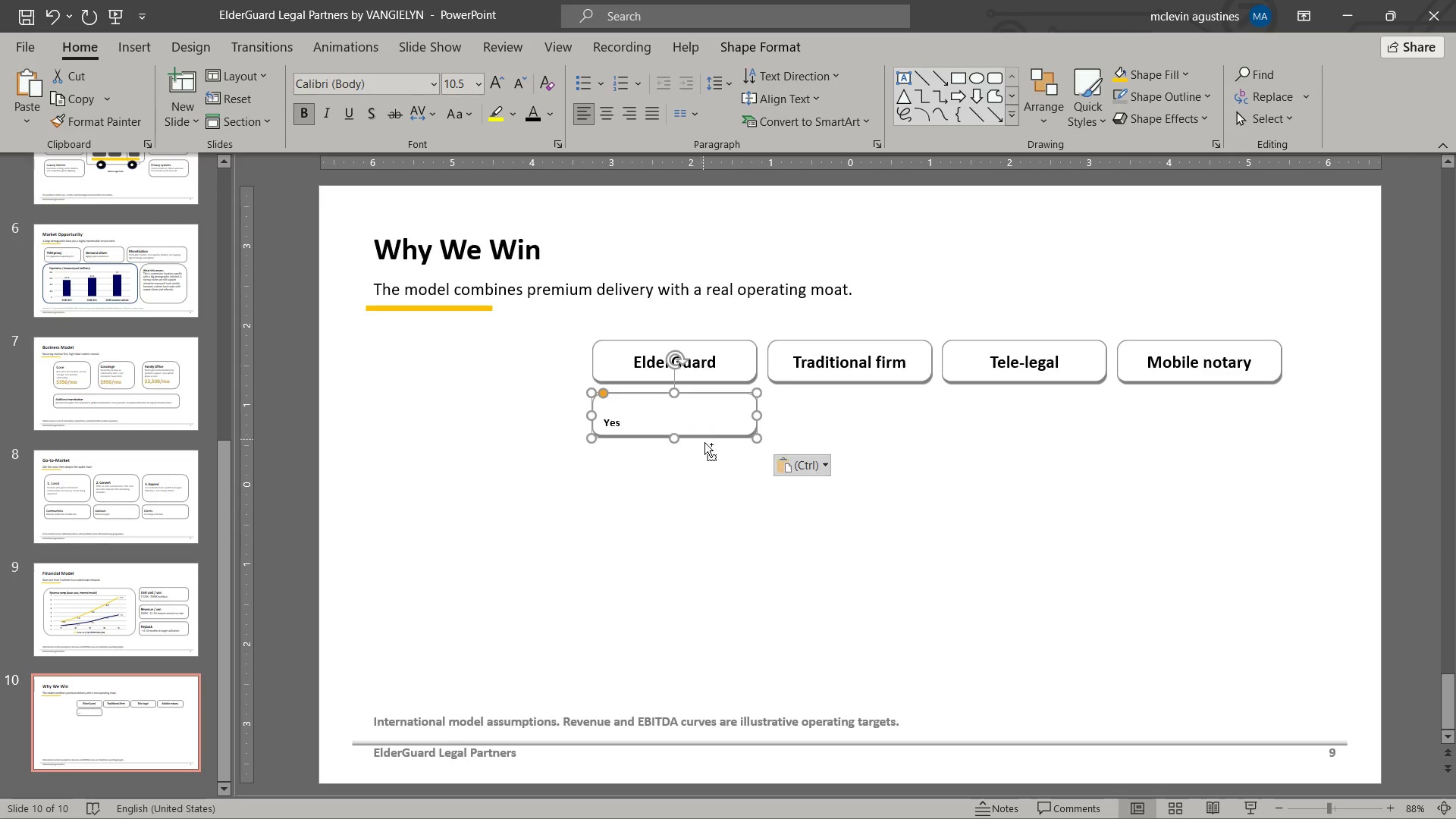 
key(Control+V)
 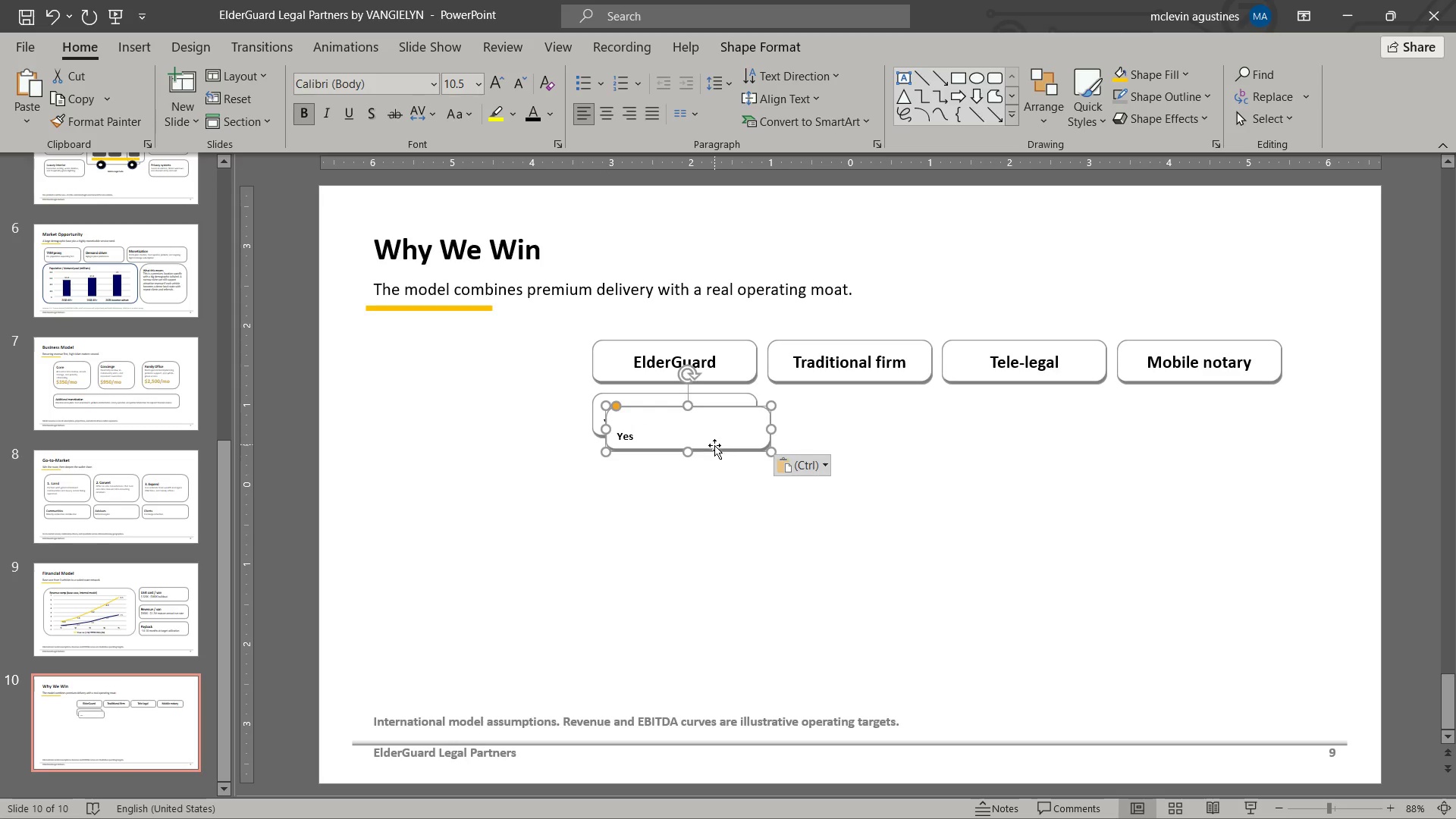 
left_click_drag(start_coordinate=[714, 445], to_coordinate=[877, 432])
 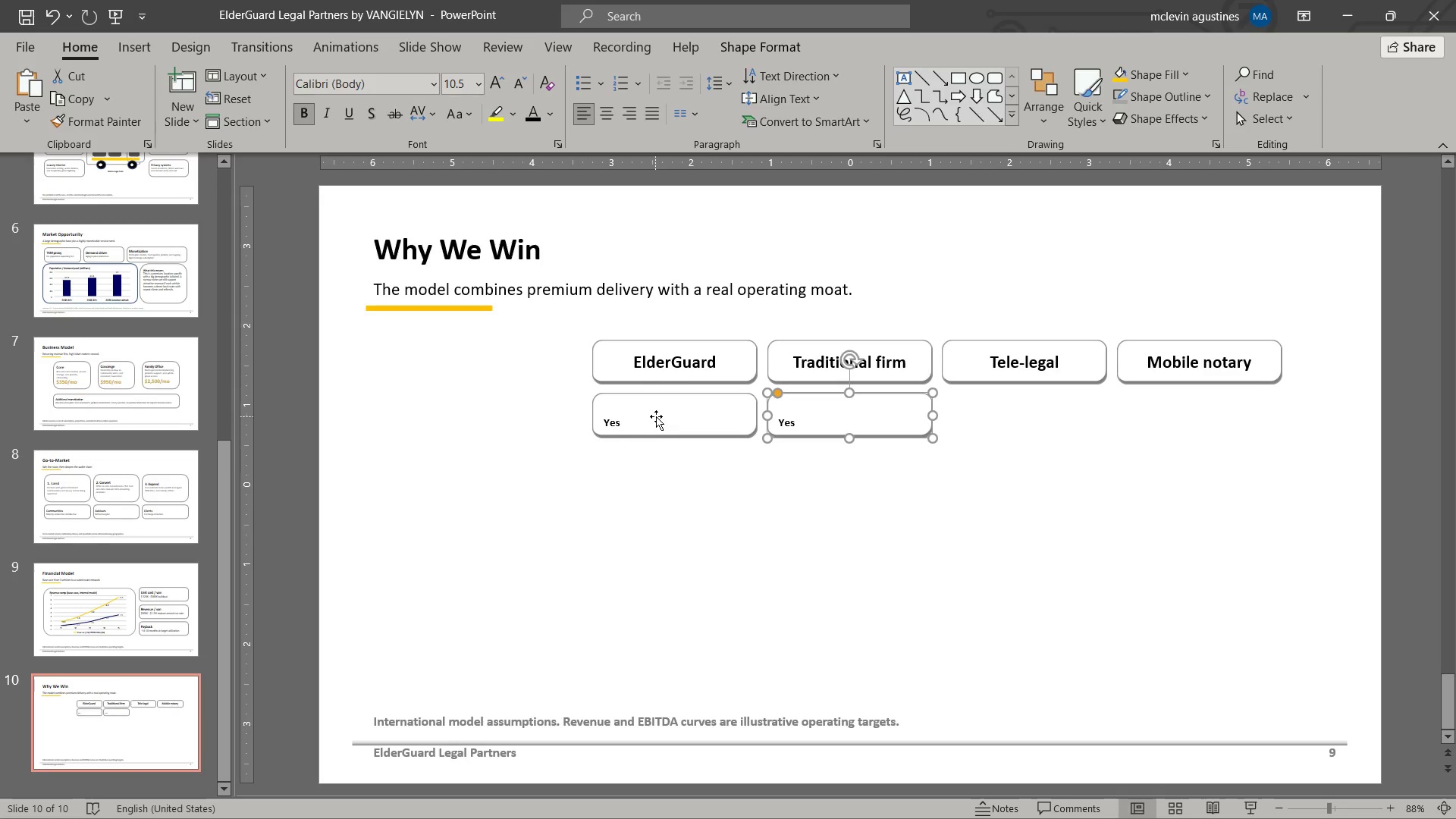 
left_click([656, 416])
 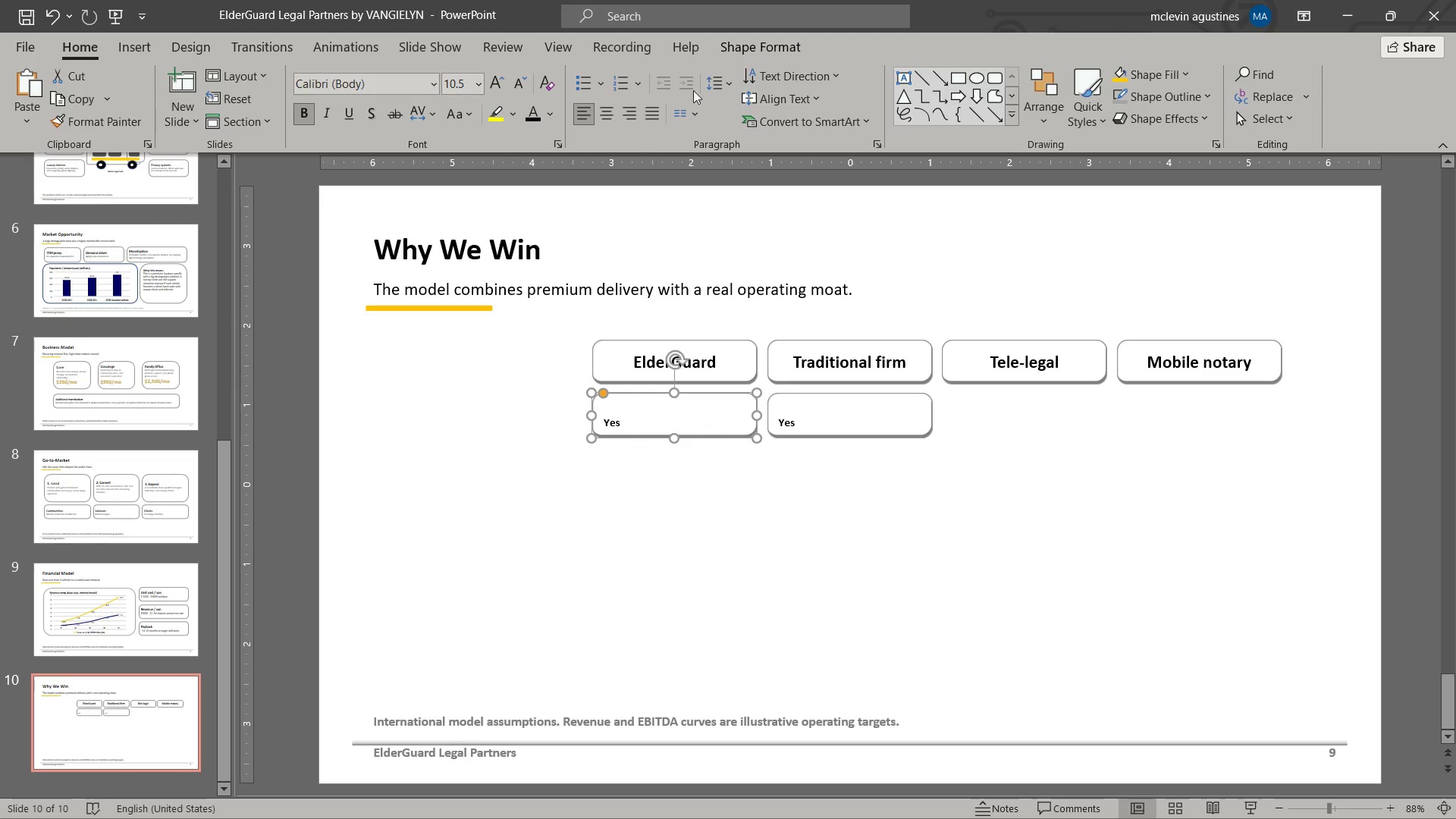 
left_click([780, 47])
 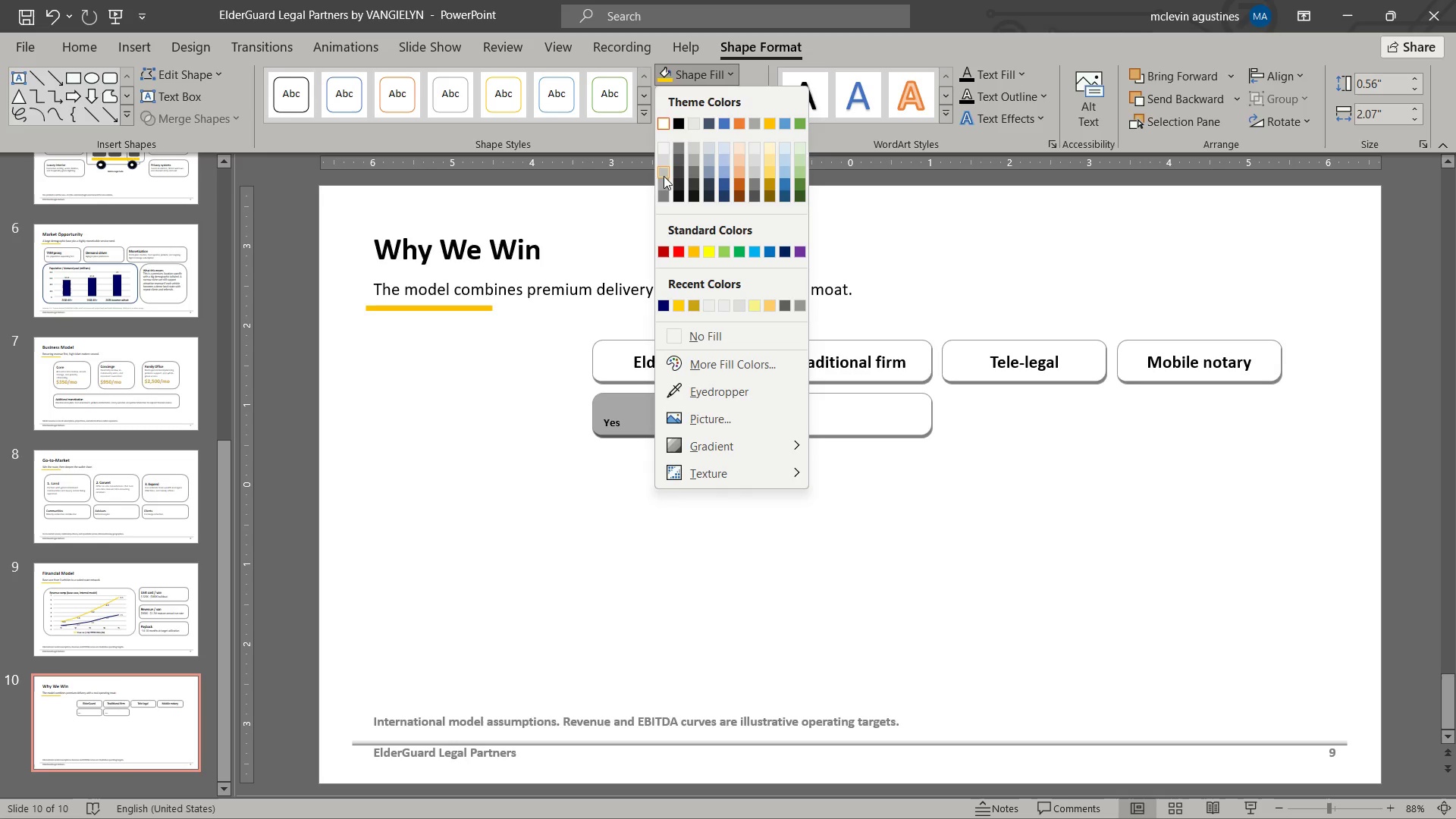 
wait(5.22)
 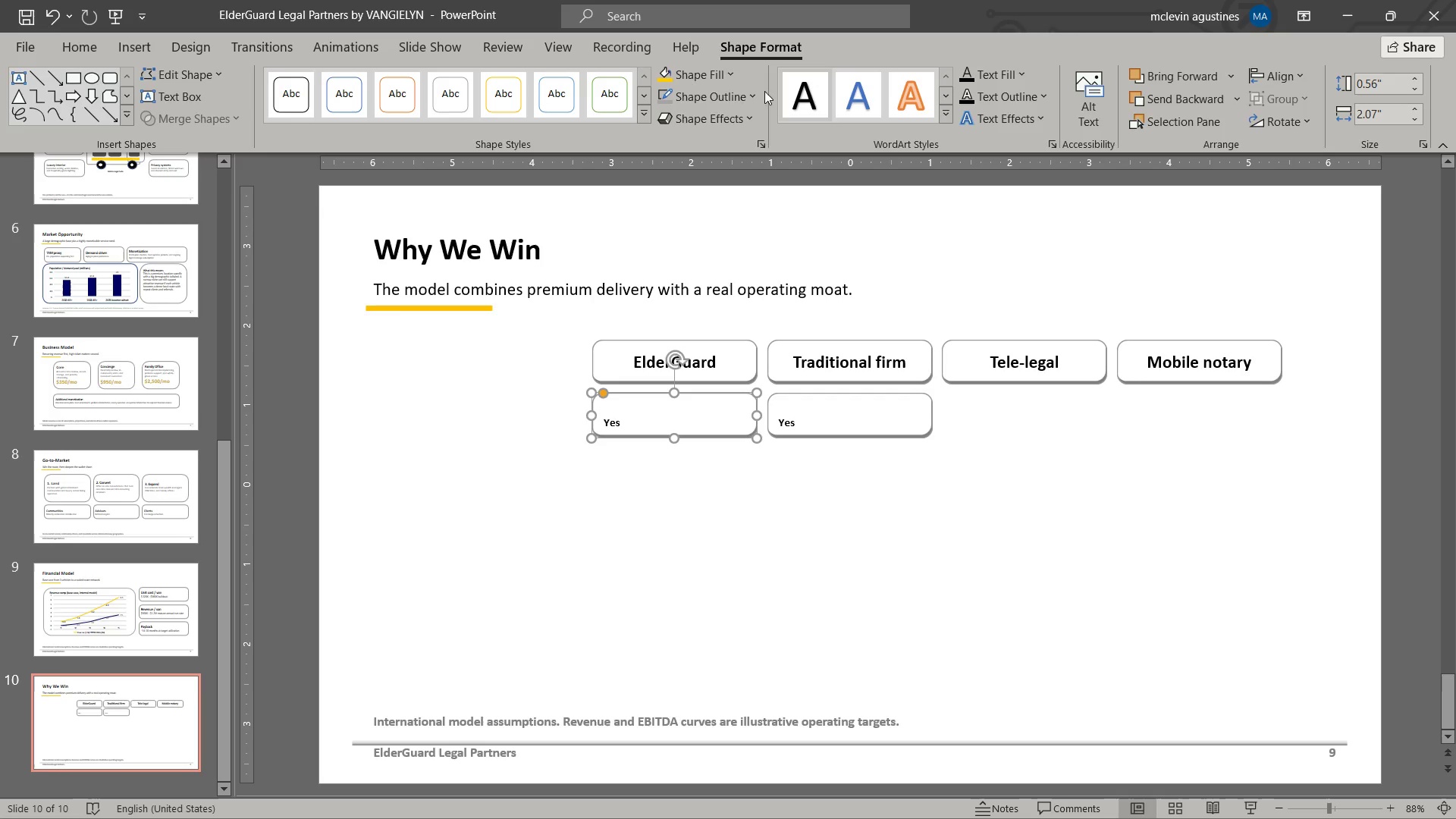 
left_click([665, 162])
 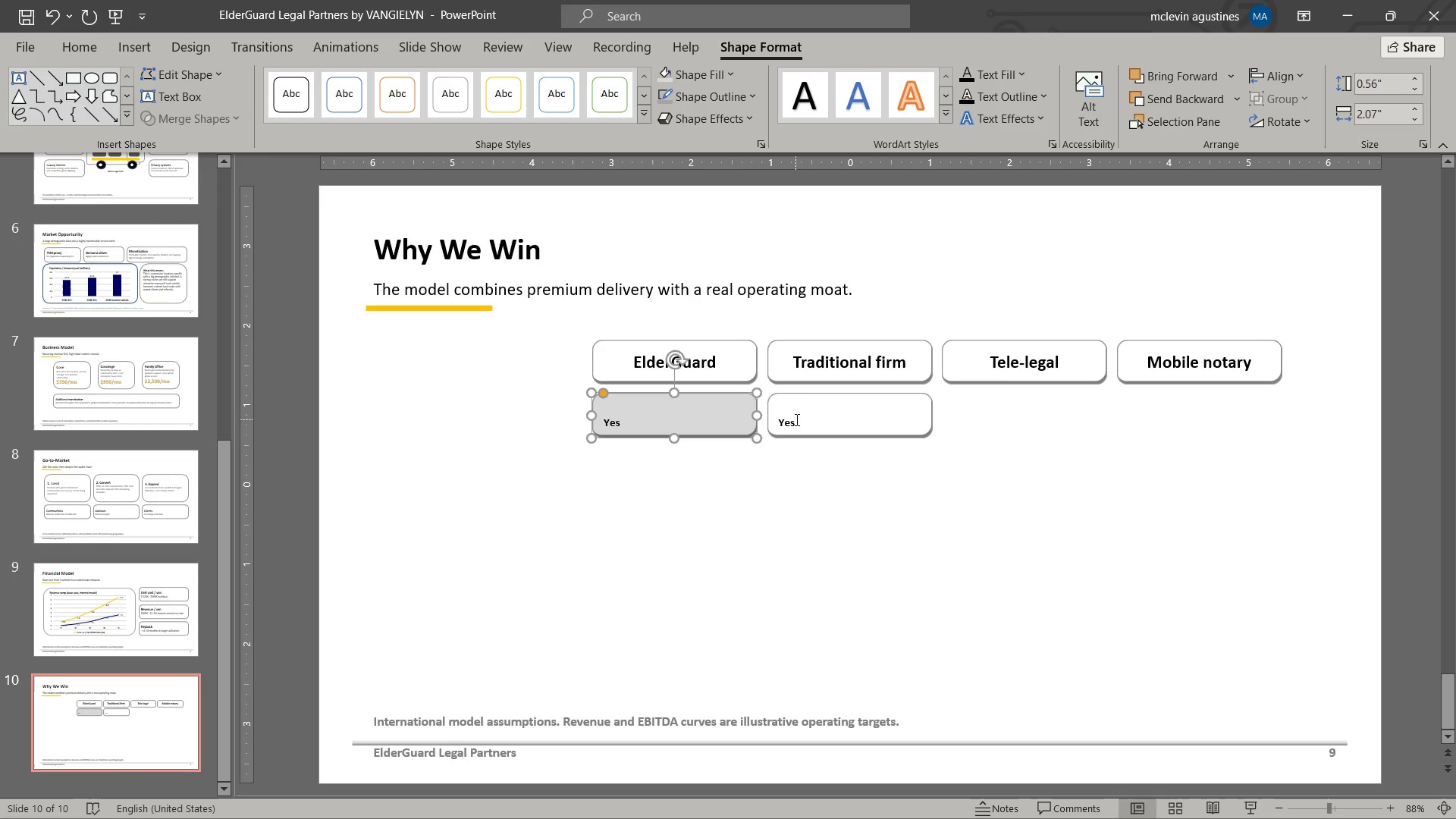 
wait(6.86)
 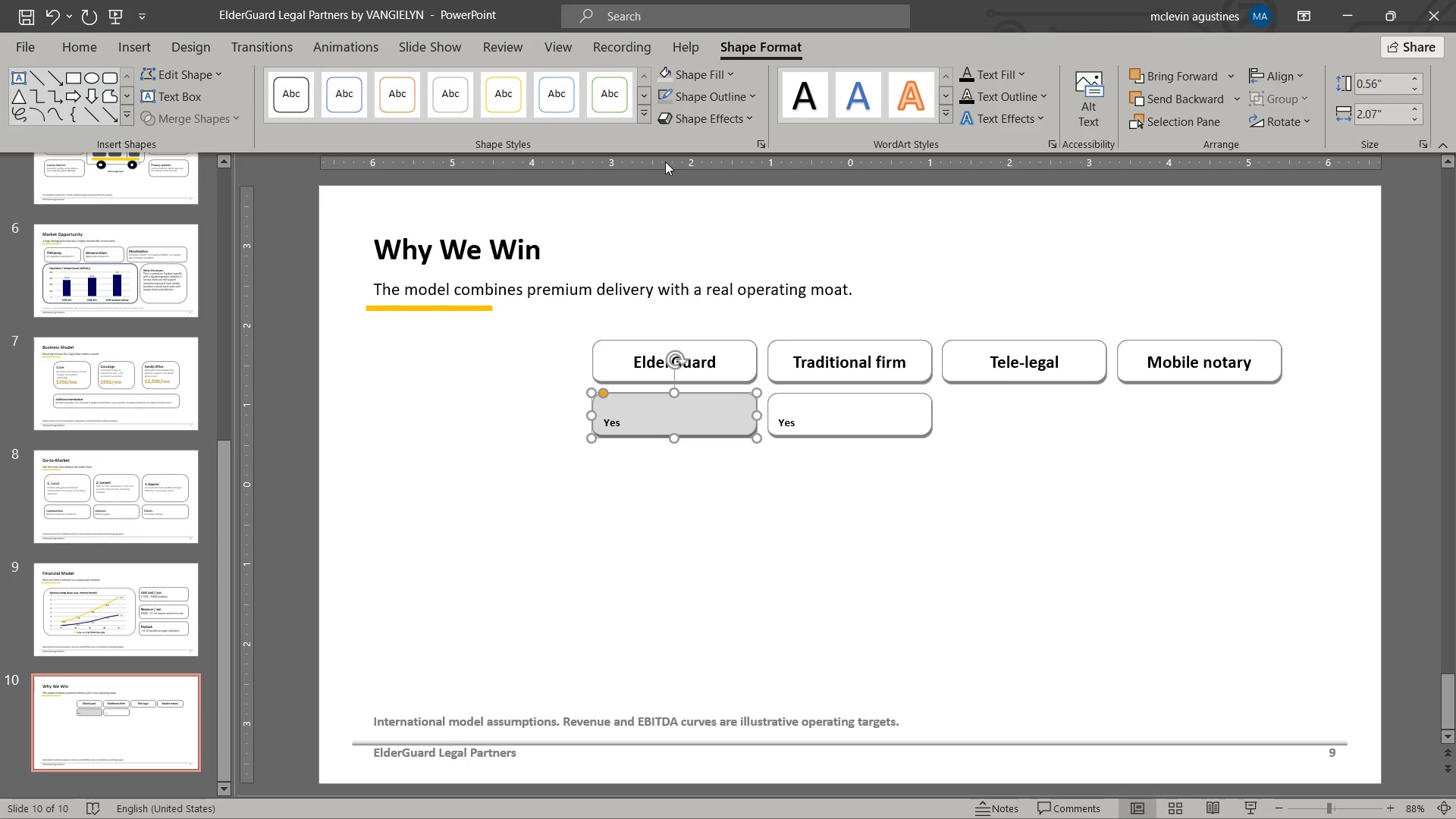 
double_click([785, 420])
 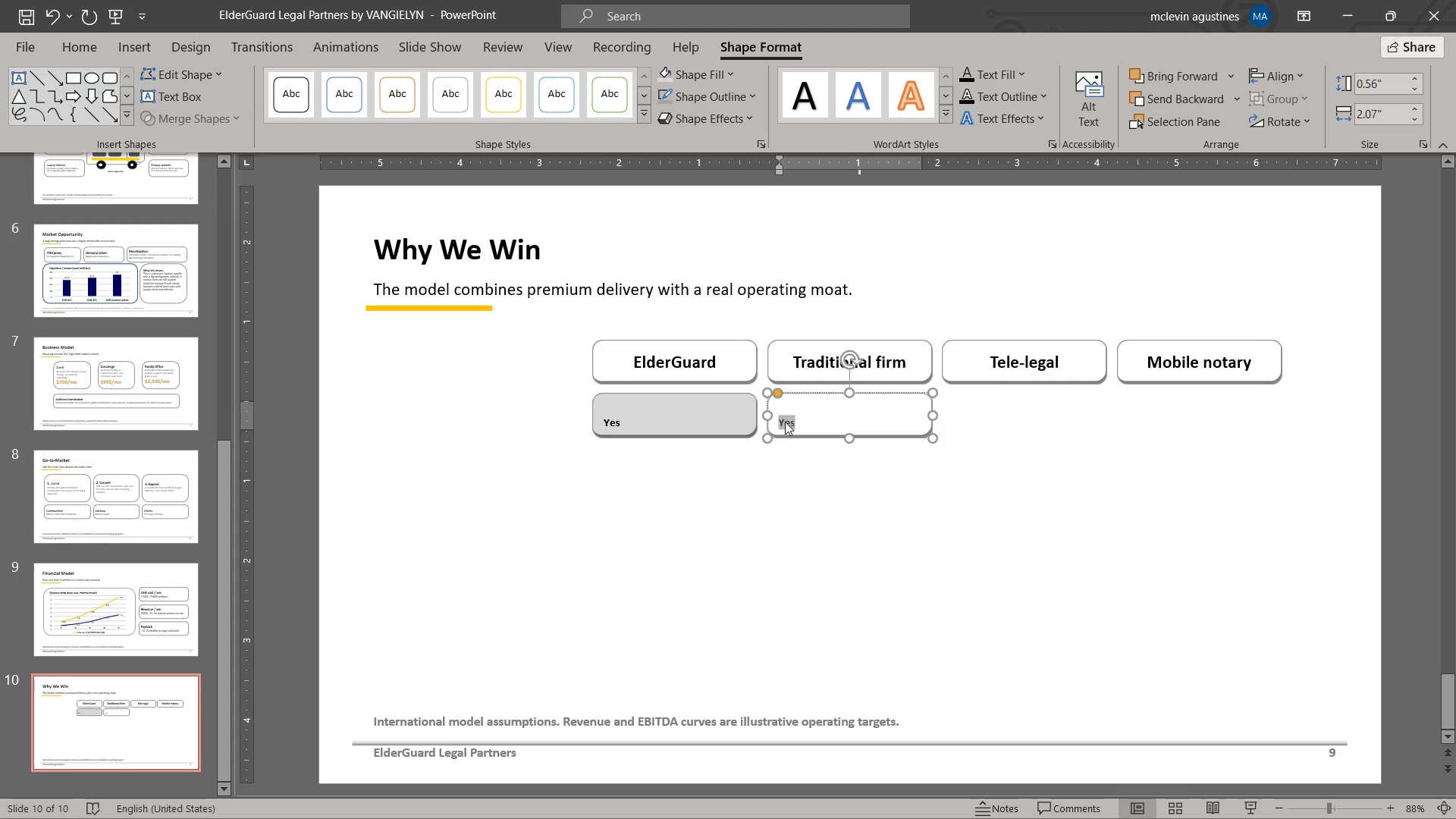 
type(No)
 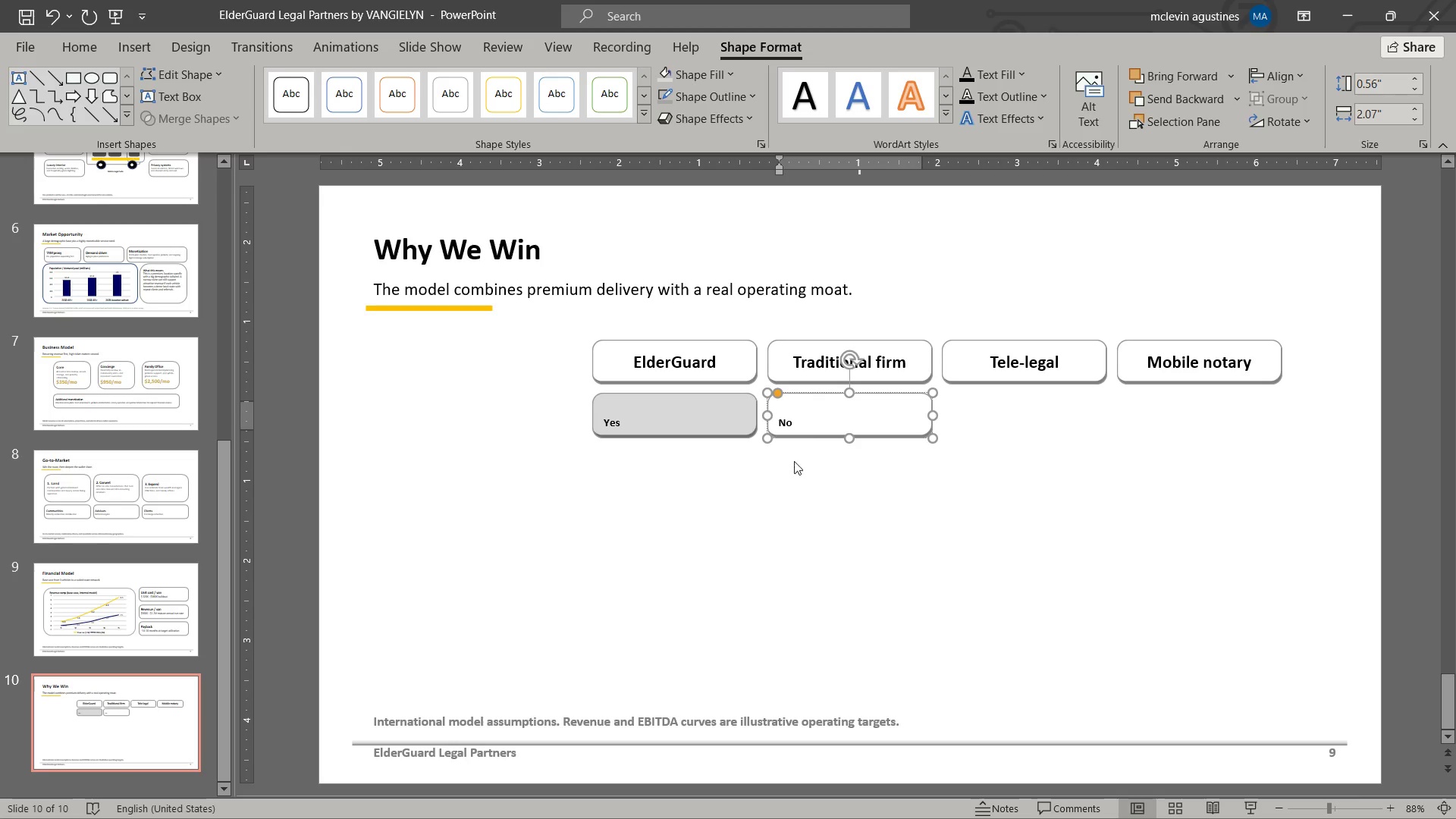 
key(Escape)
 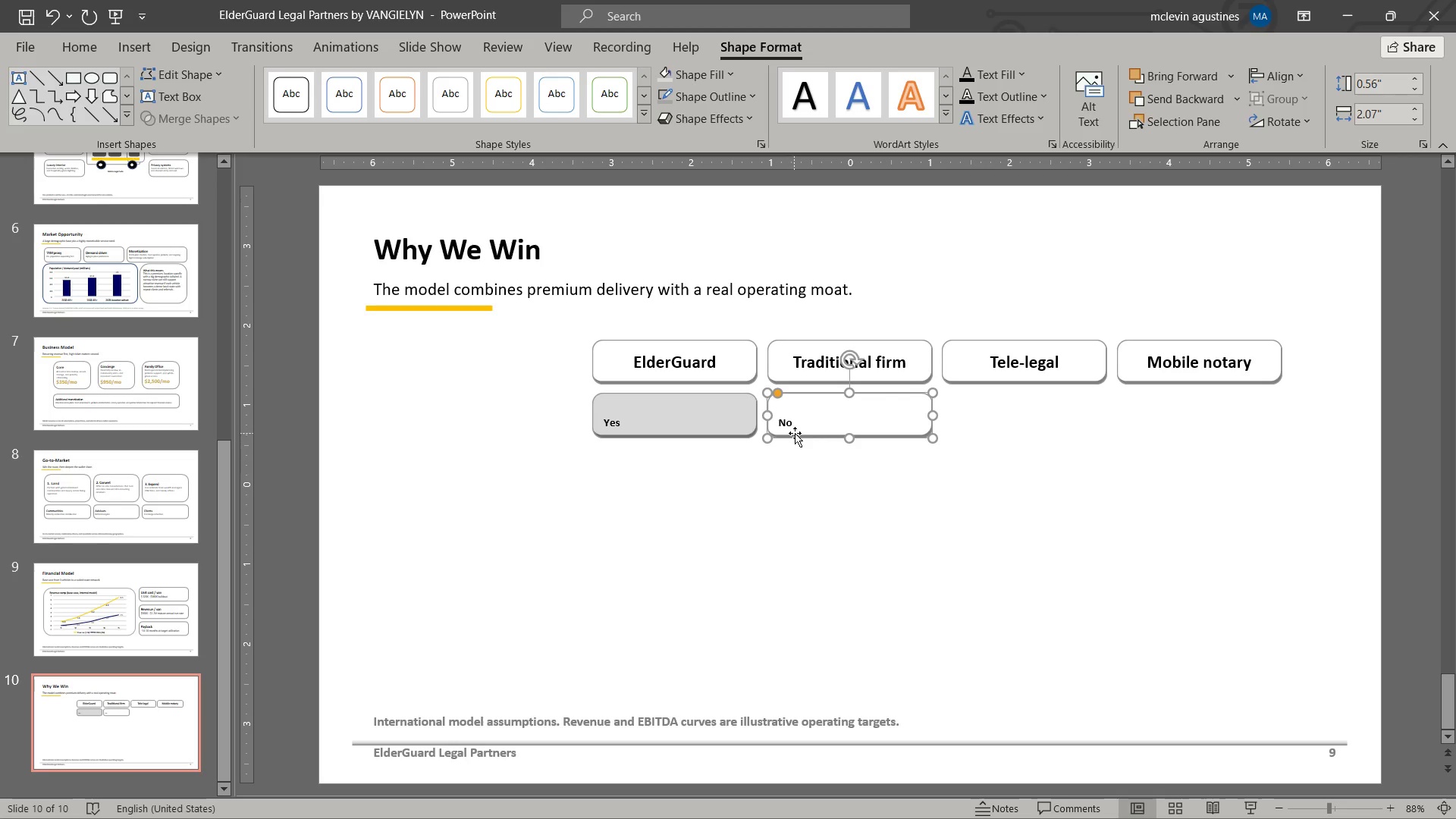 
key(Escape)
 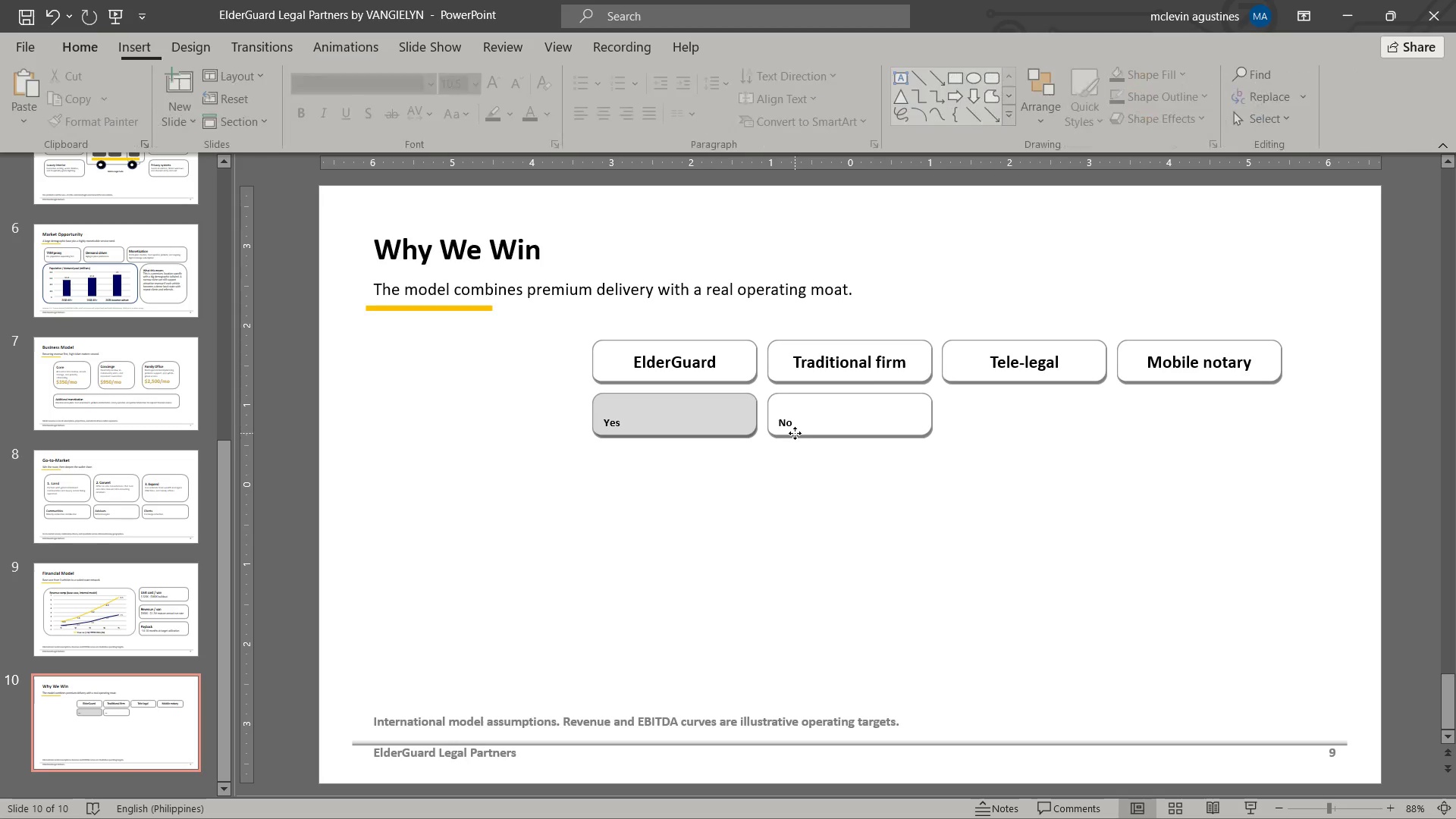 
left_click([795, 433])
 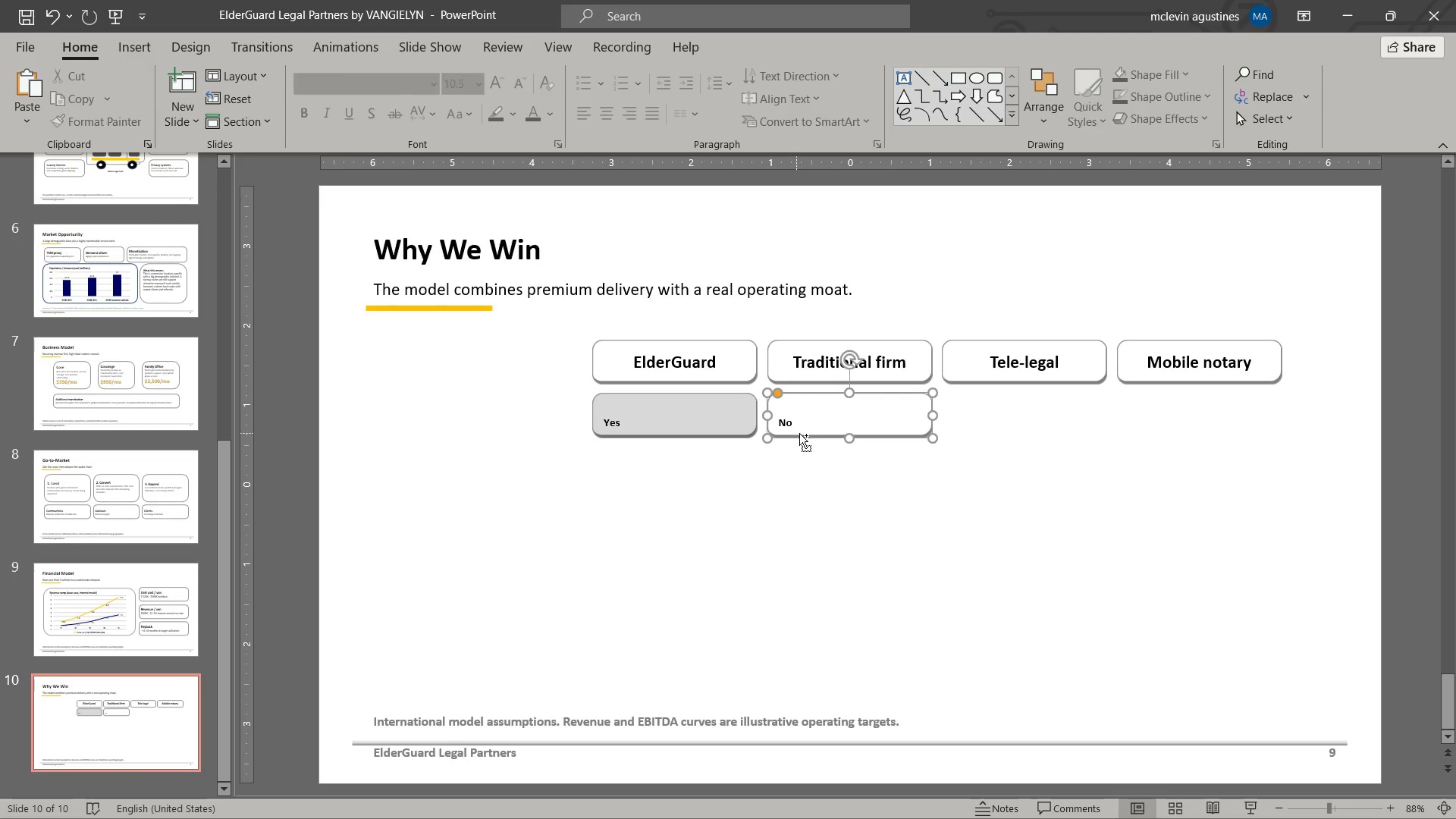 
key(Control+C)
 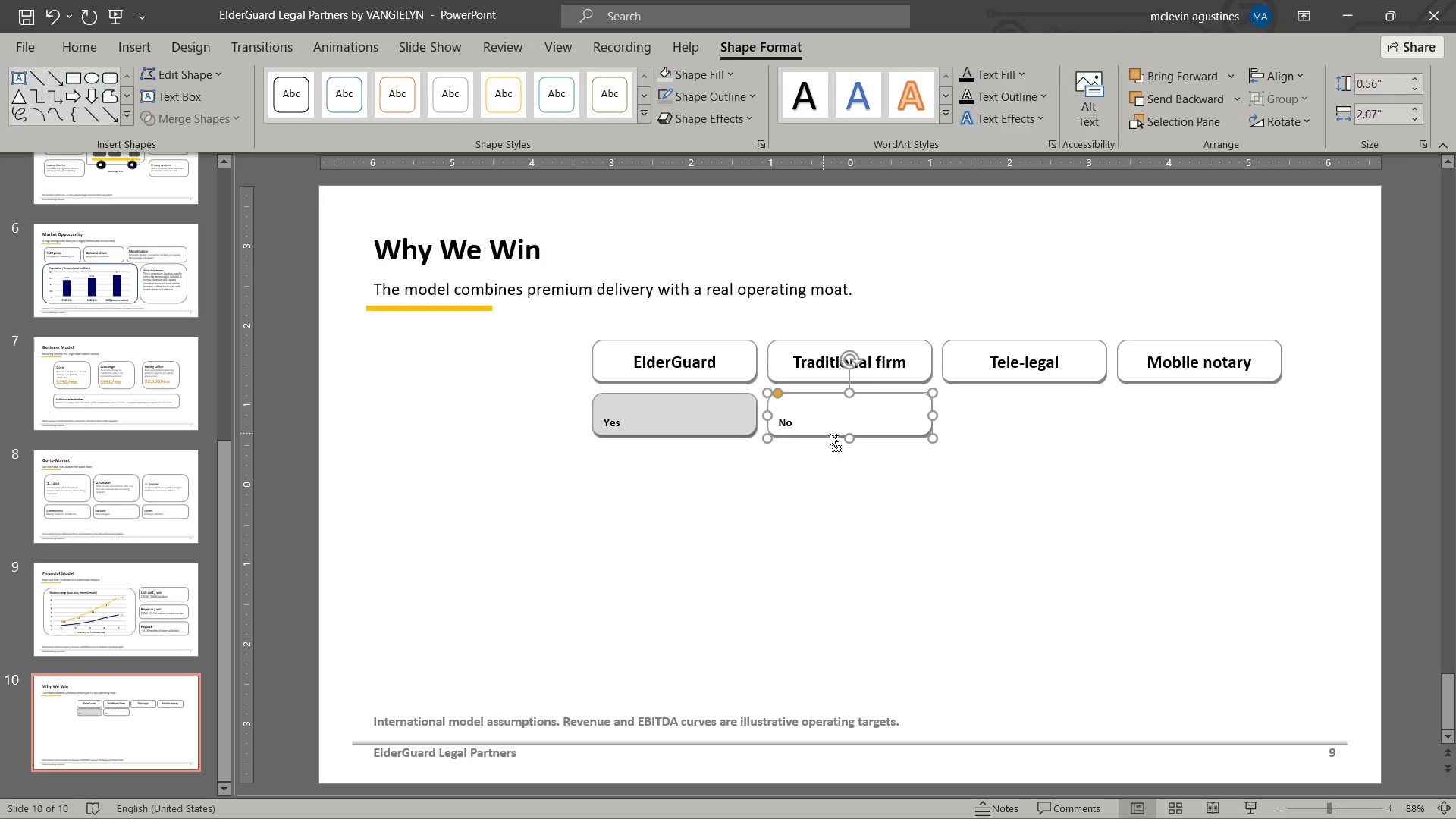 
key(Control+V)
 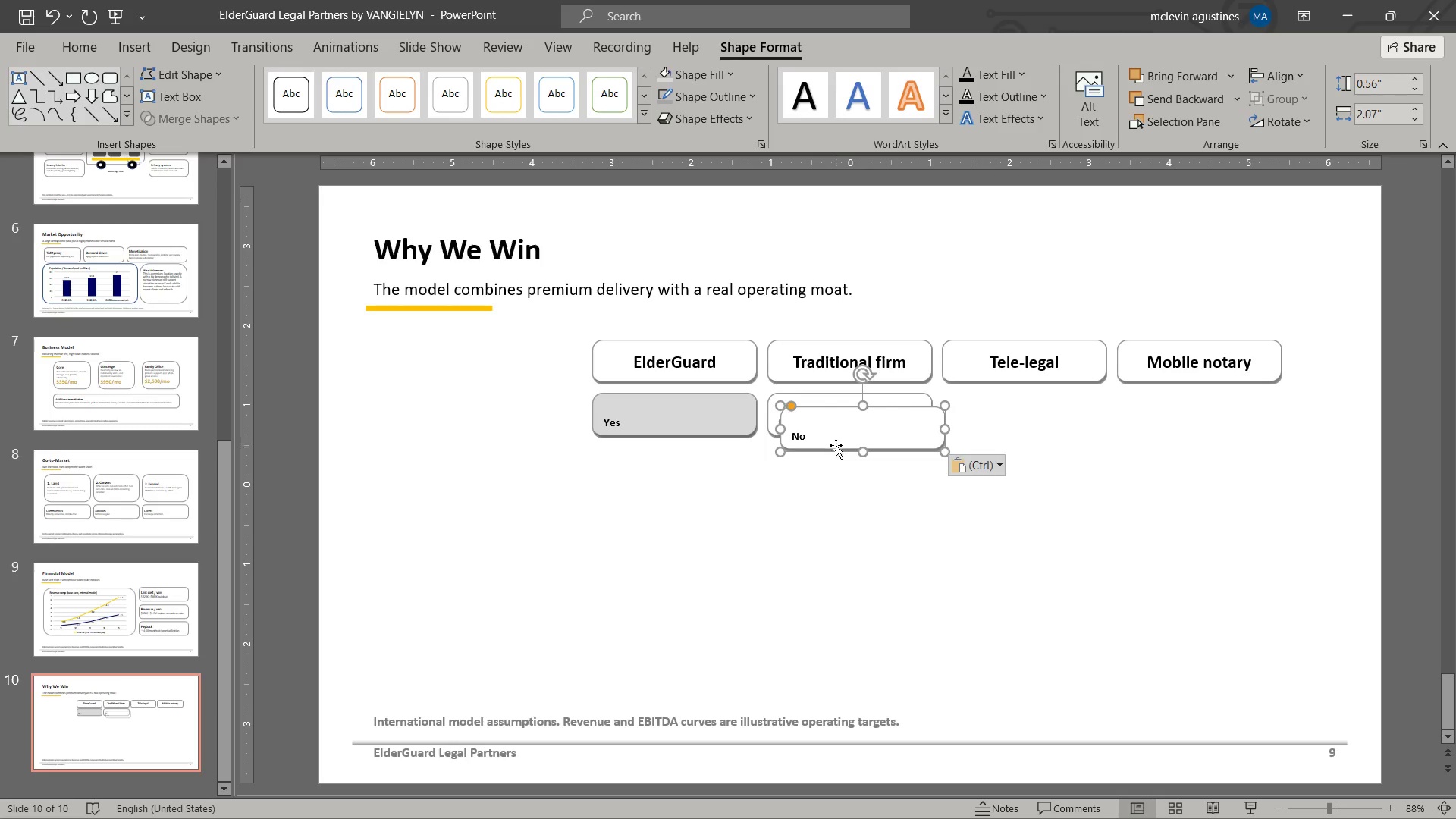 
left_click_drag(start_coordinate=[836, 445], to_coordinate=[1001, 431])
 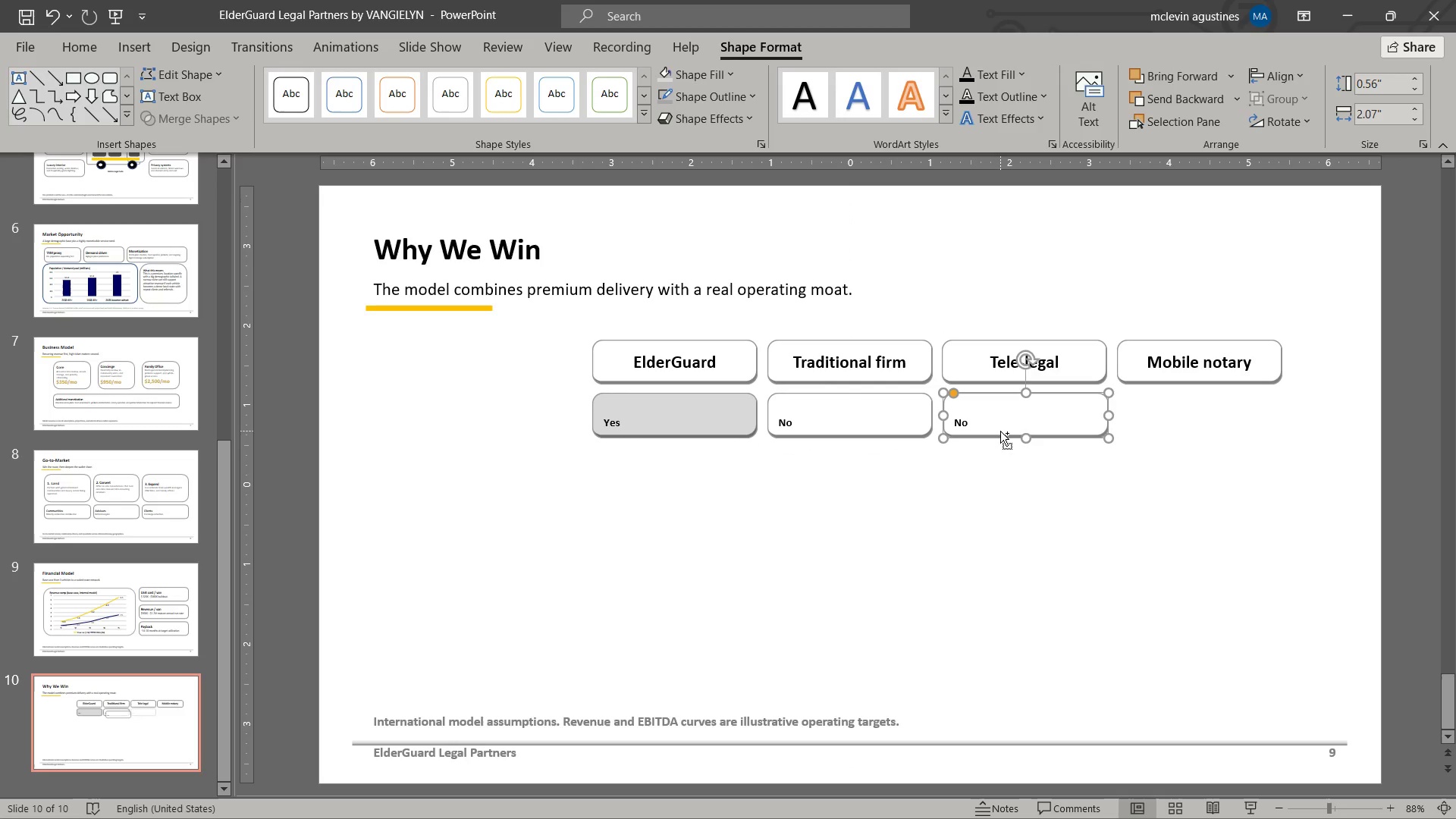 
key(Control+C)
 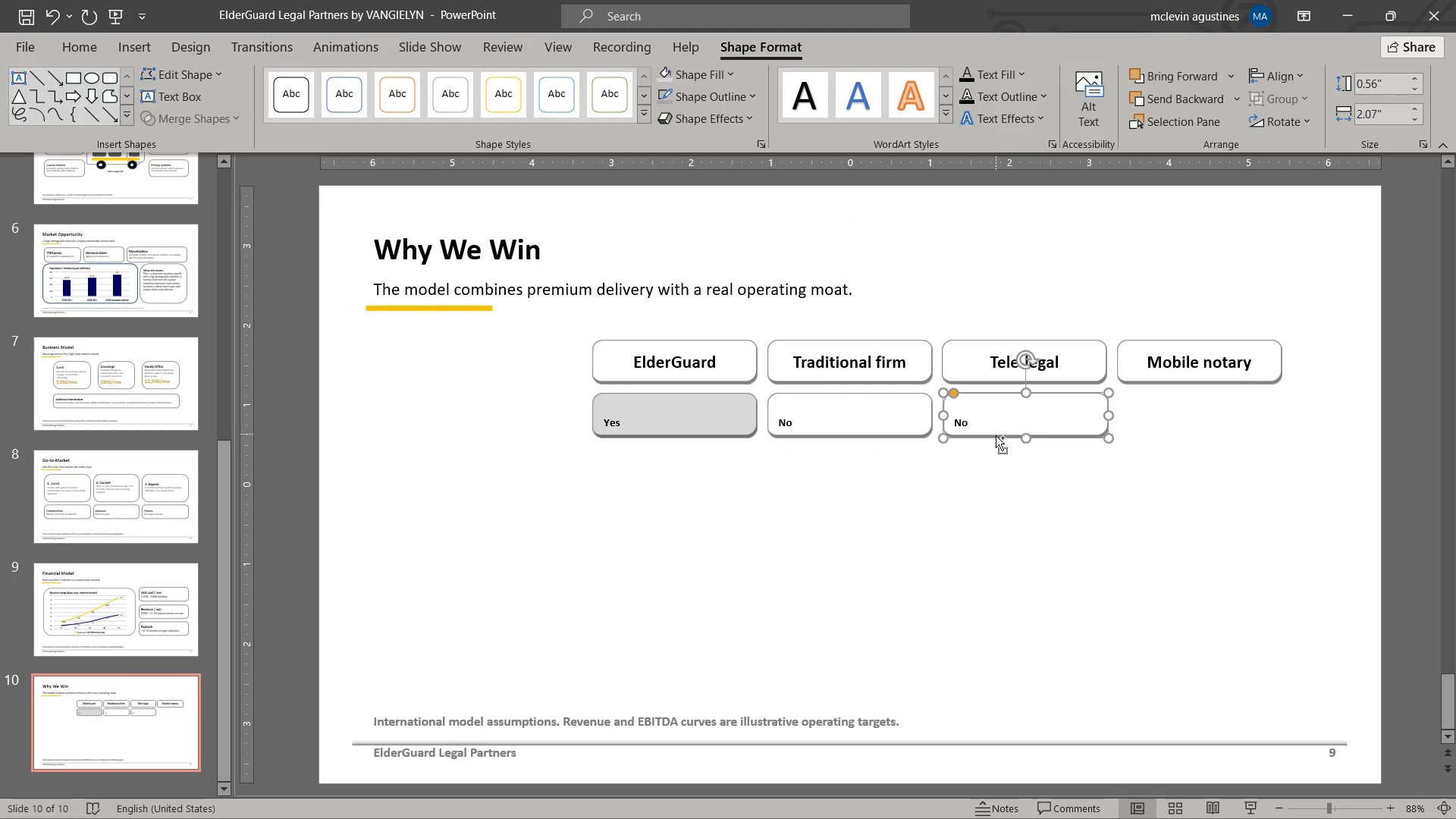 
key(Control+V)
 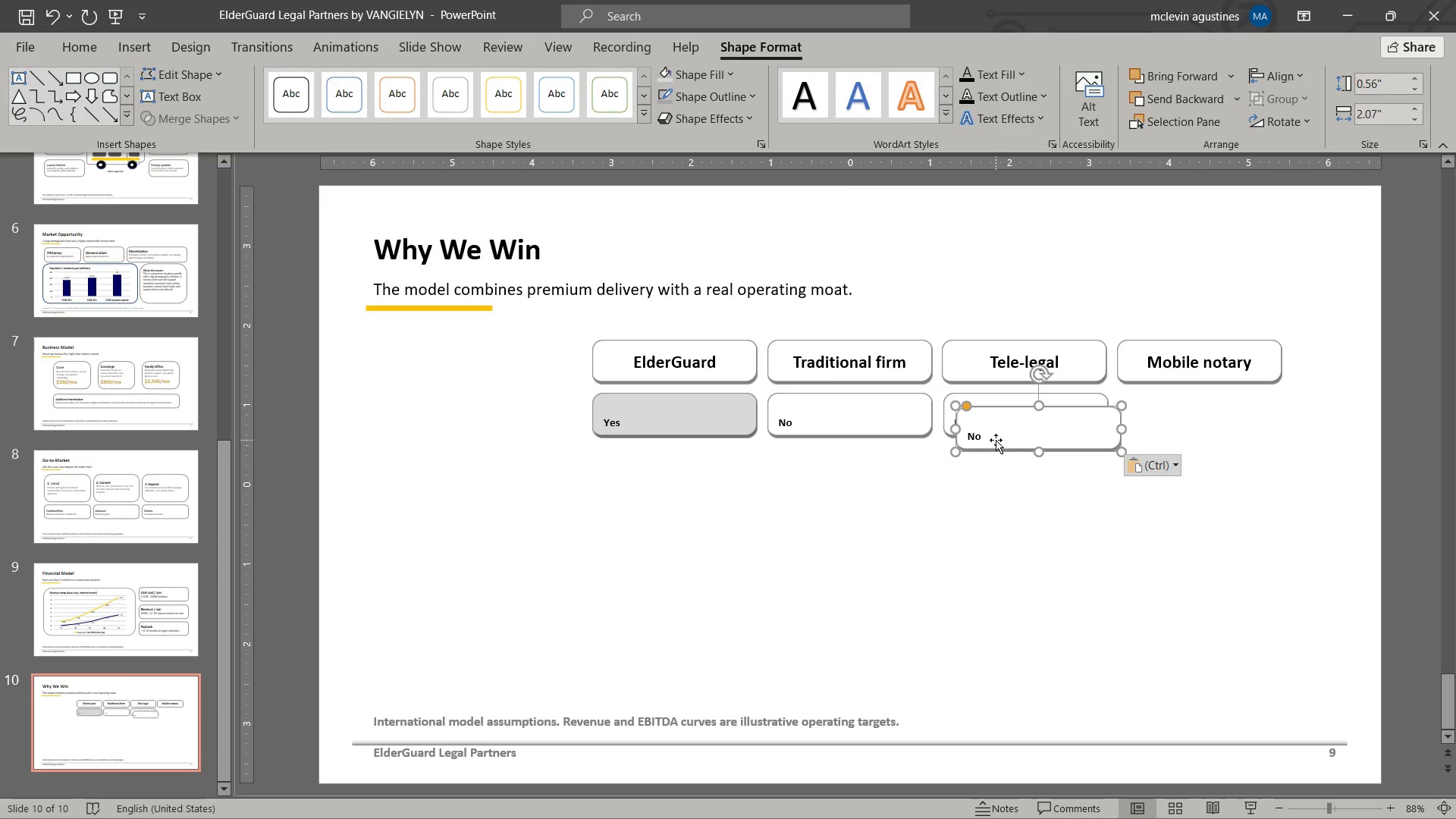 
left_click_drag(start_coordinate=[996, 440], to_coordinate=[1157, 428])
 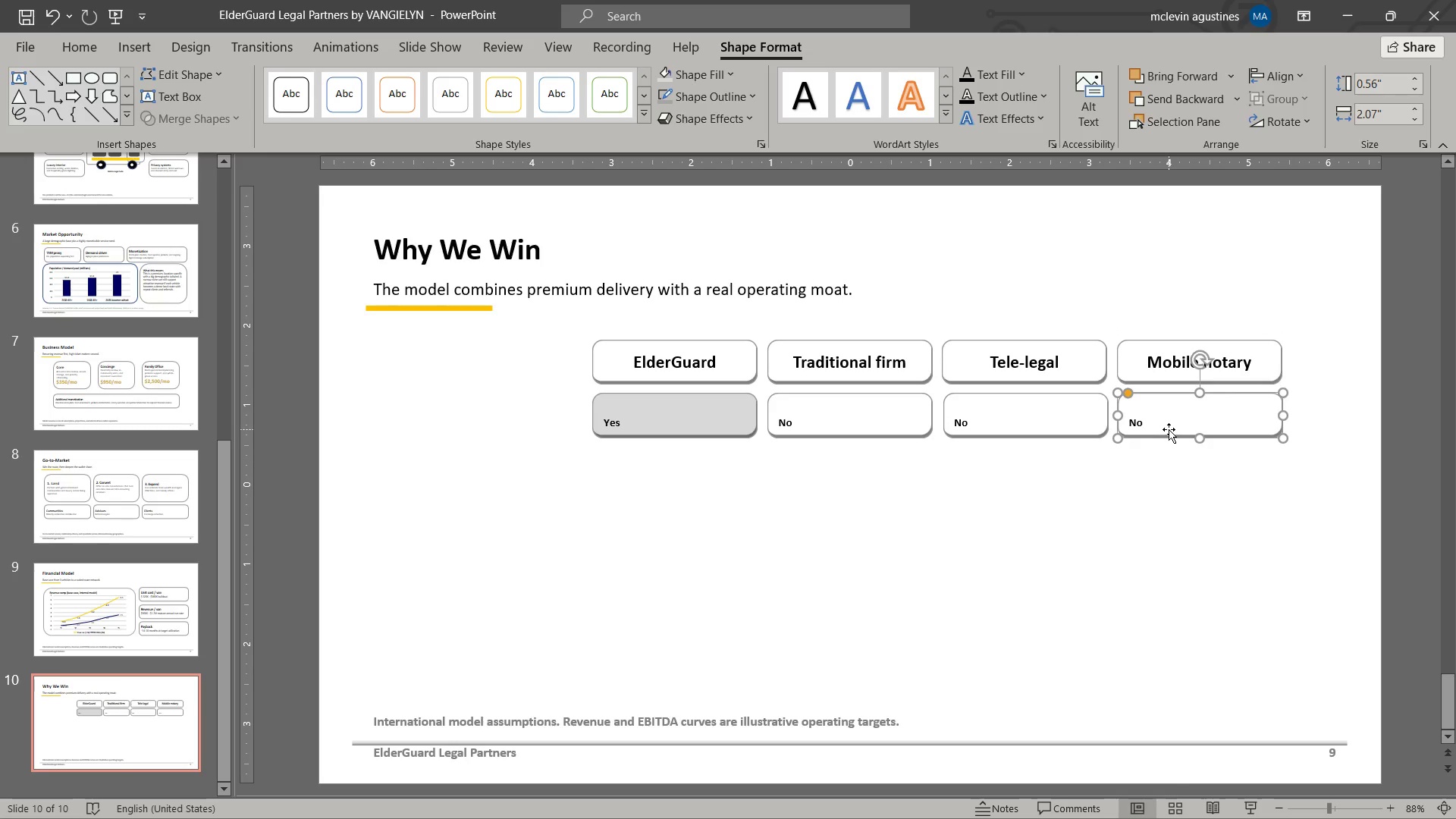 
left_click_drag(start_coordinate=[1172, 431], to_coordinate=[1178, 431])
 